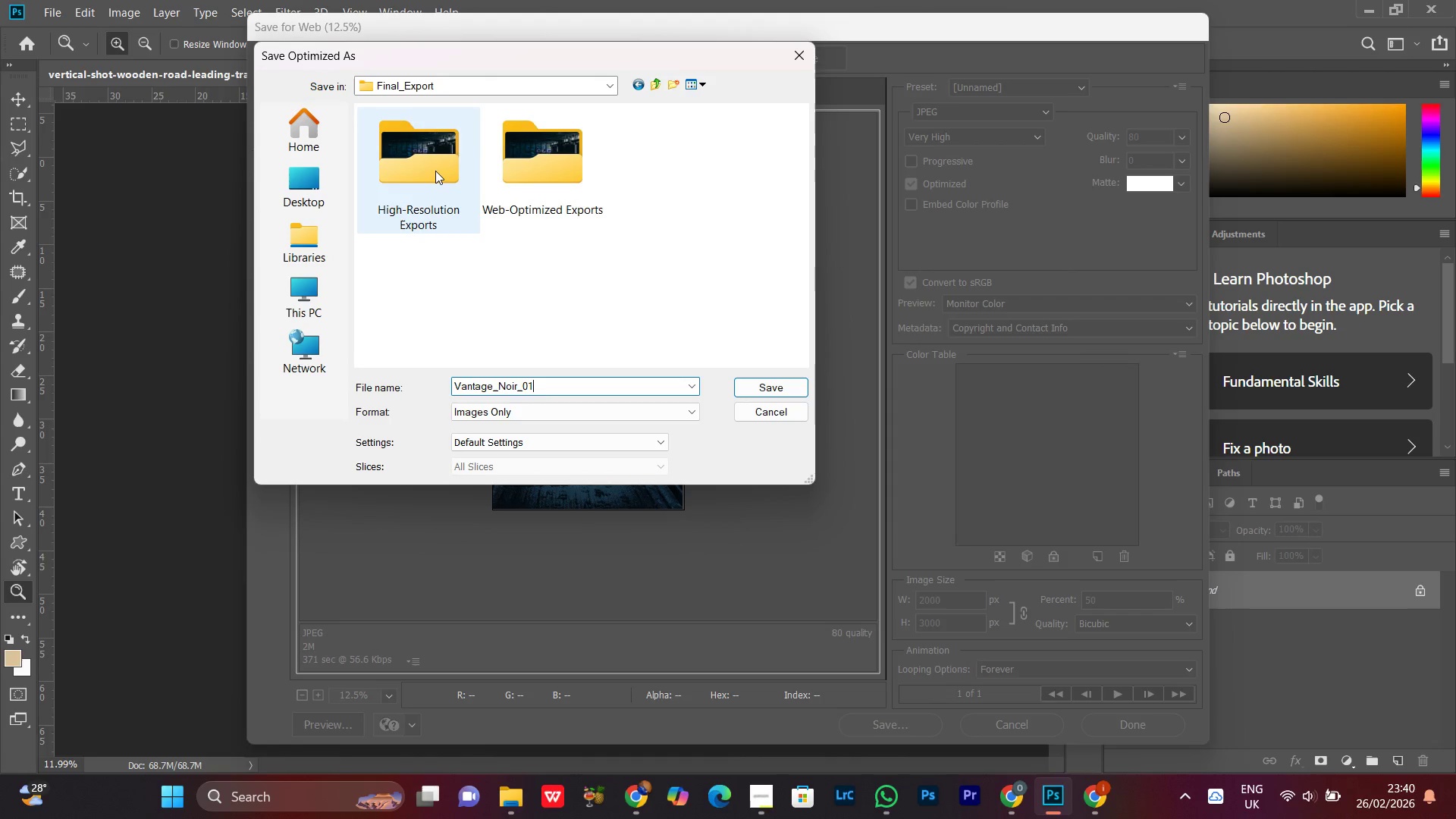 
double_click([435, 171])
 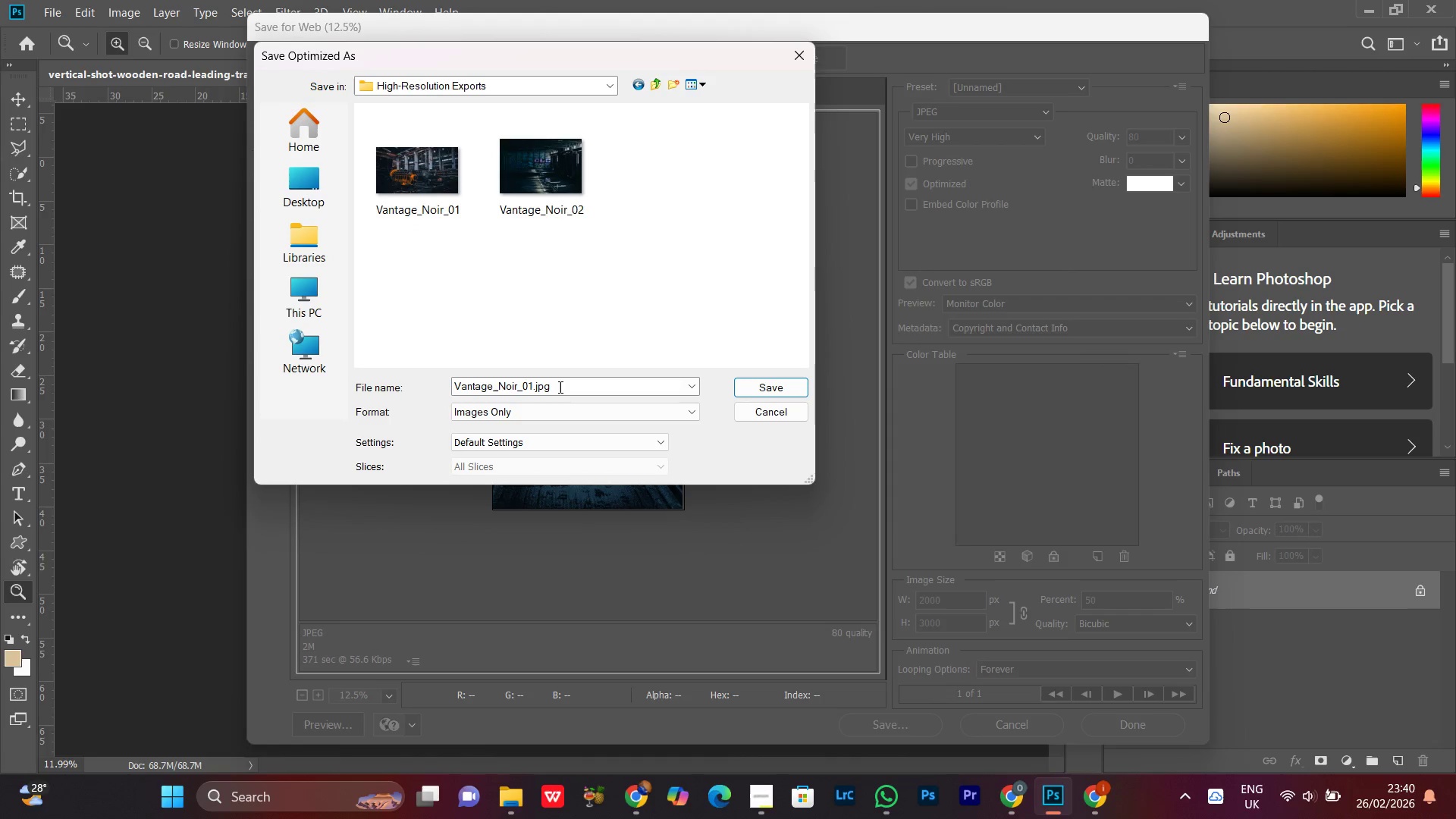 
left_click([556, 382])
 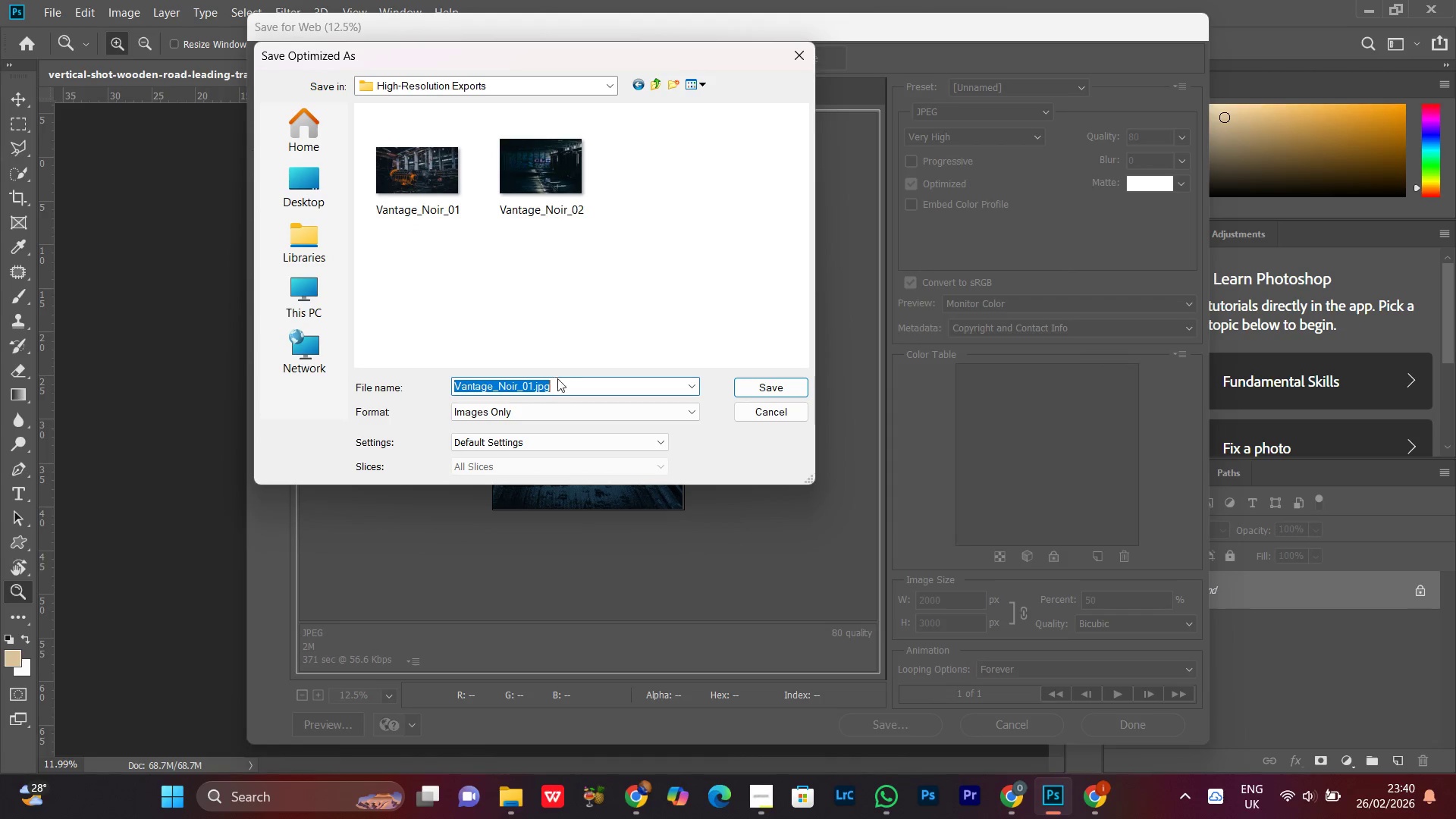 
key(Control+V)
 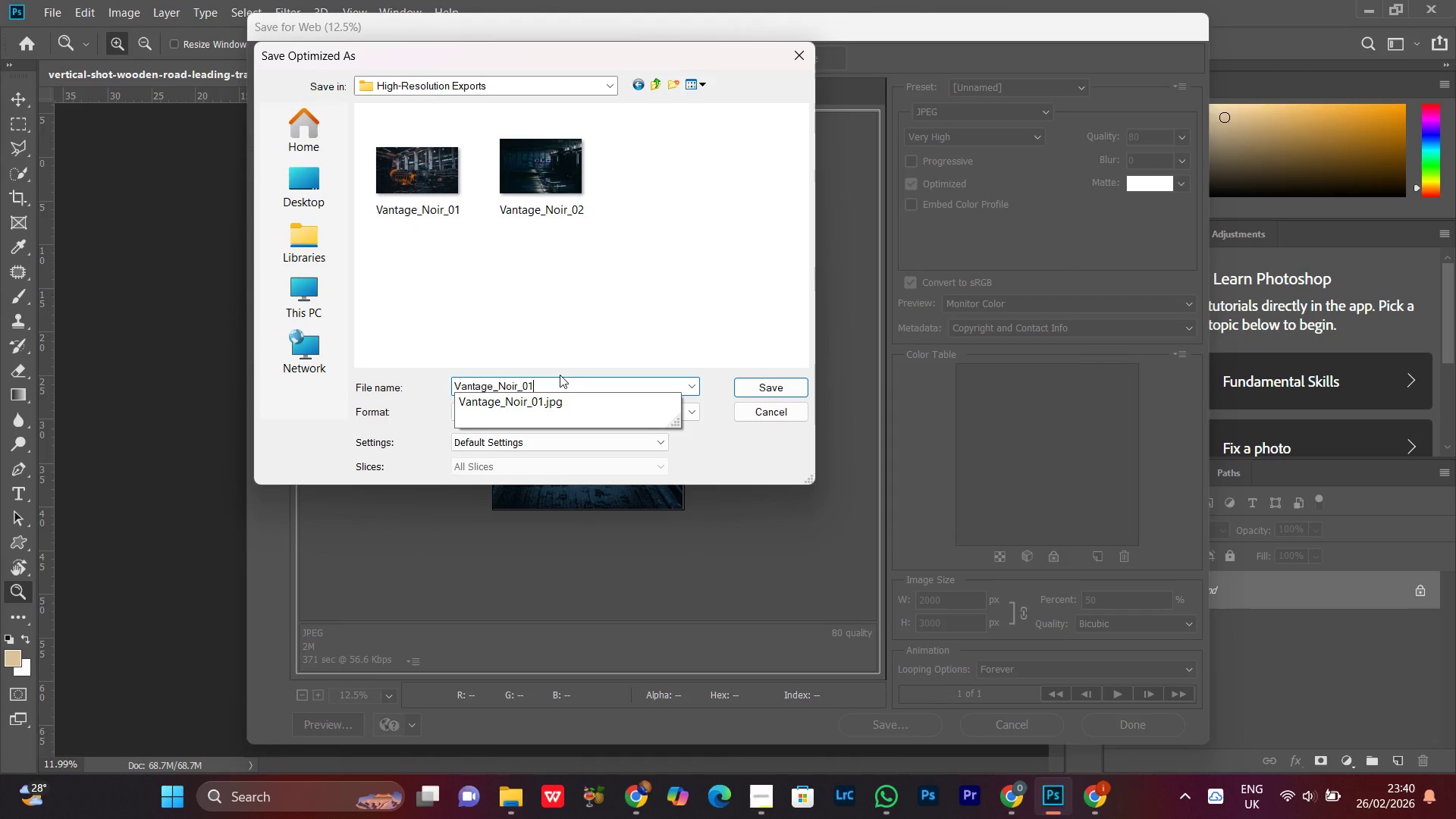 
key(Backspace)
 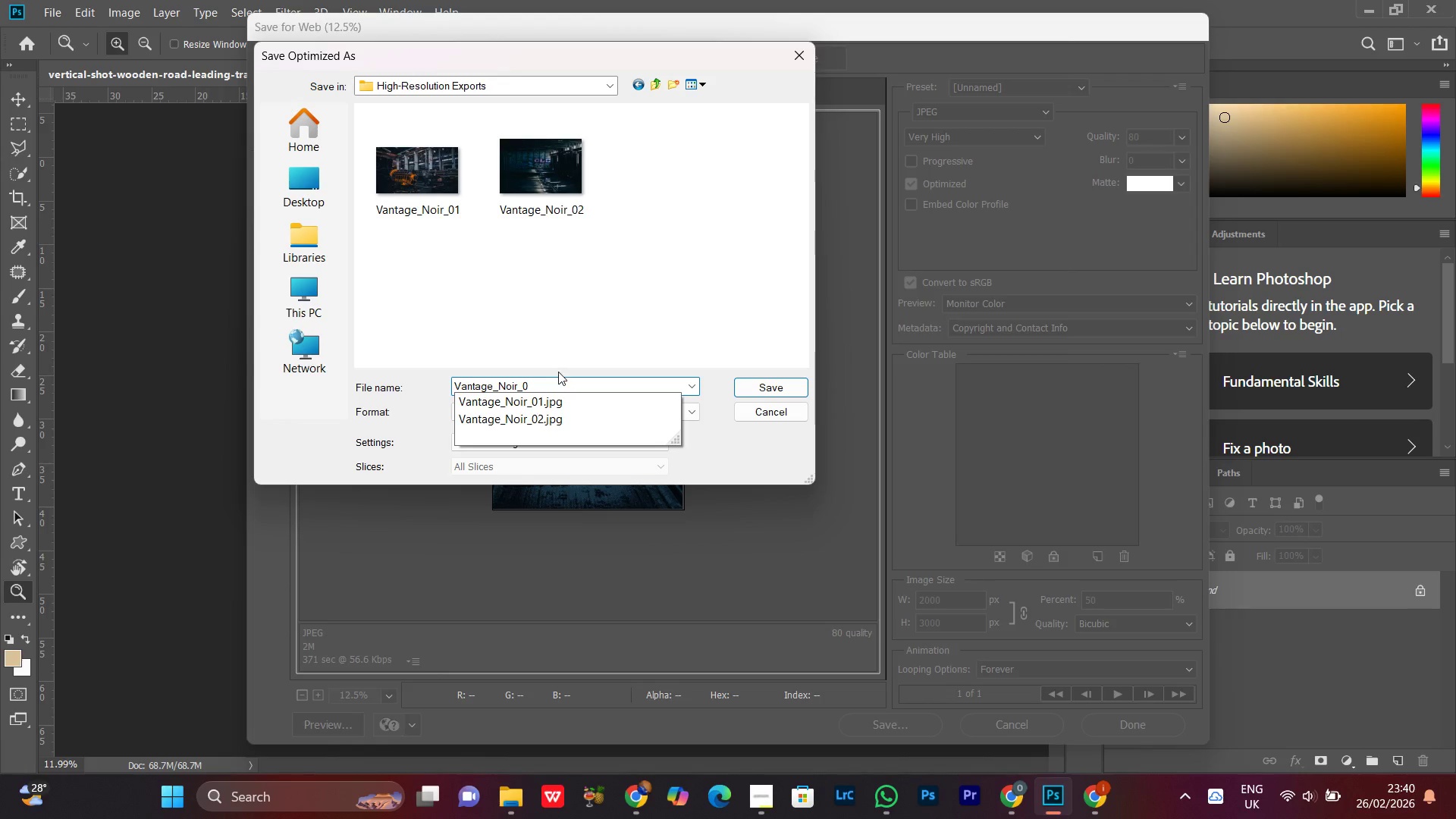 
key(3)
 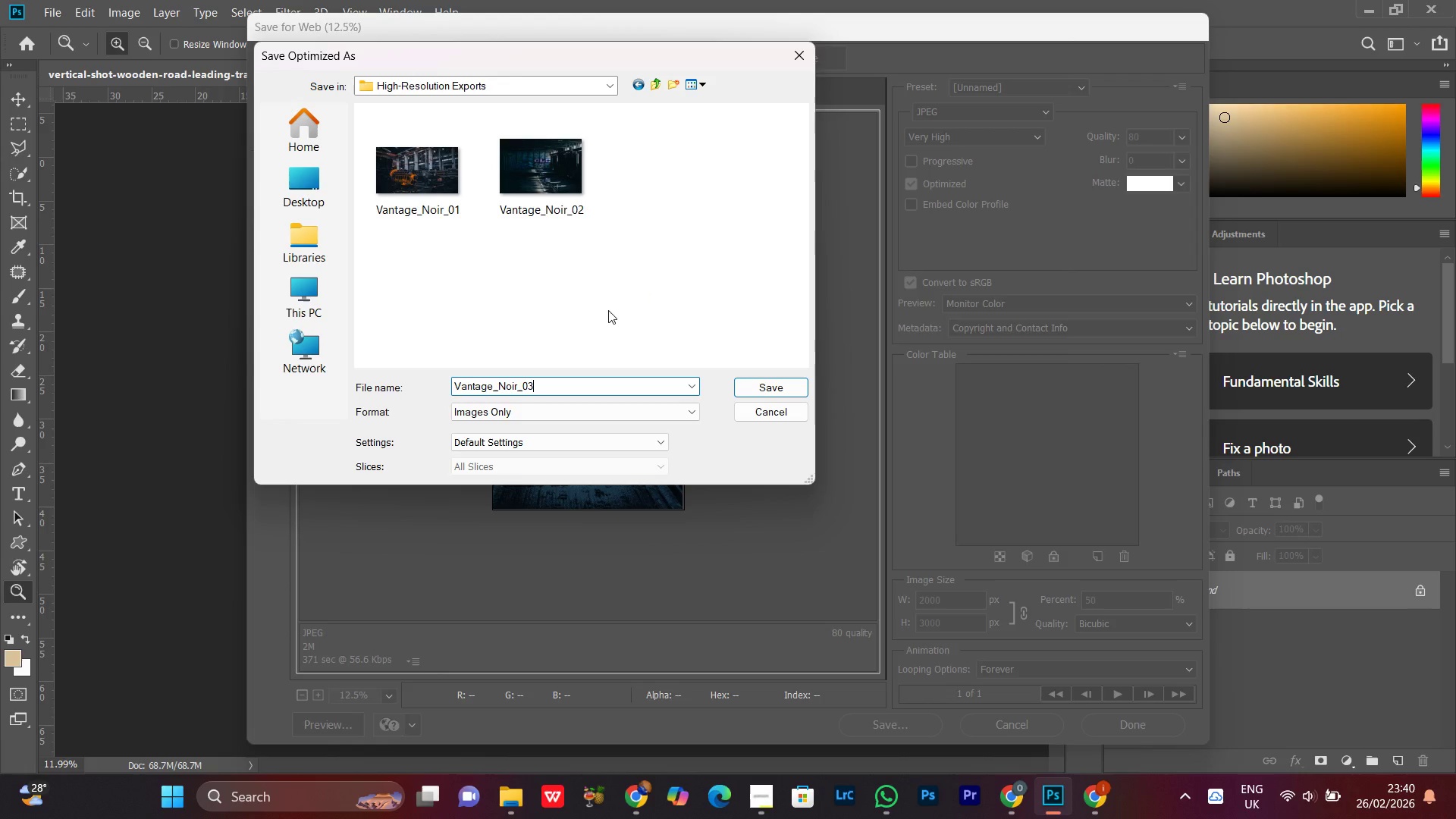 
wait(12.88)
 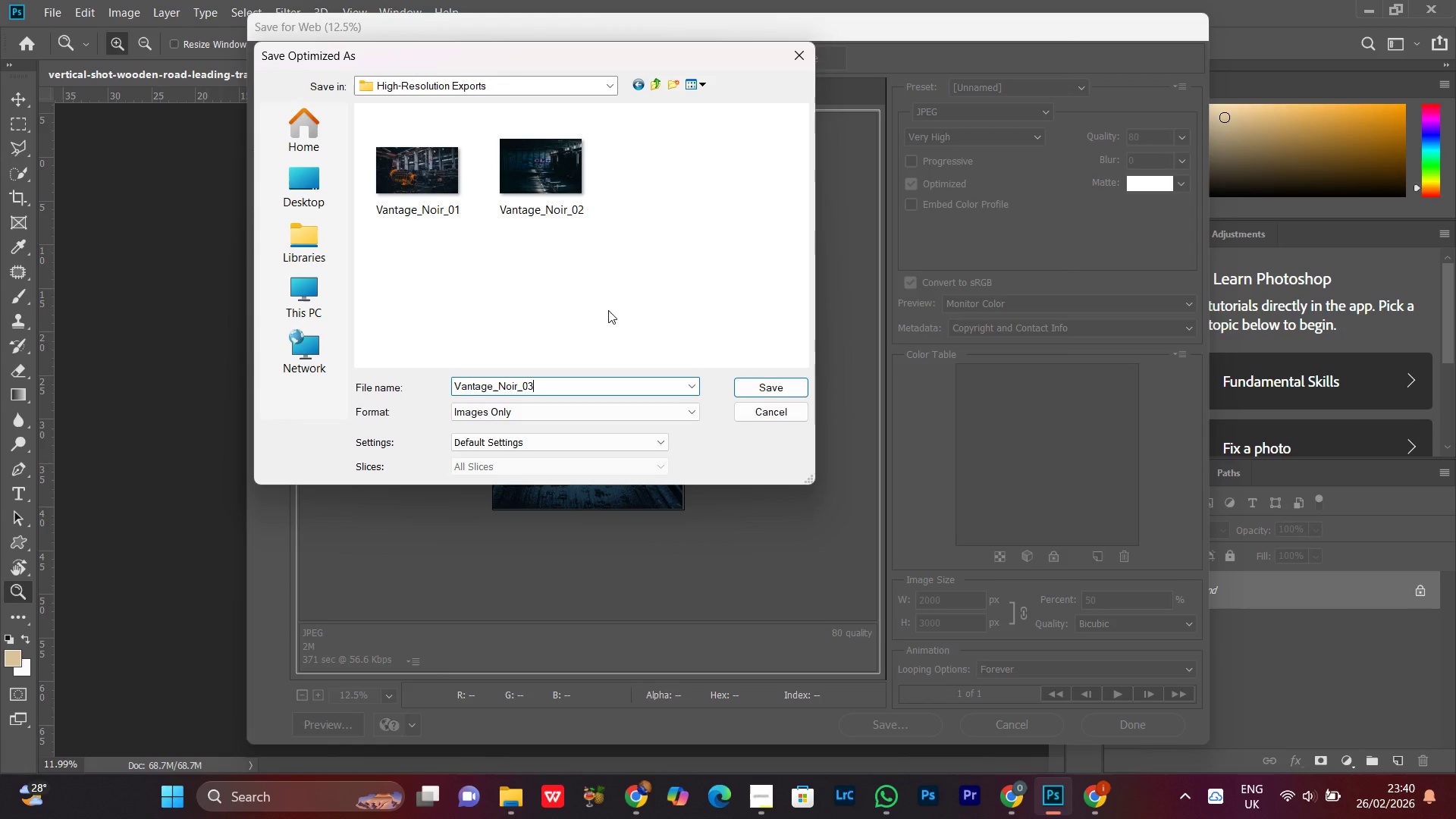 
left_click([774, 386])
 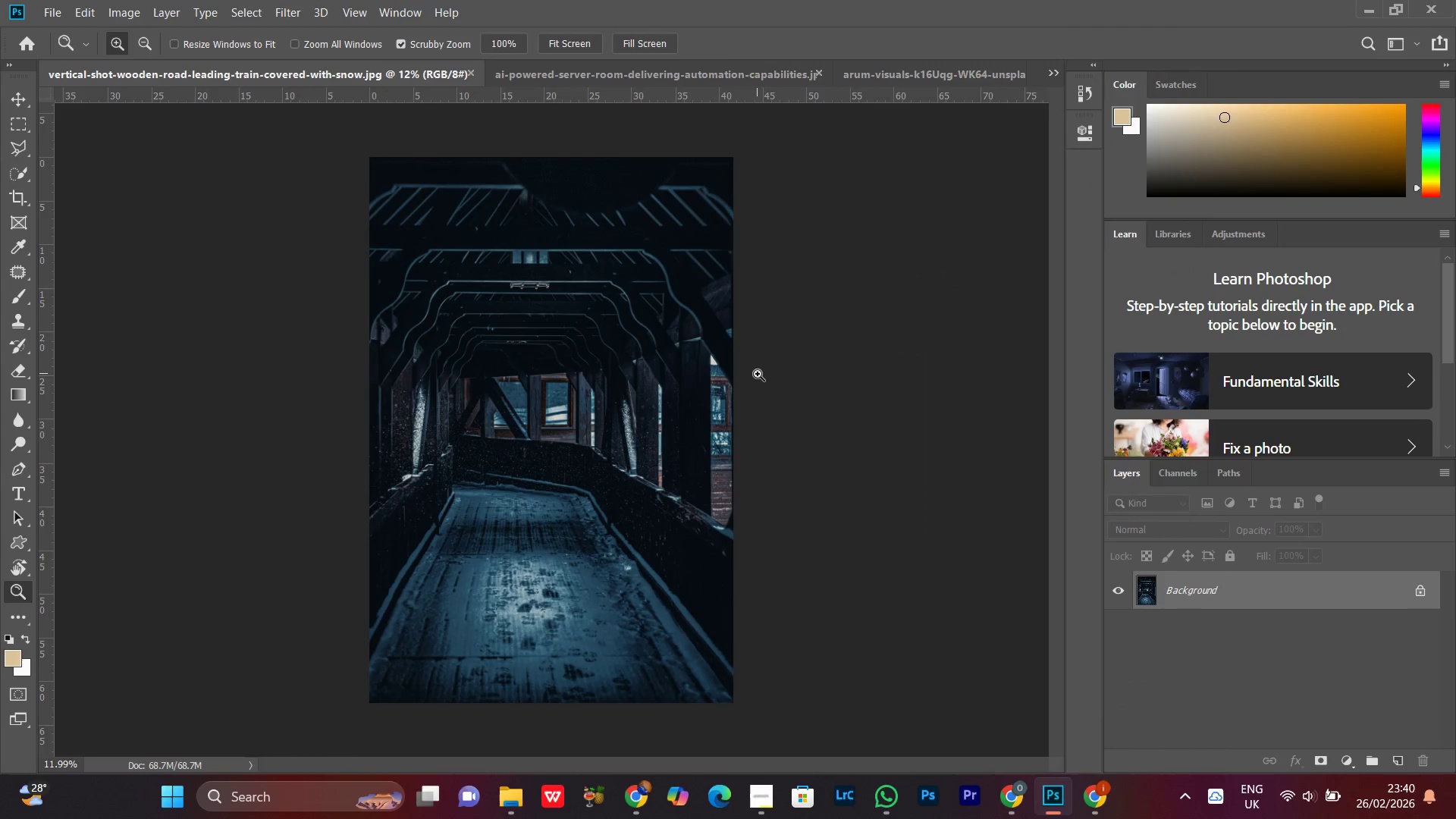 
left_click_drag(start_coordinate=[623, 395], to_coordinate=[604, 423])
 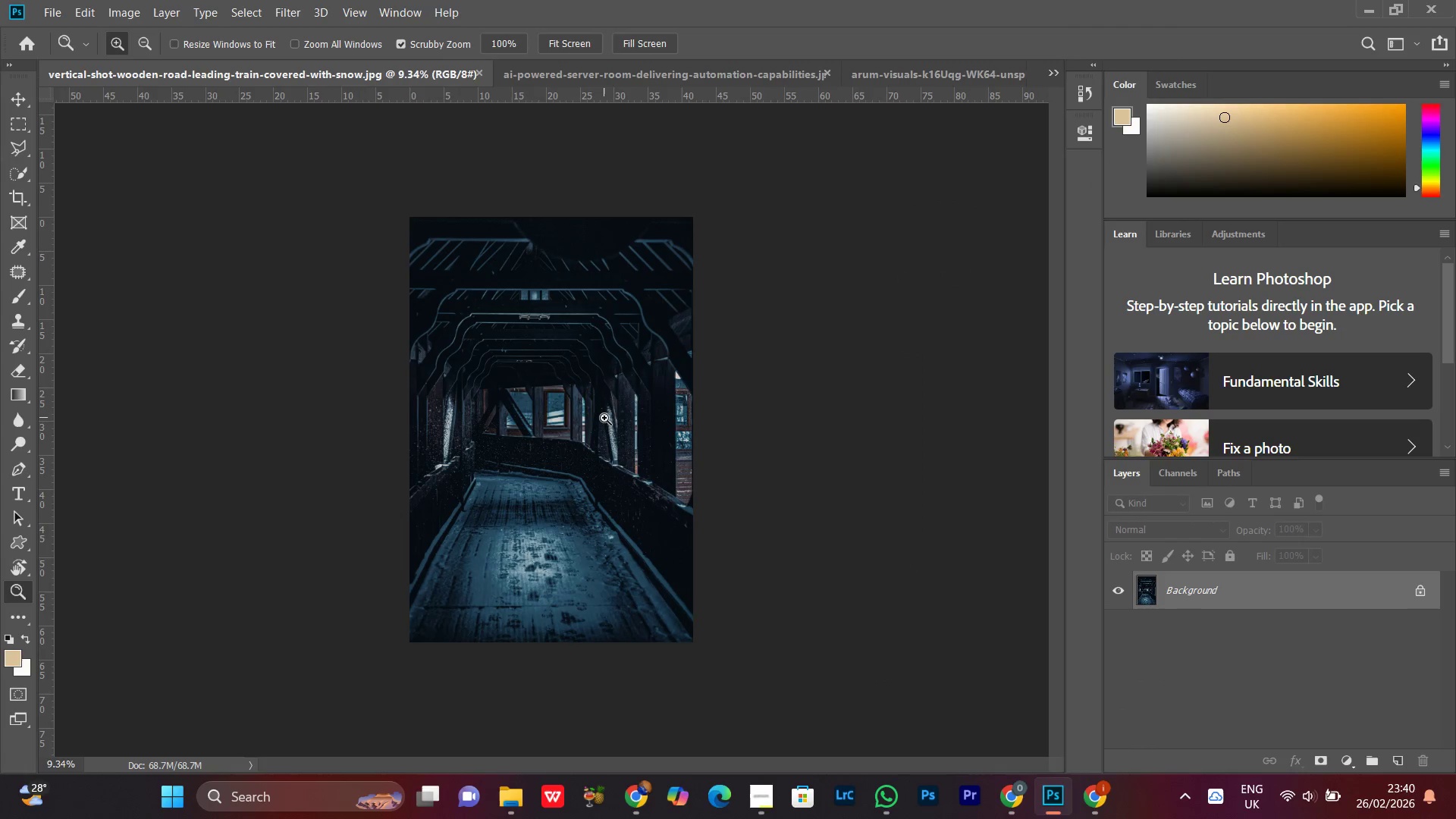 
key(Alt+Control+Shift+S)
 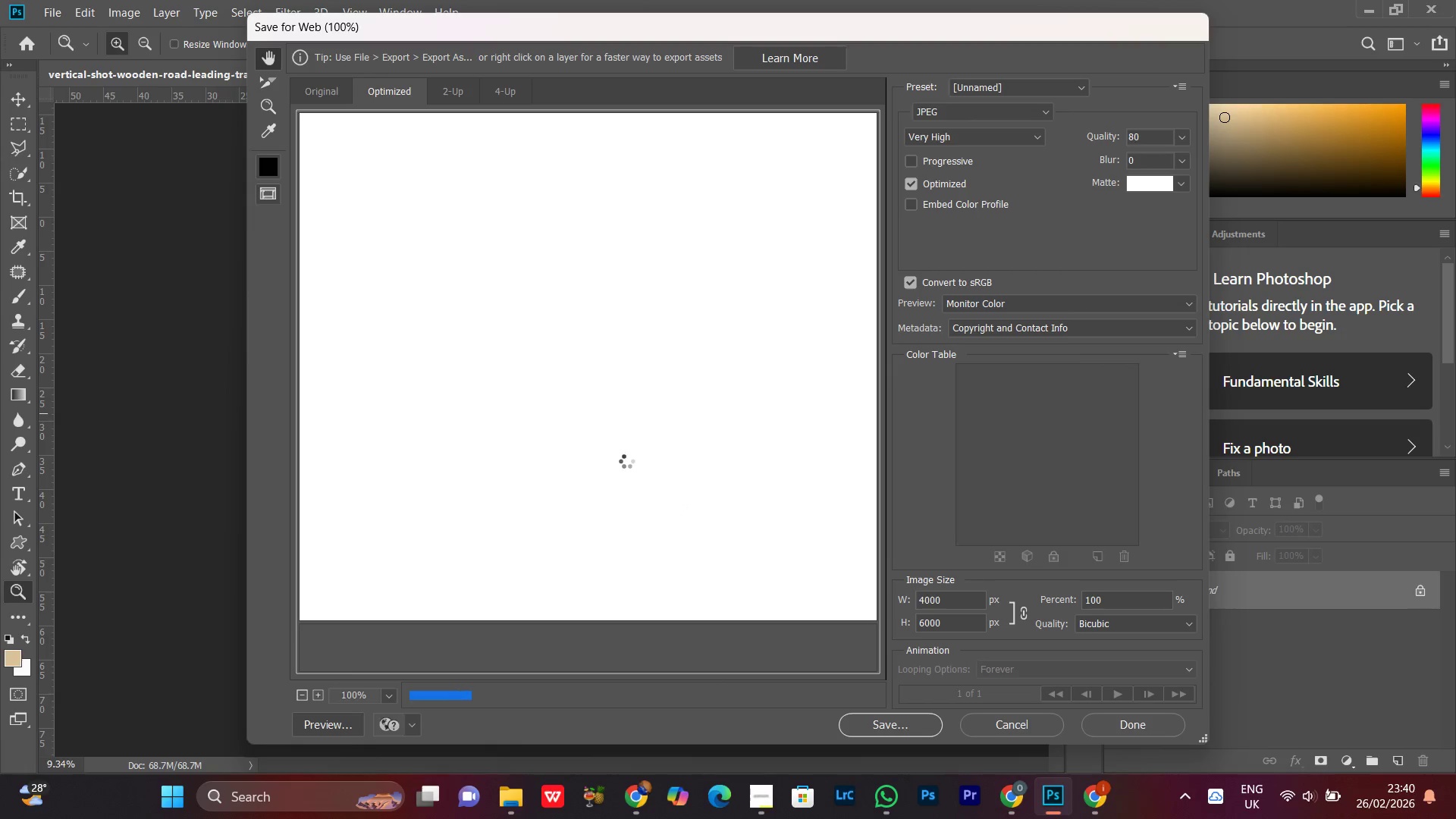 
wait(9.47)
 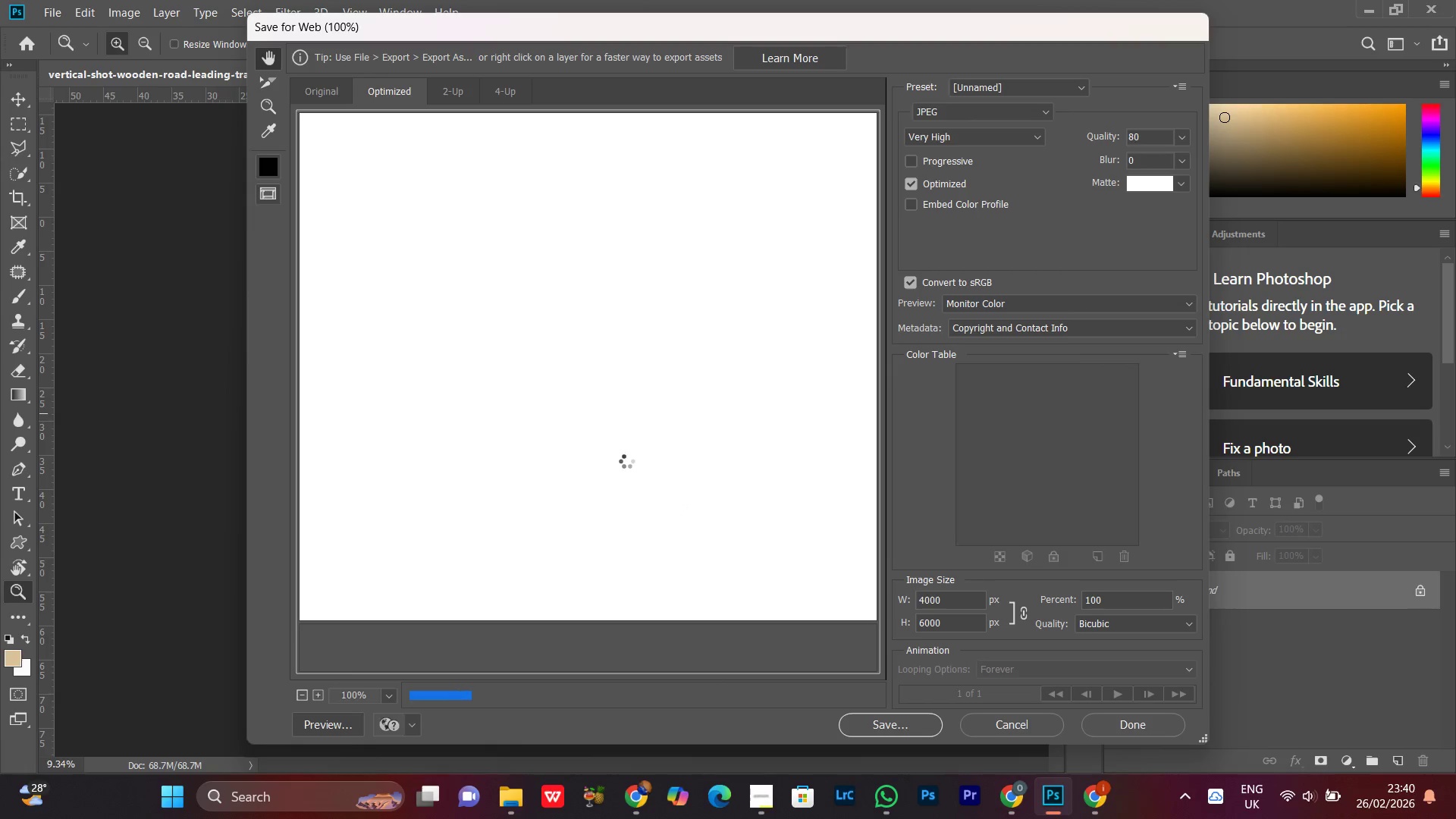 
left_click([604, 431])
 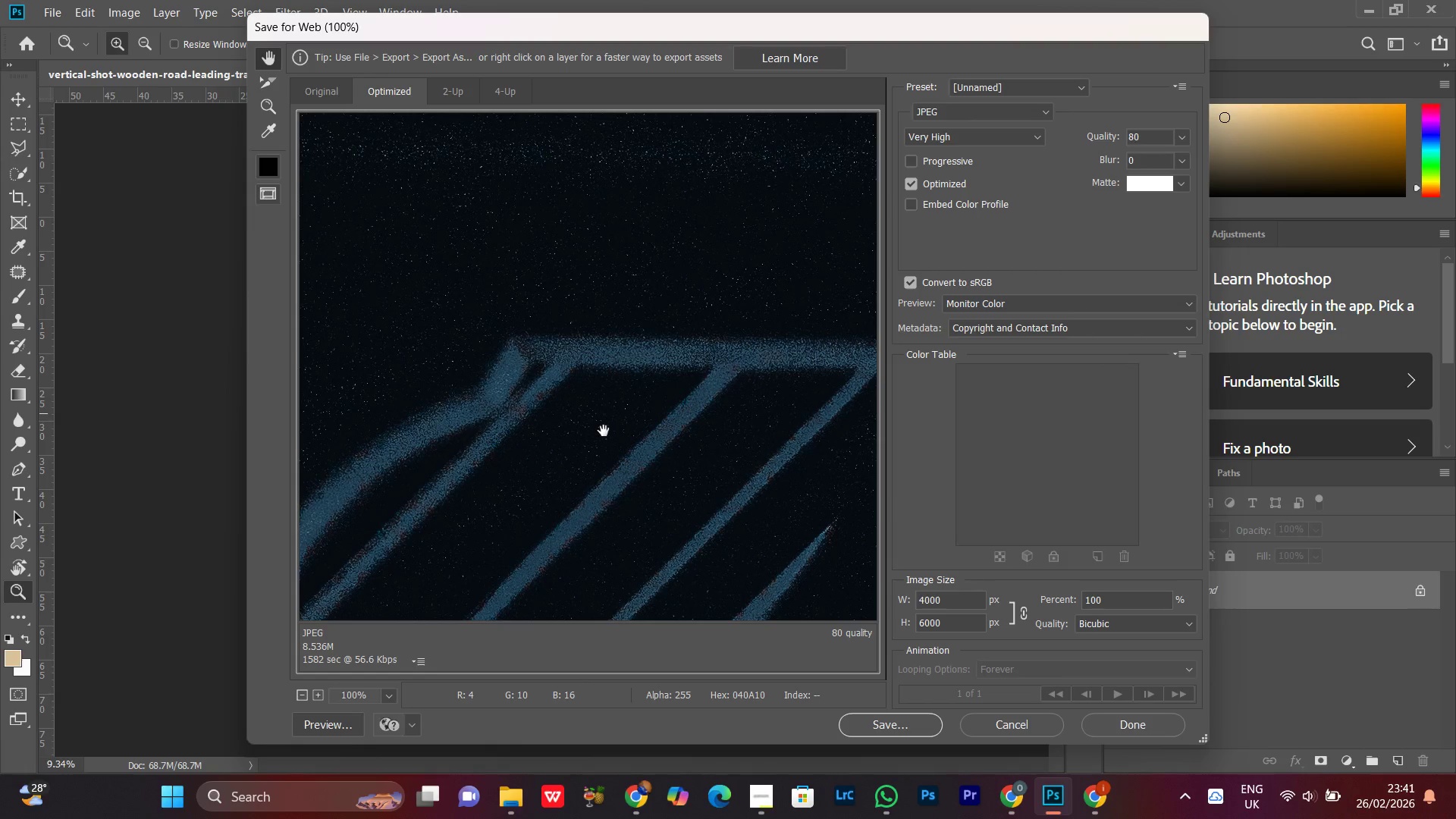 
key(Control+Minus)
 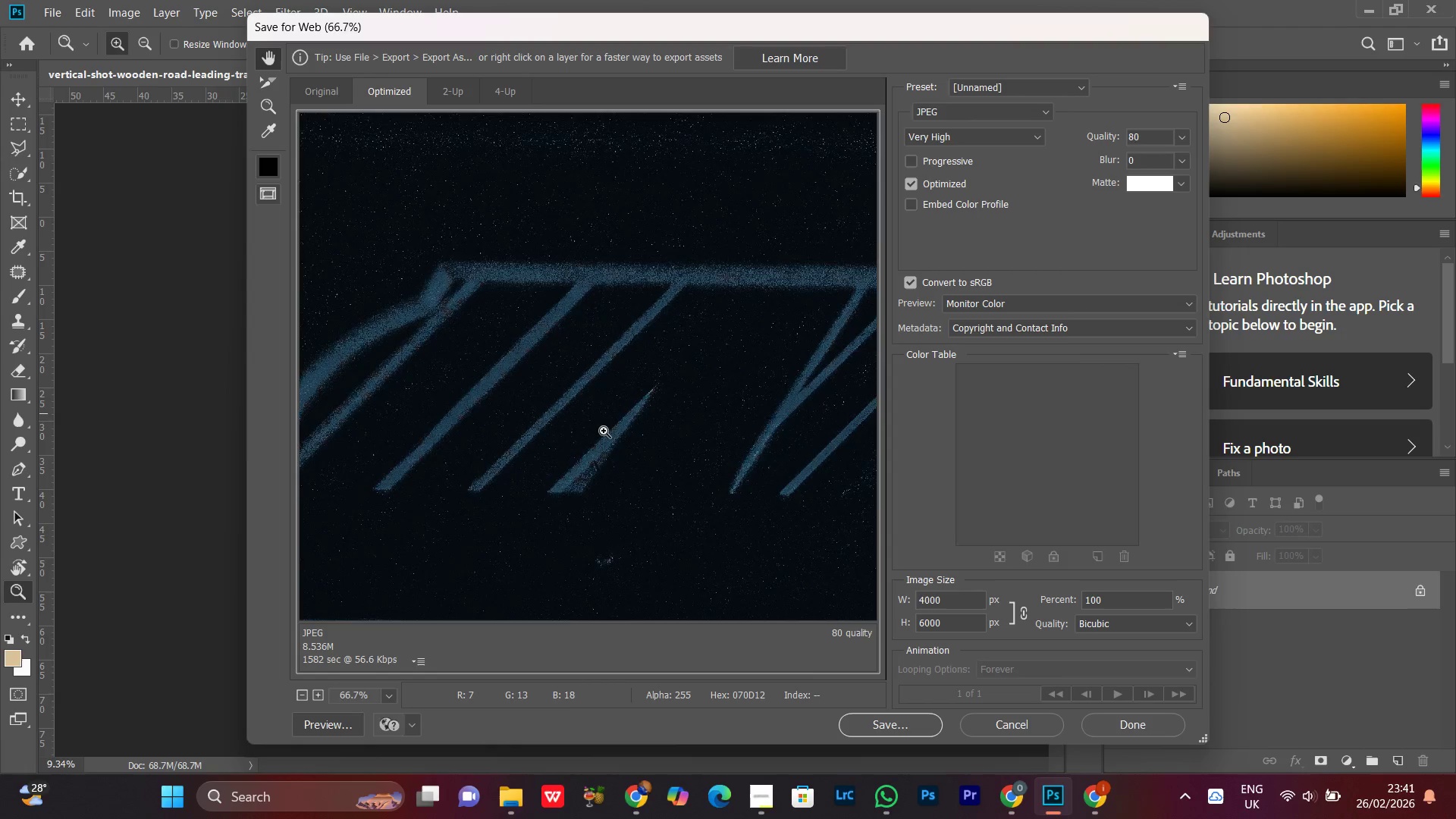 
key(Control+Minus)
 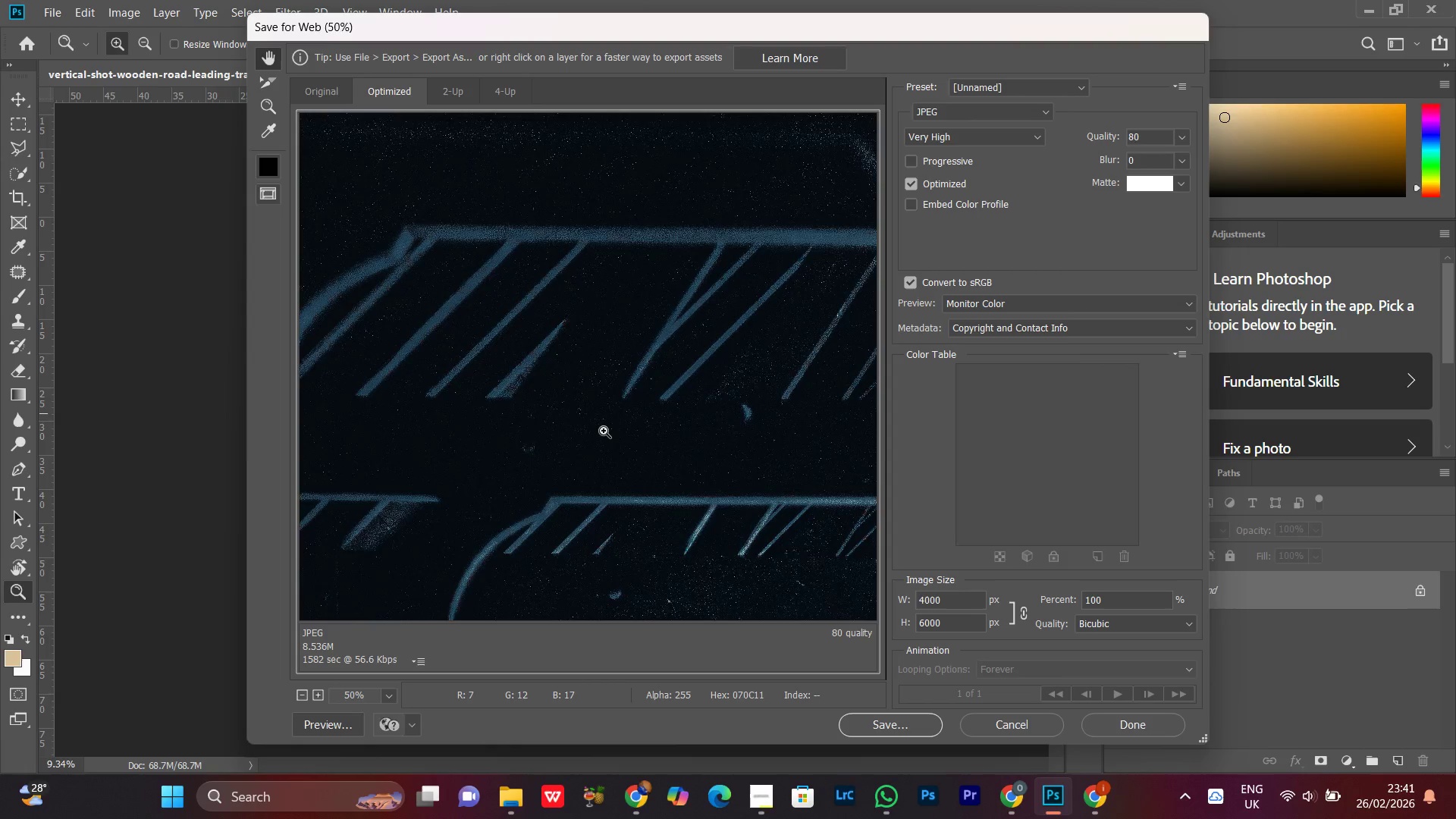 
key(Control+Minus)
 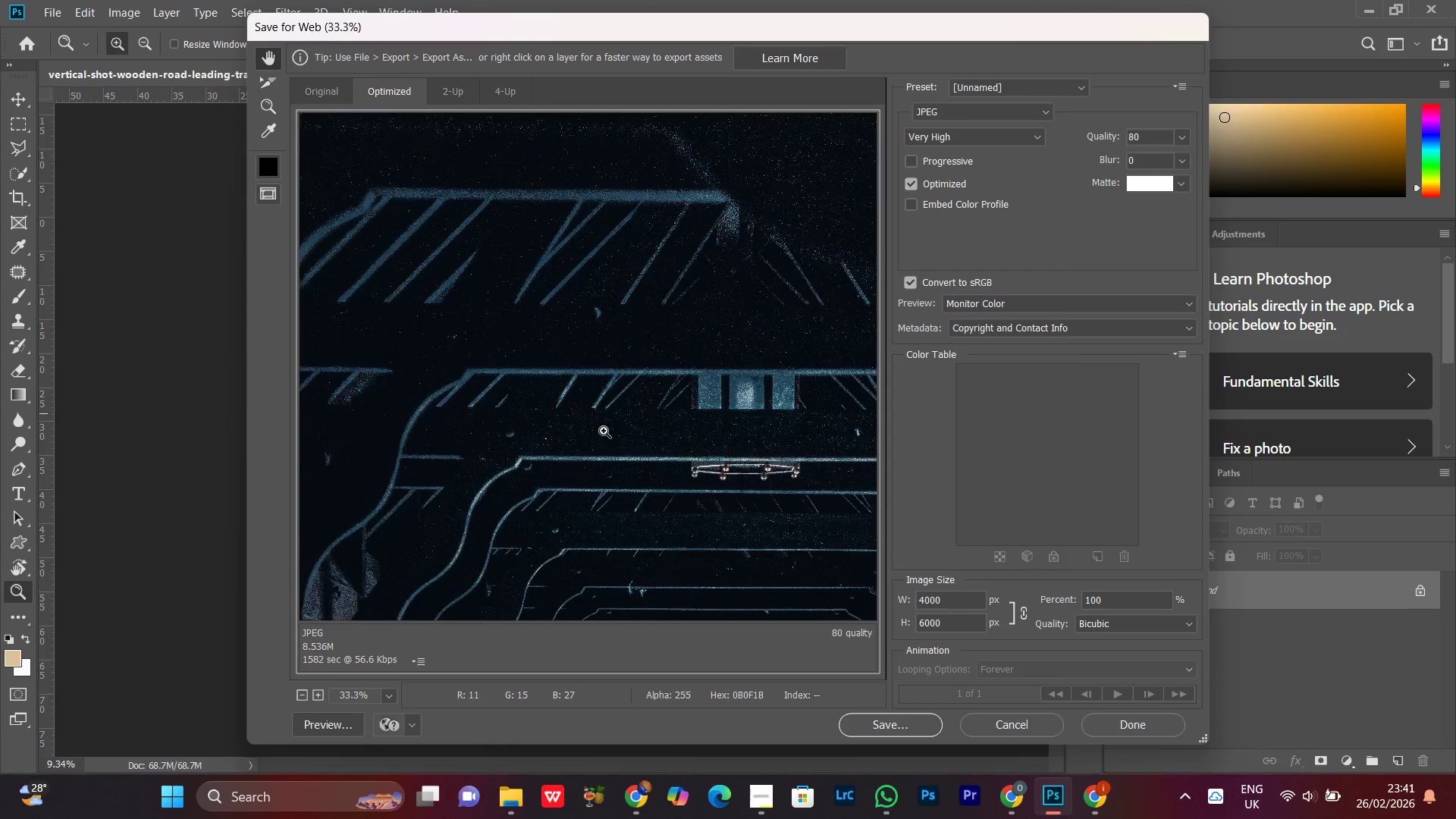 
key(Control+Minus)
 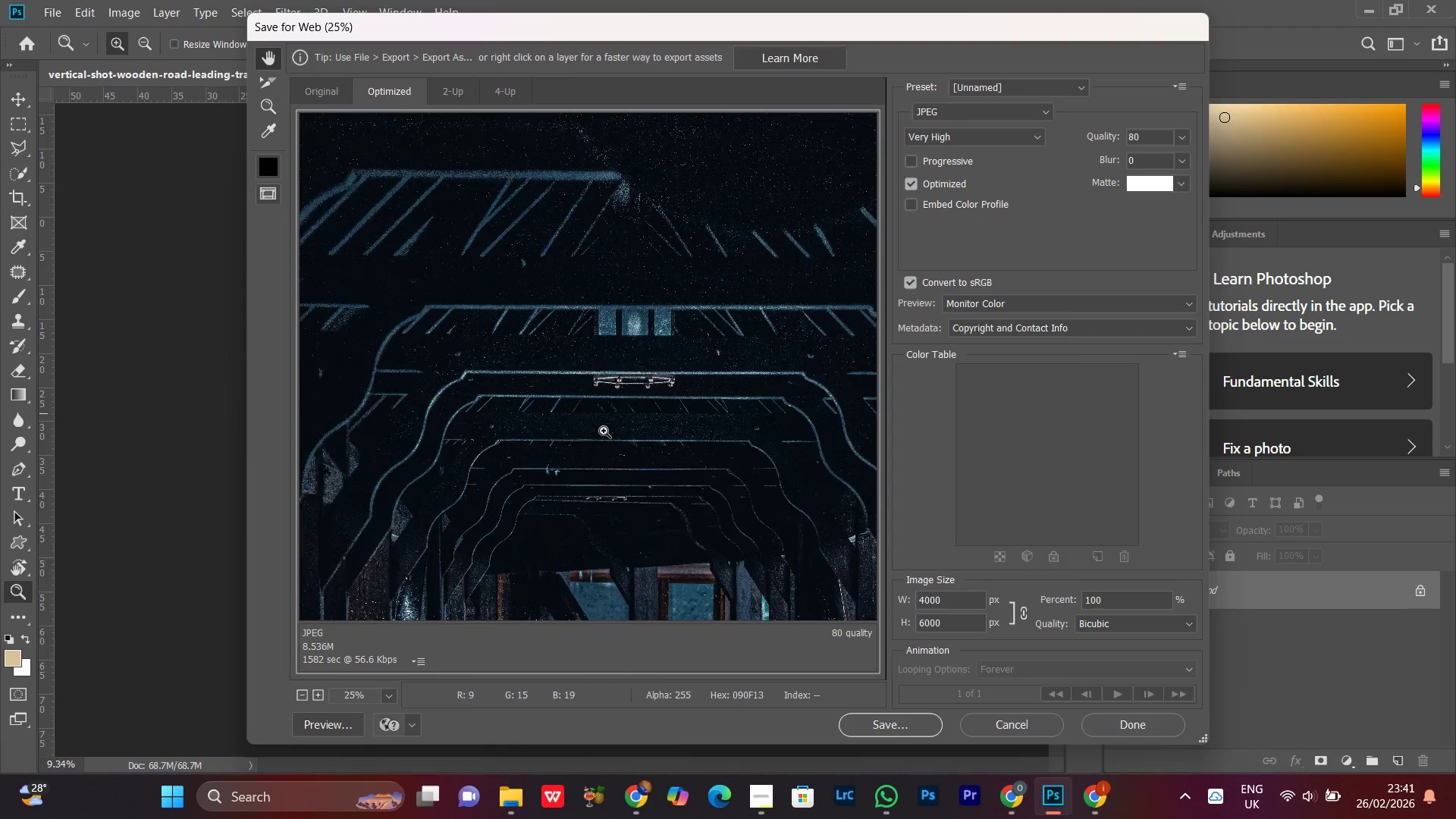 
key(Control+Minus)
 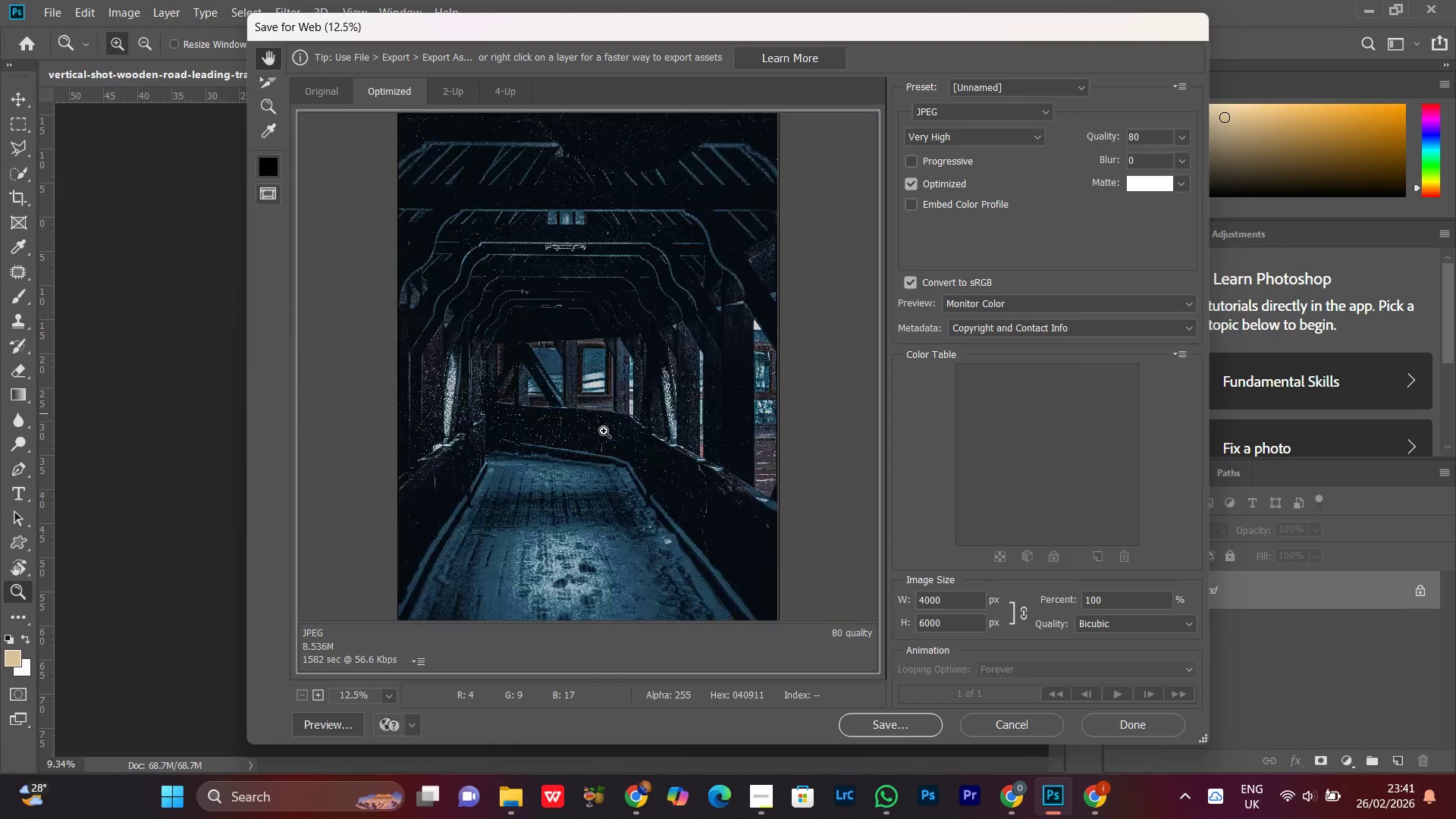 
key(Control+Minus)
 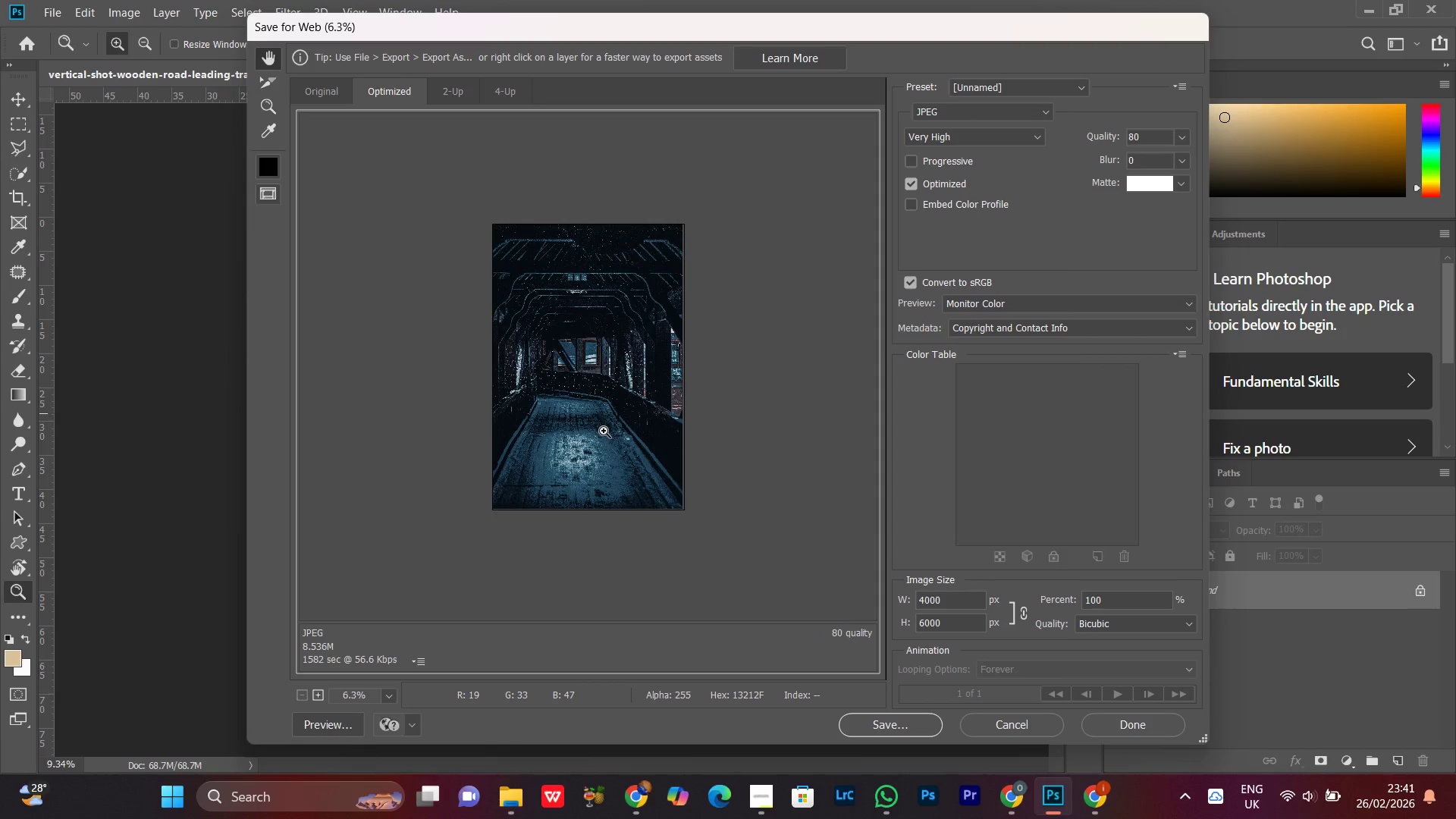 
key(Control+Minus)
 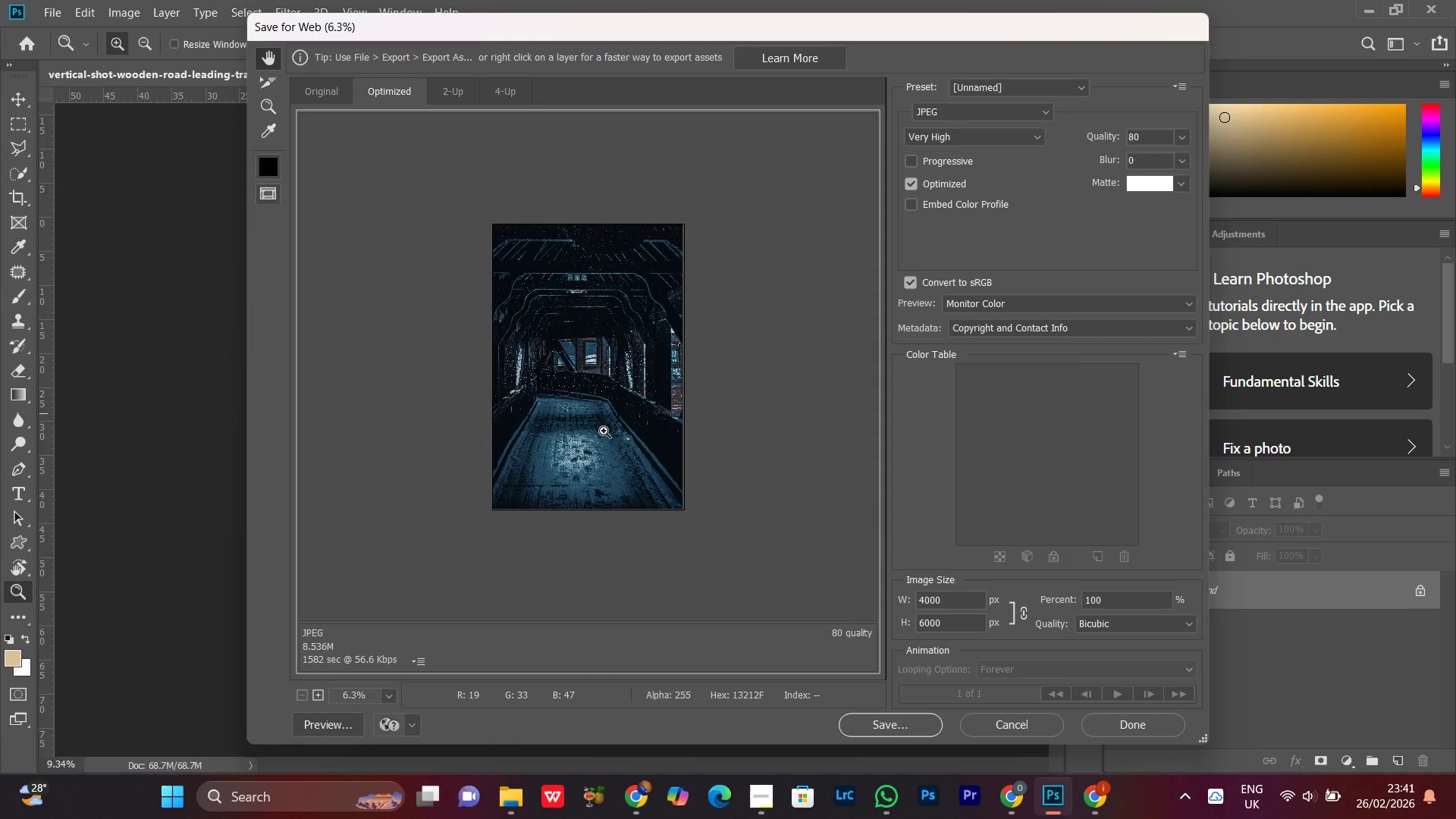 
key(Control+Minus)
 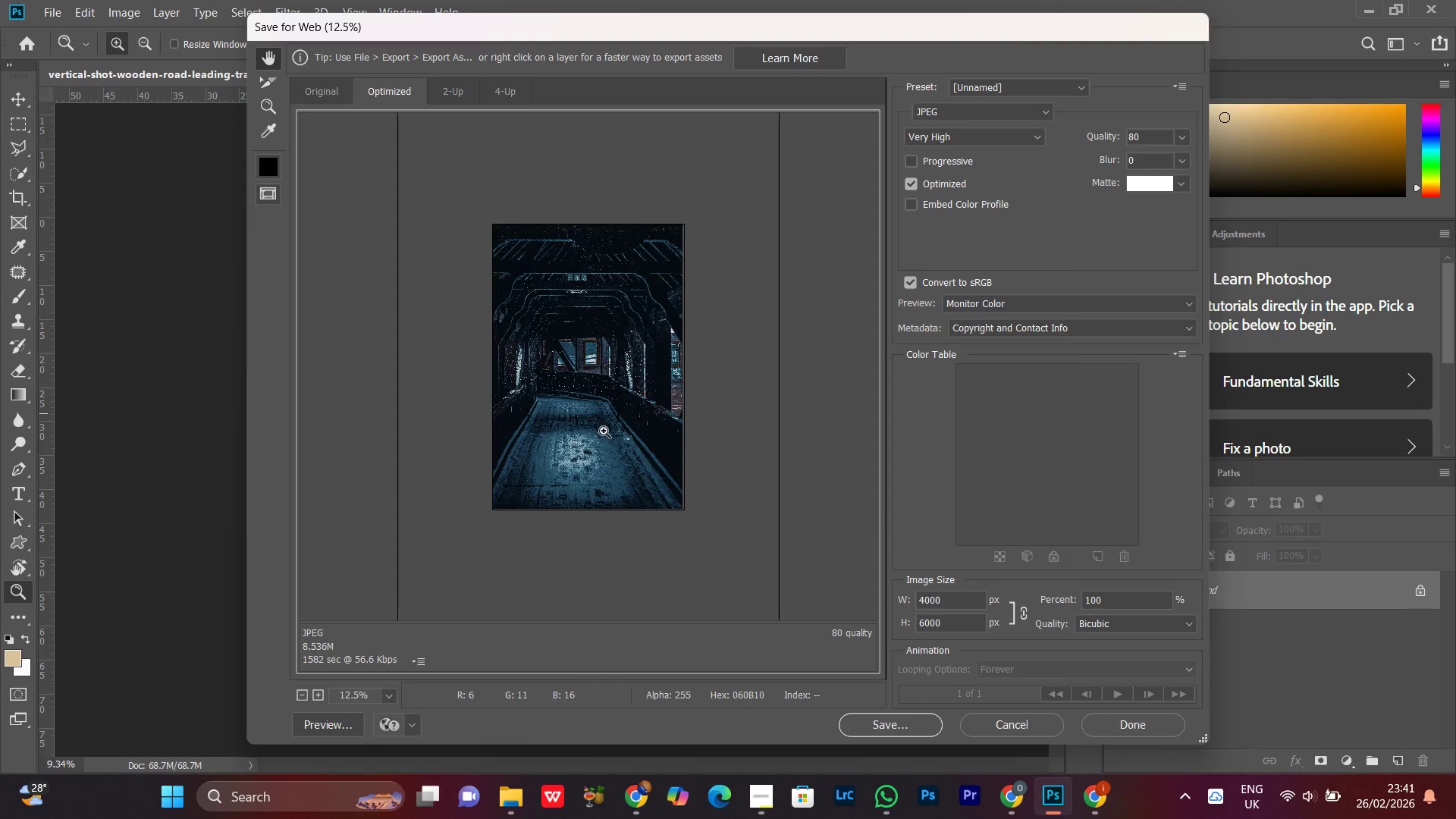 
key(Control+Equal)
 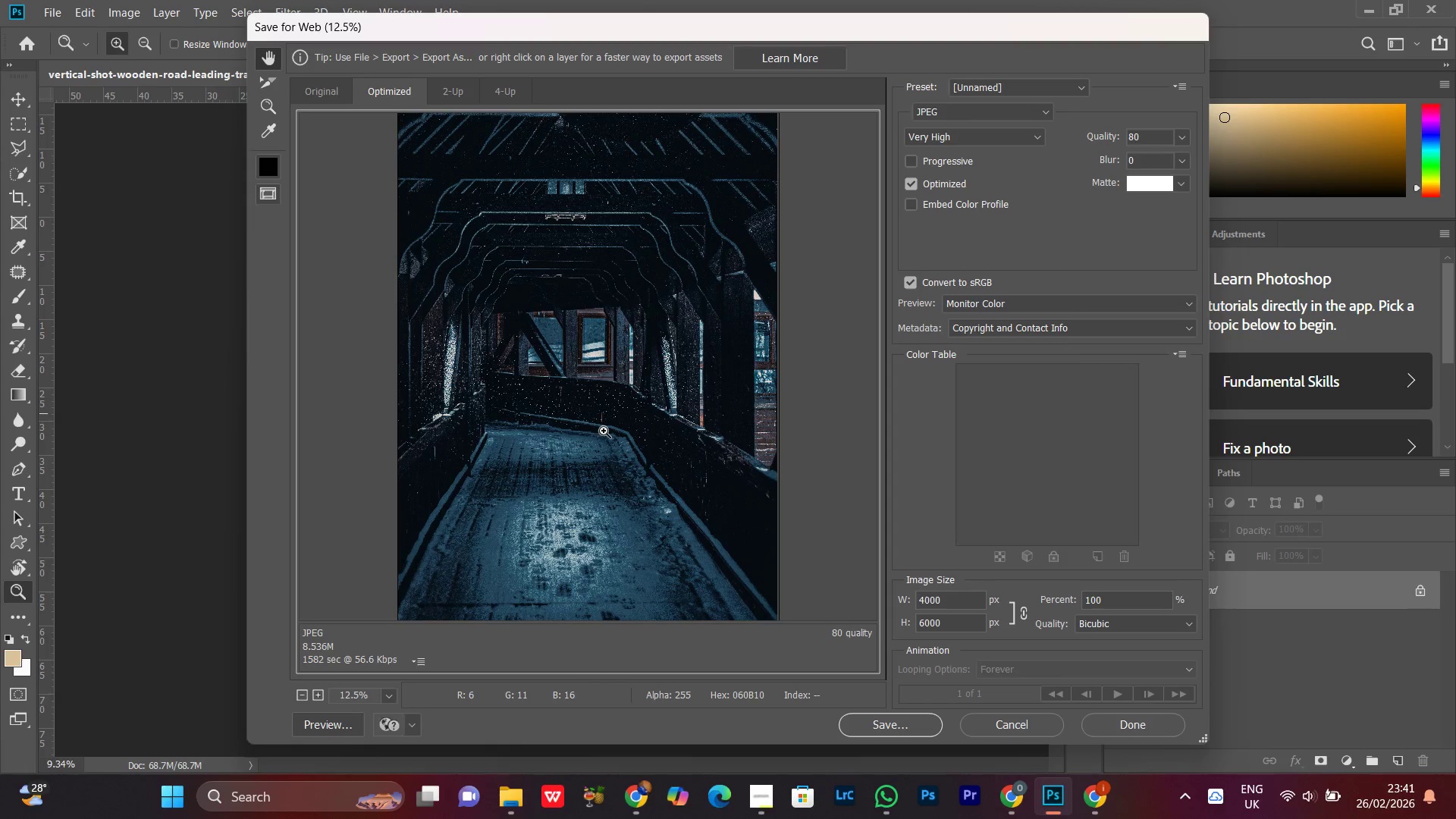 
key(Control+Equal)
 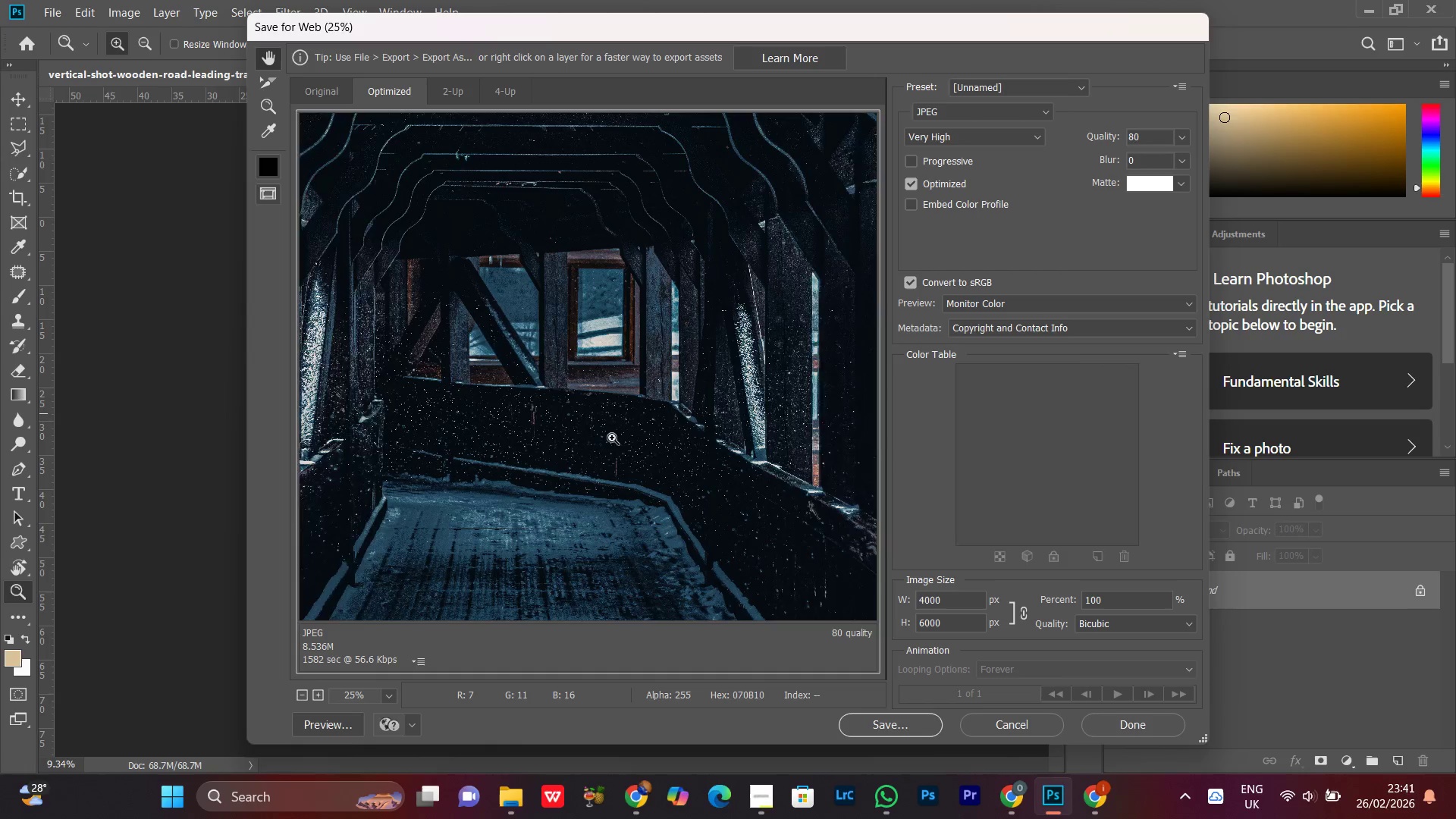 
key(Control+Minus)
 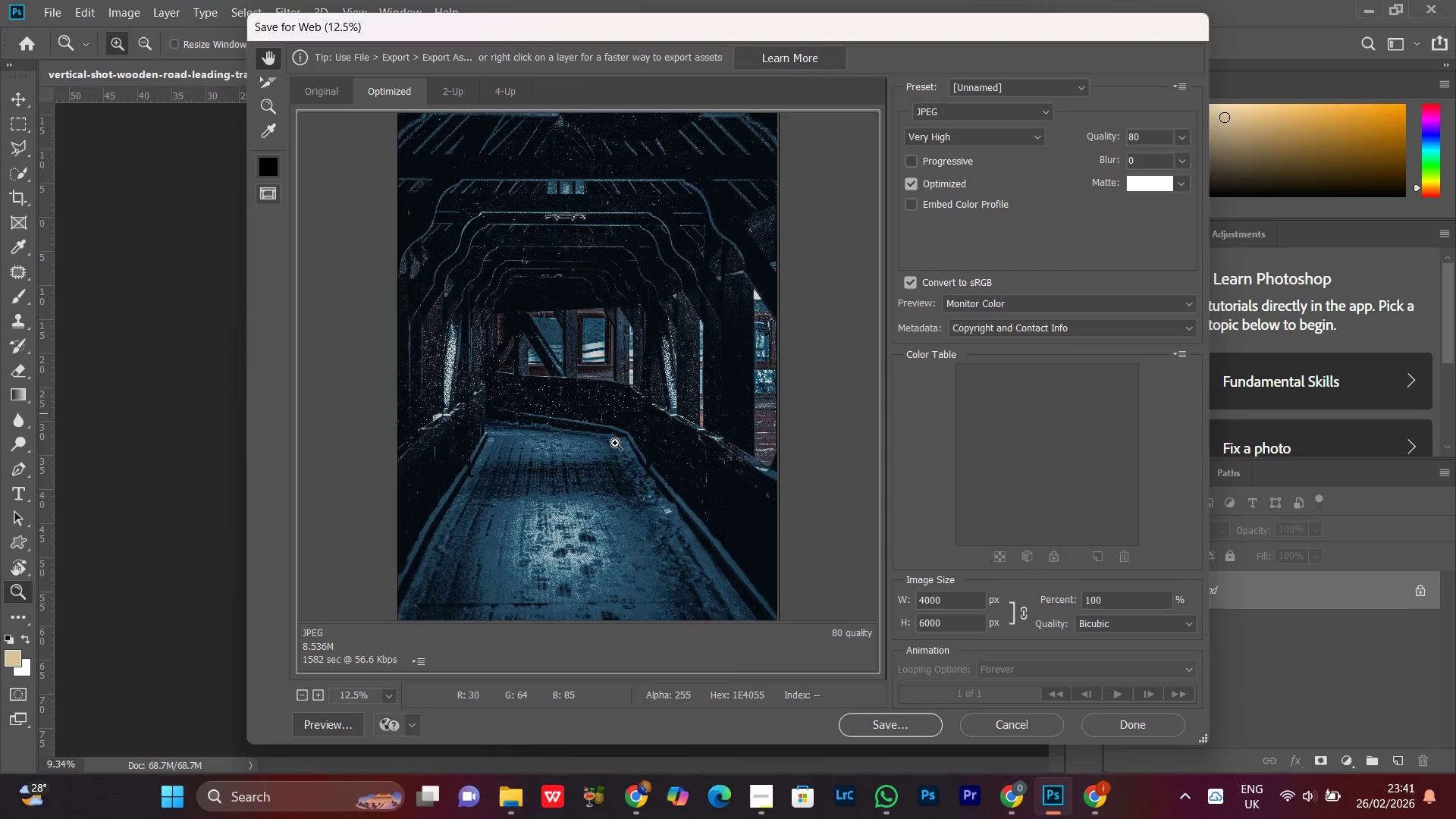 
key(Control+Minus)
 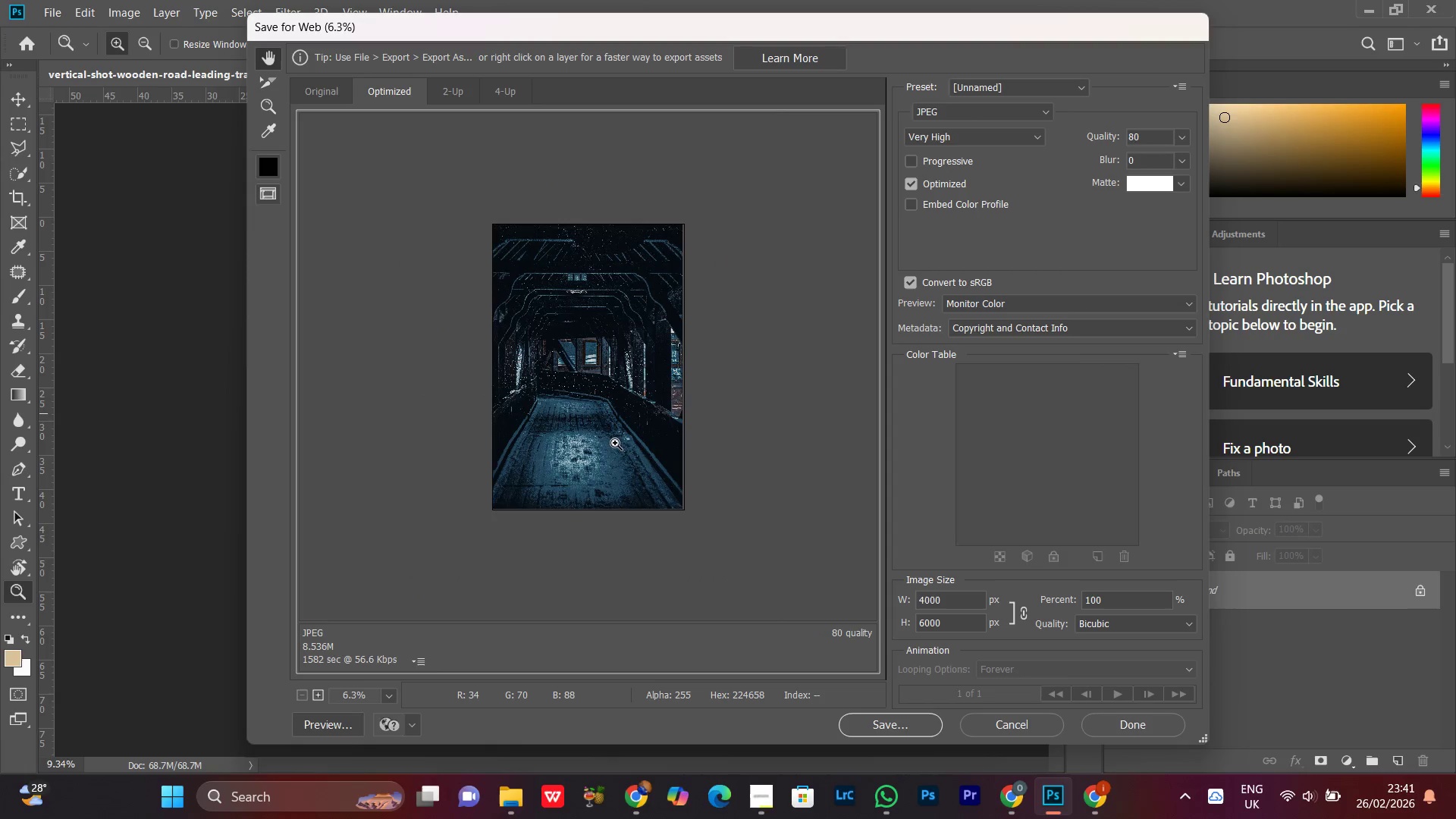 
key(Control+Equal)
 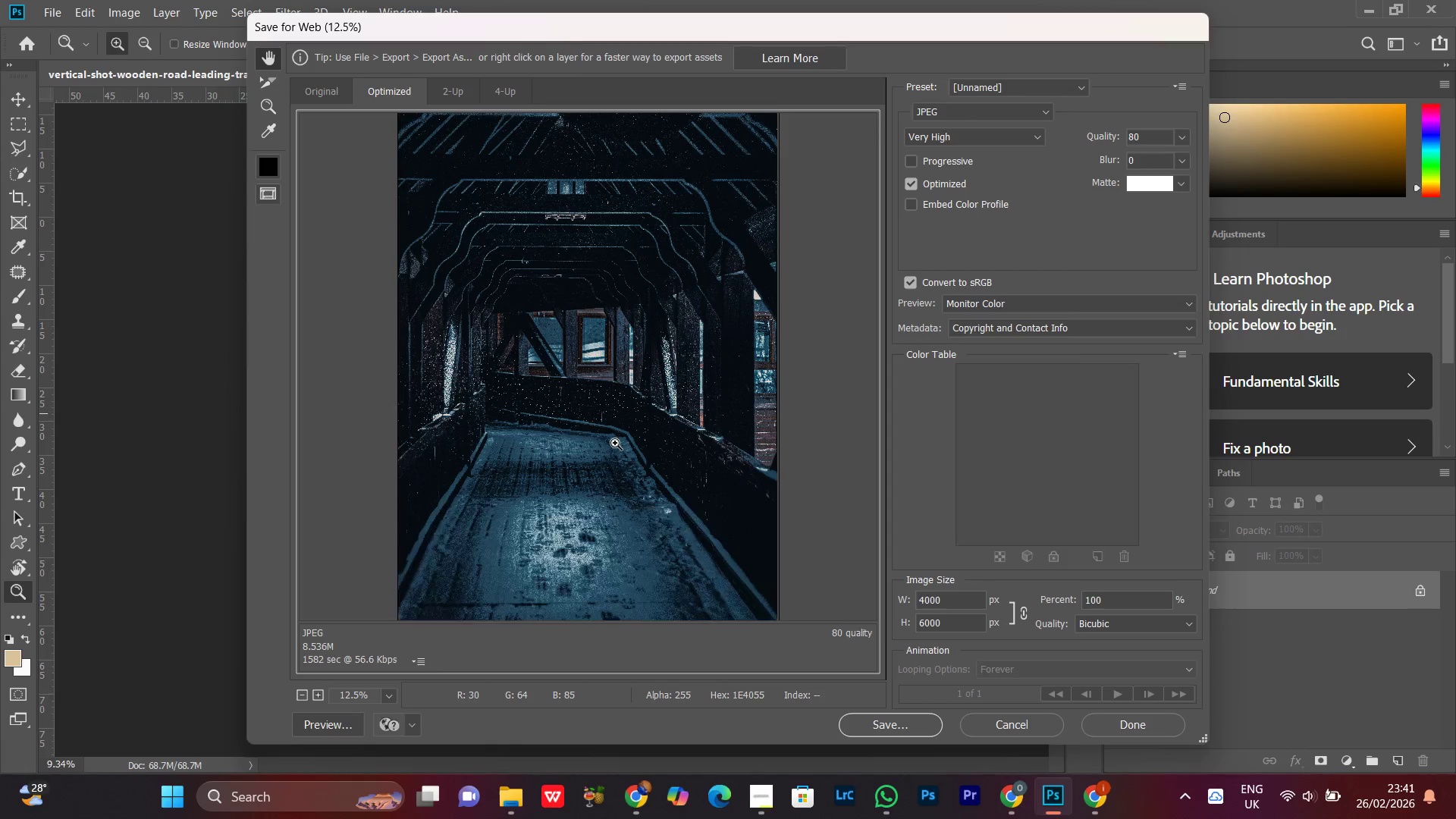 
key(Control+Minus)
 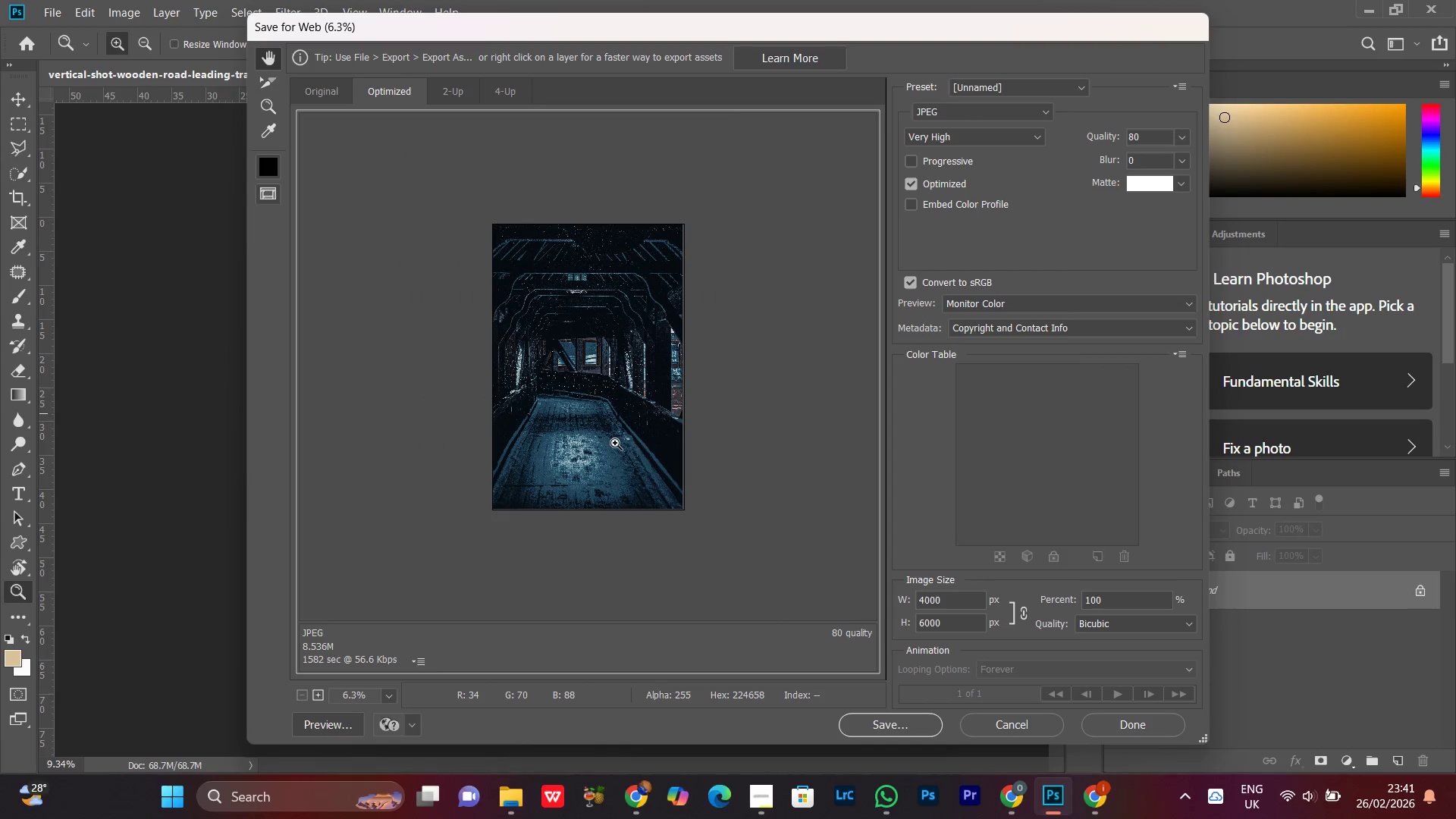 
key(Control+Minus)
 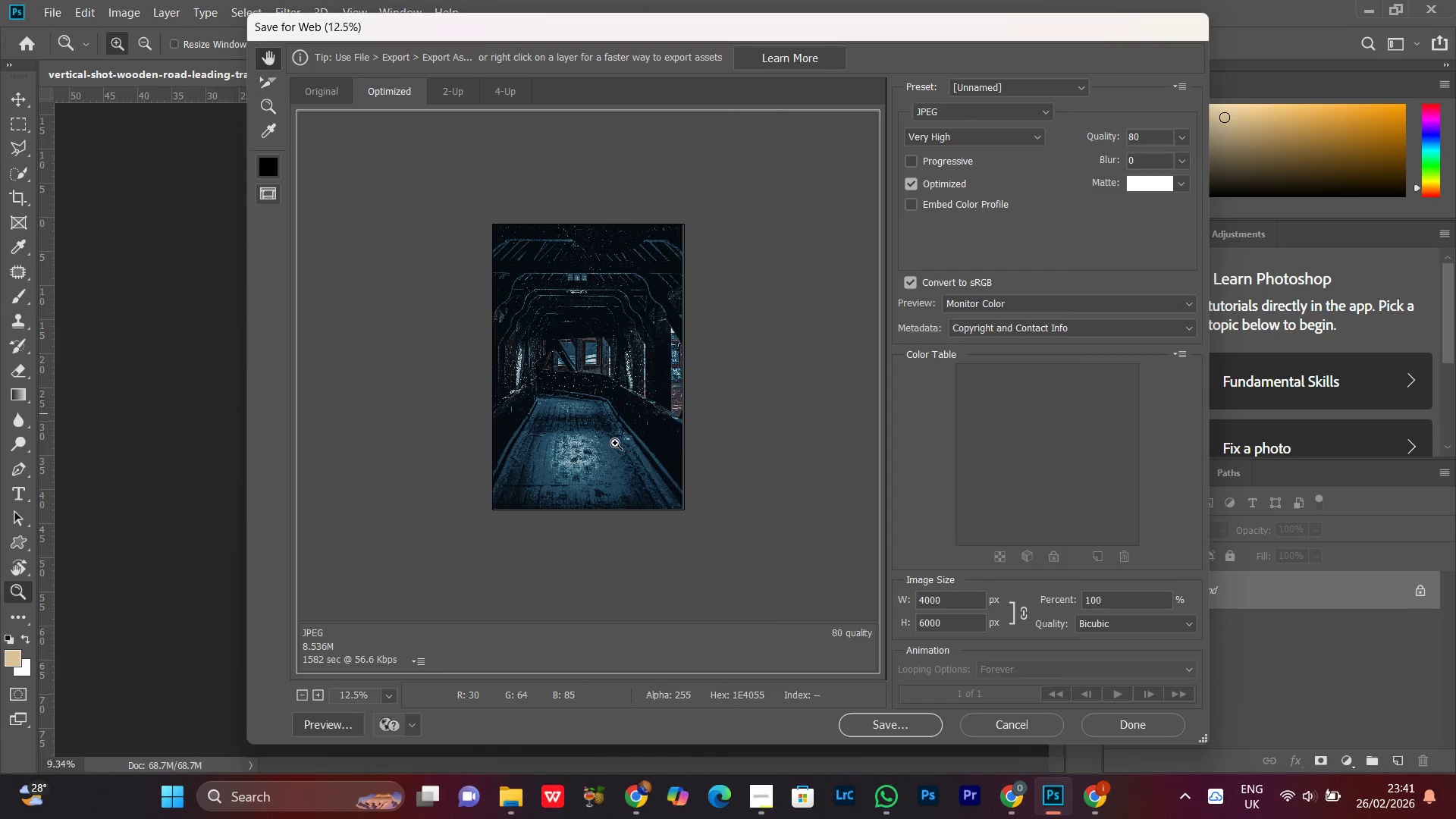 
key(Control+Equal)
 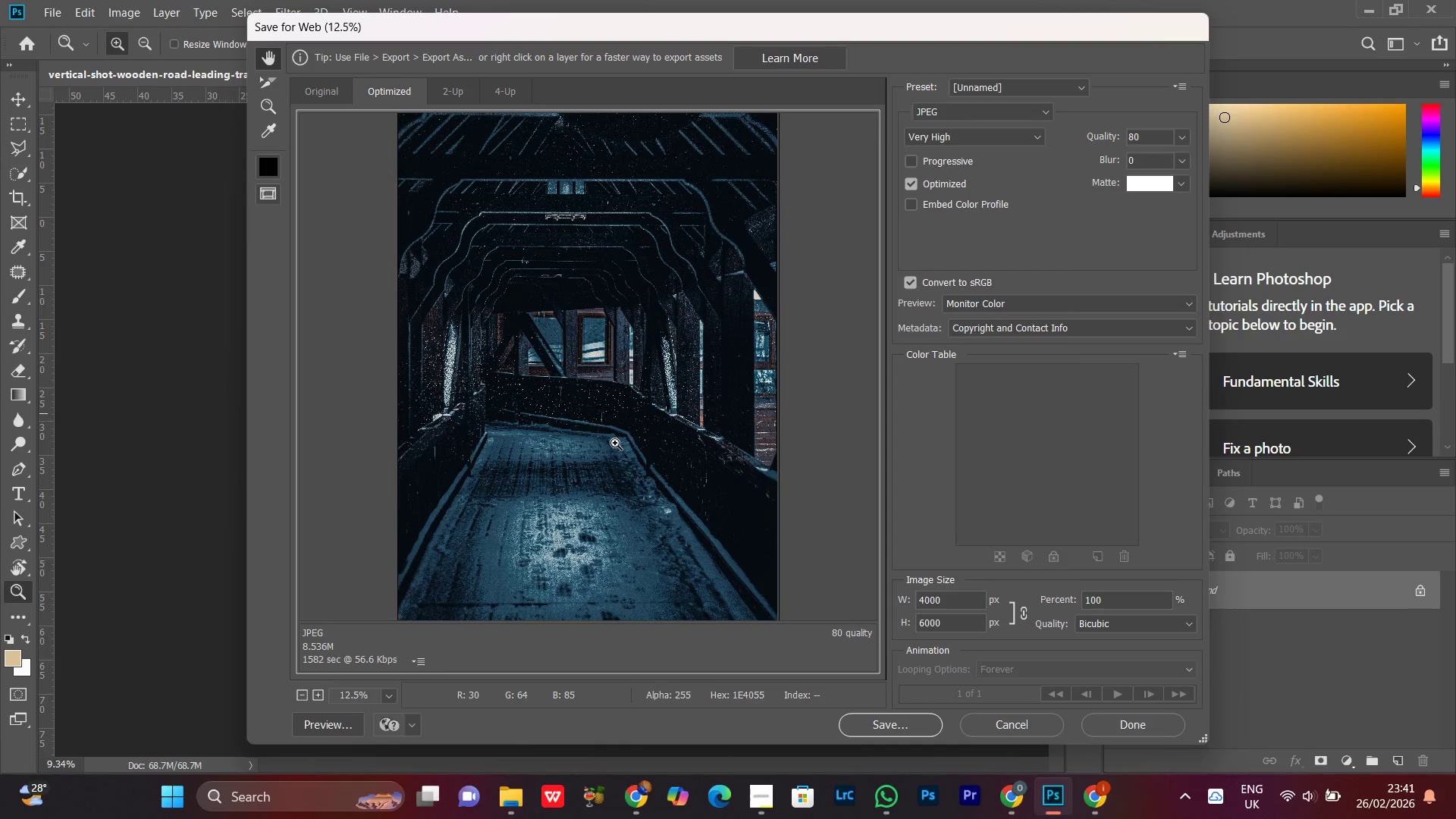 
key(Control+Equal)
 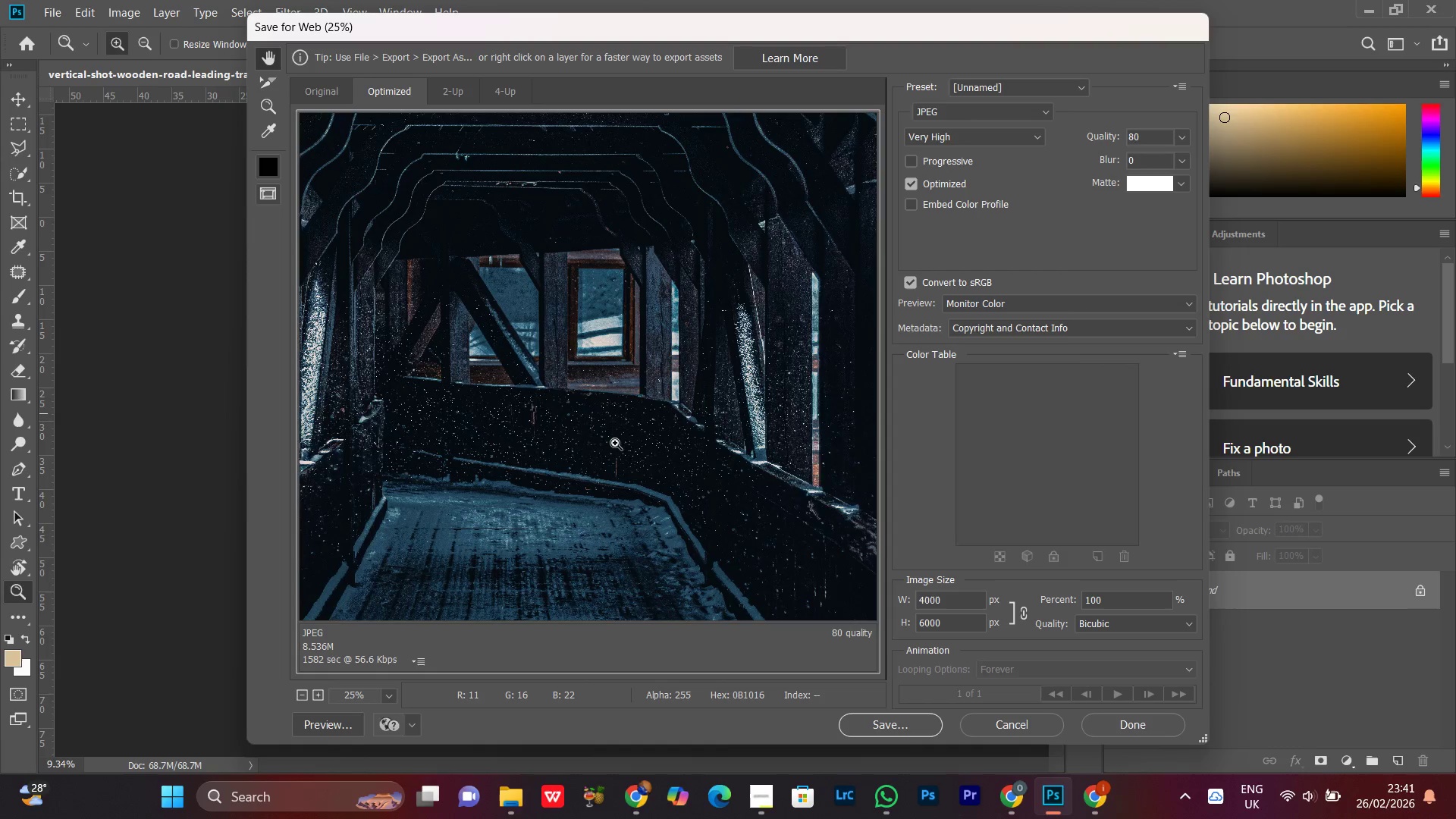 
key(Control+Minus)
 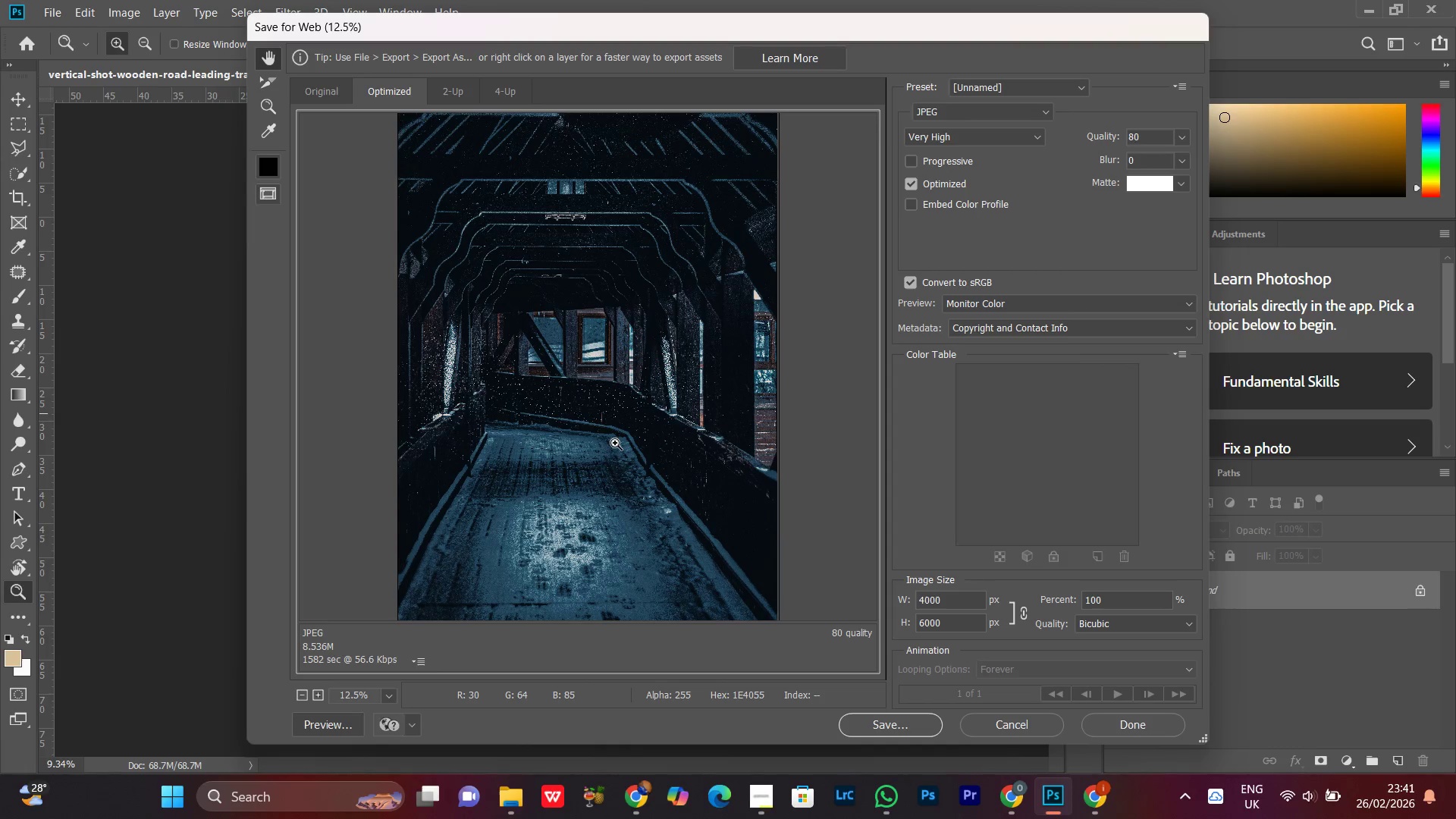 
key(Control+Equal)
 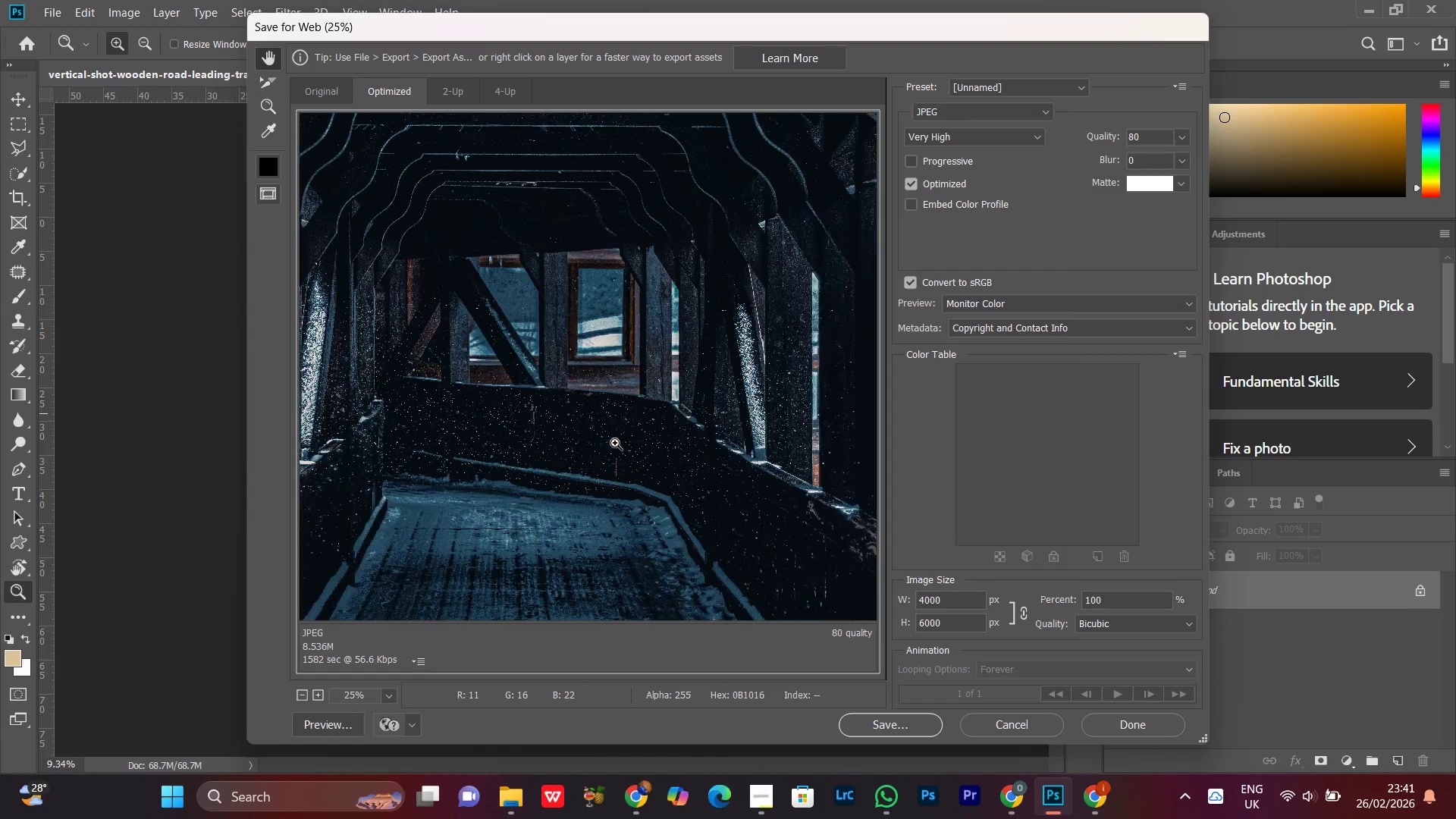 
key(Control+Minus)
 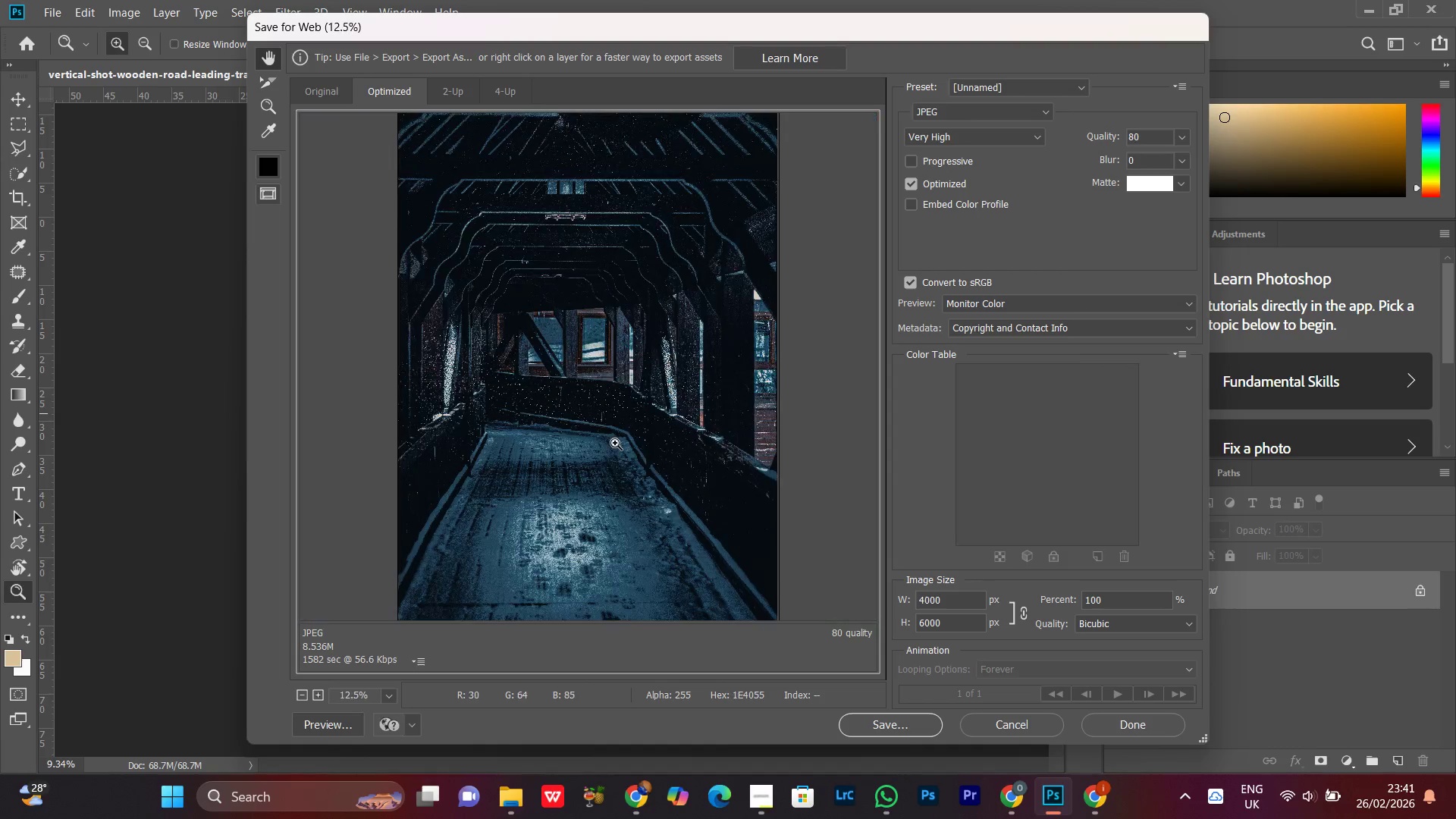 
key(Control+Minus)
 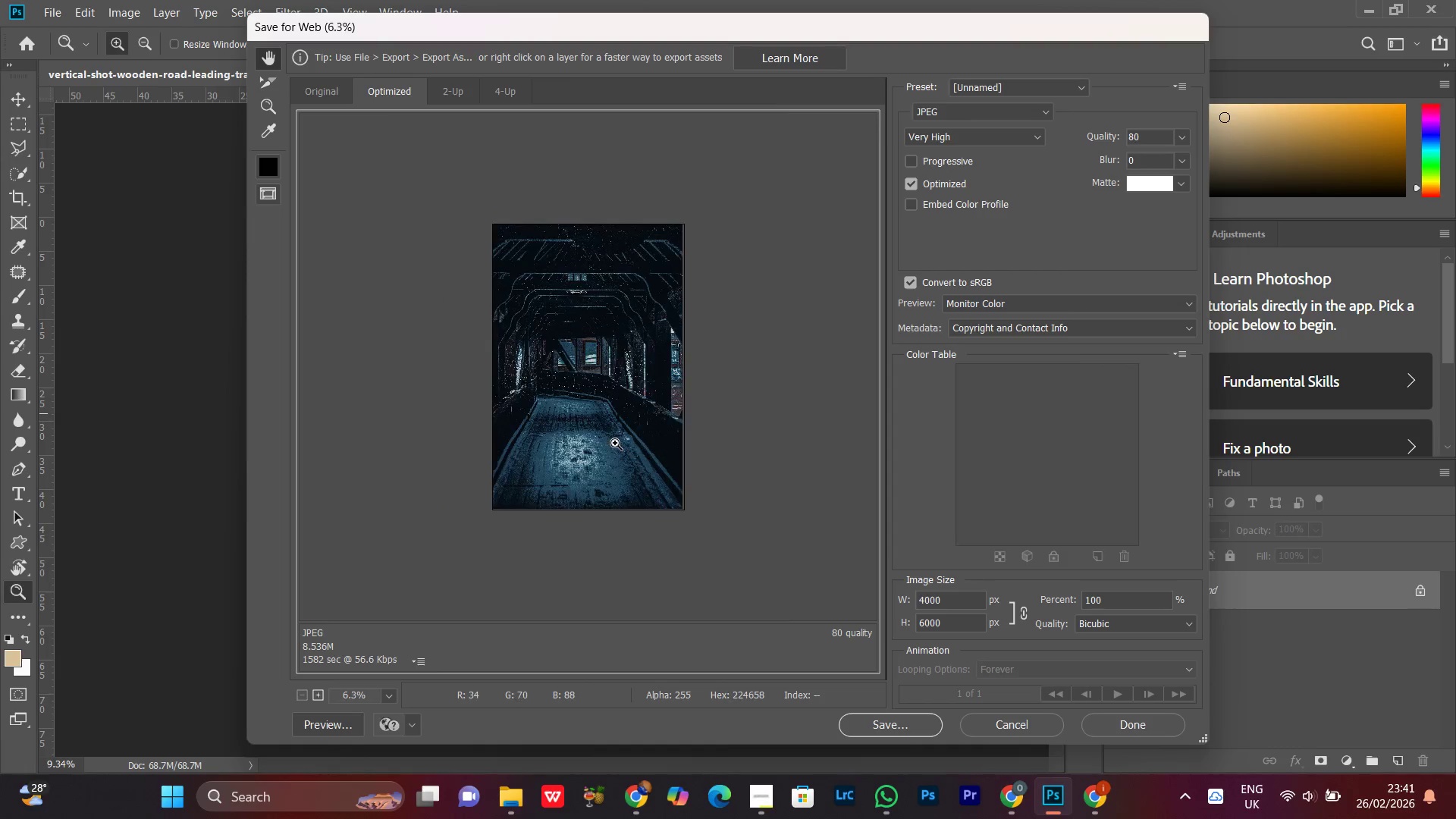 
key(Control+Minus)
 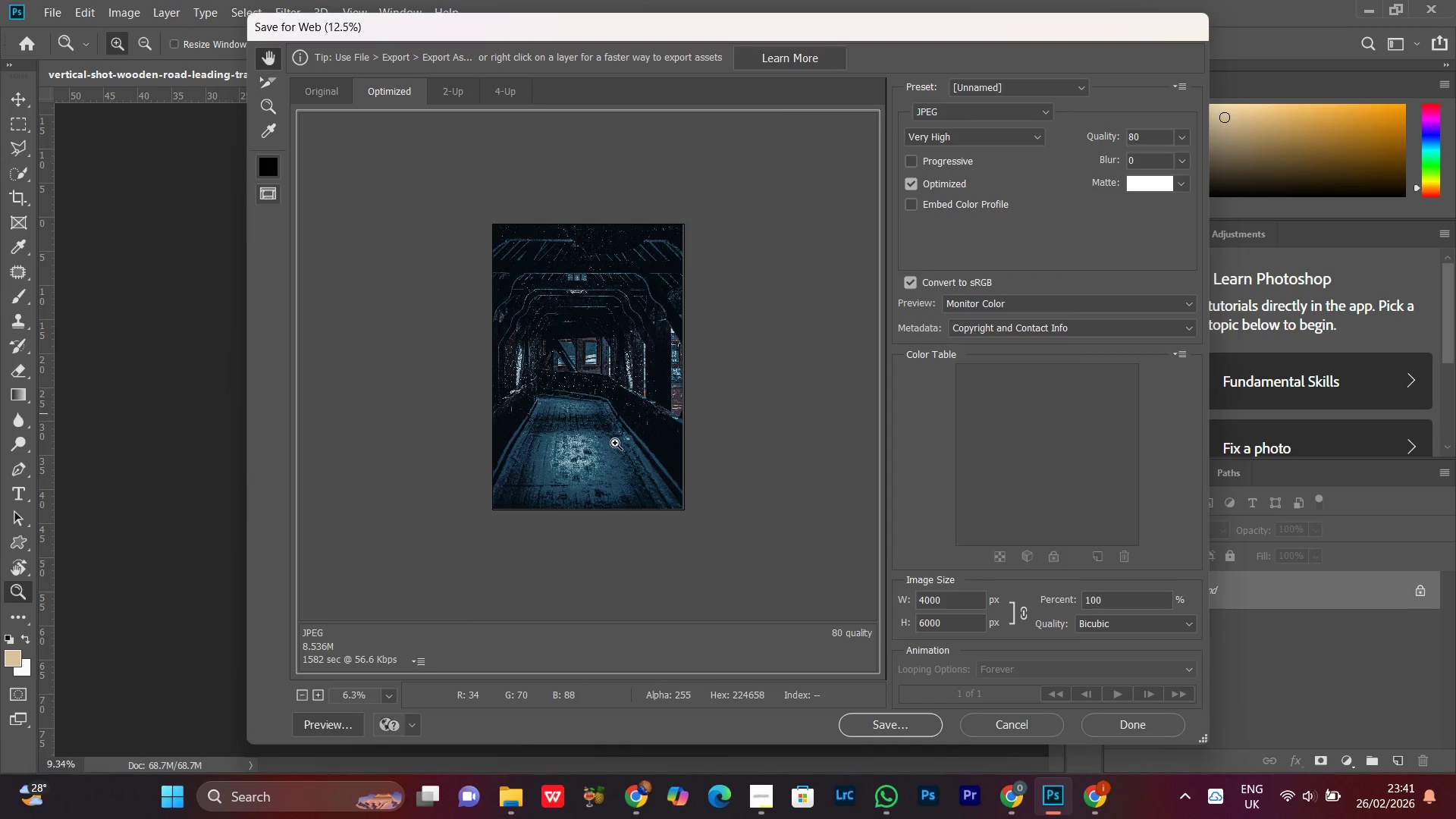 
key(Control+Equal)
 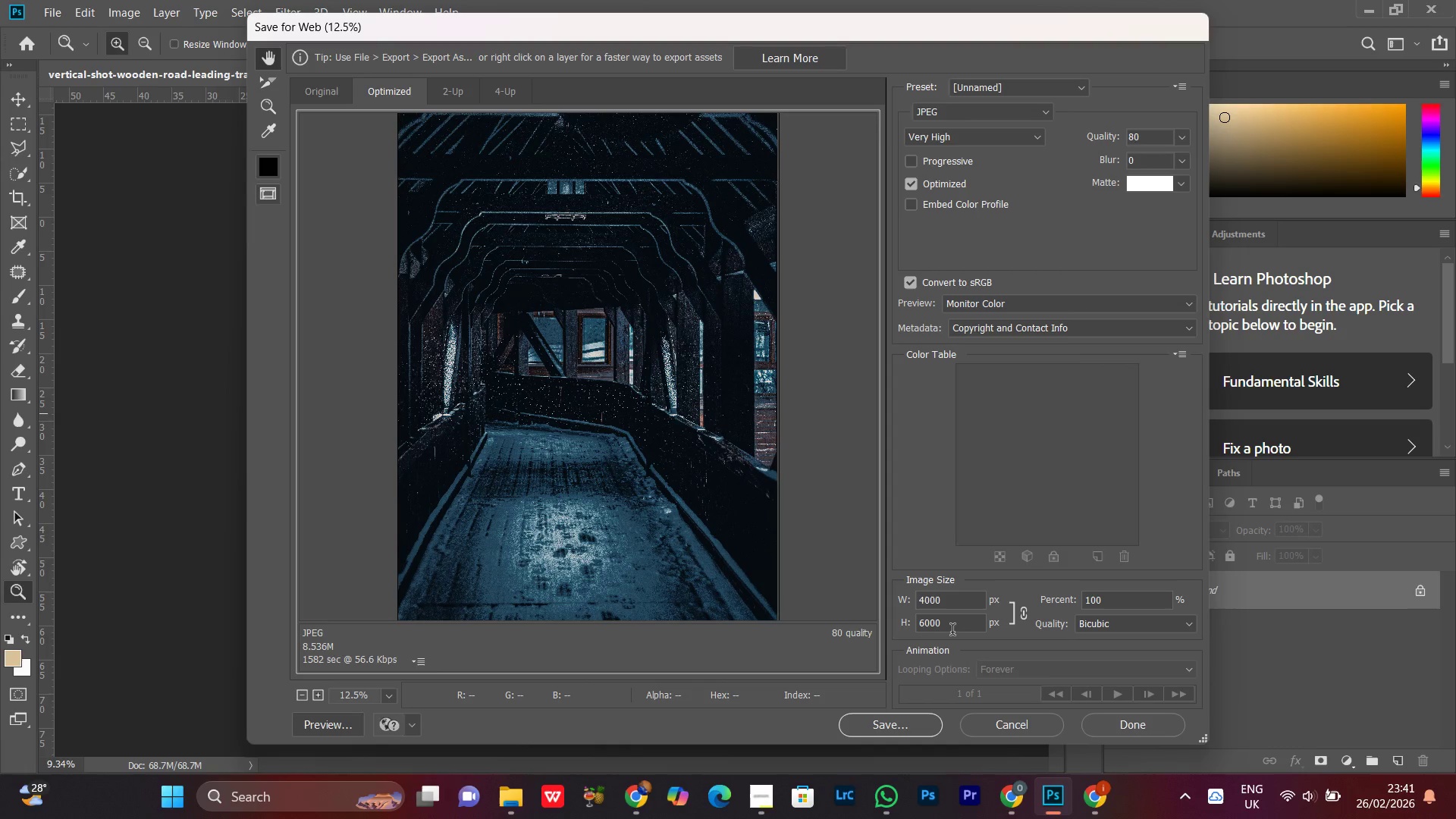 
left_click([949, 629])
 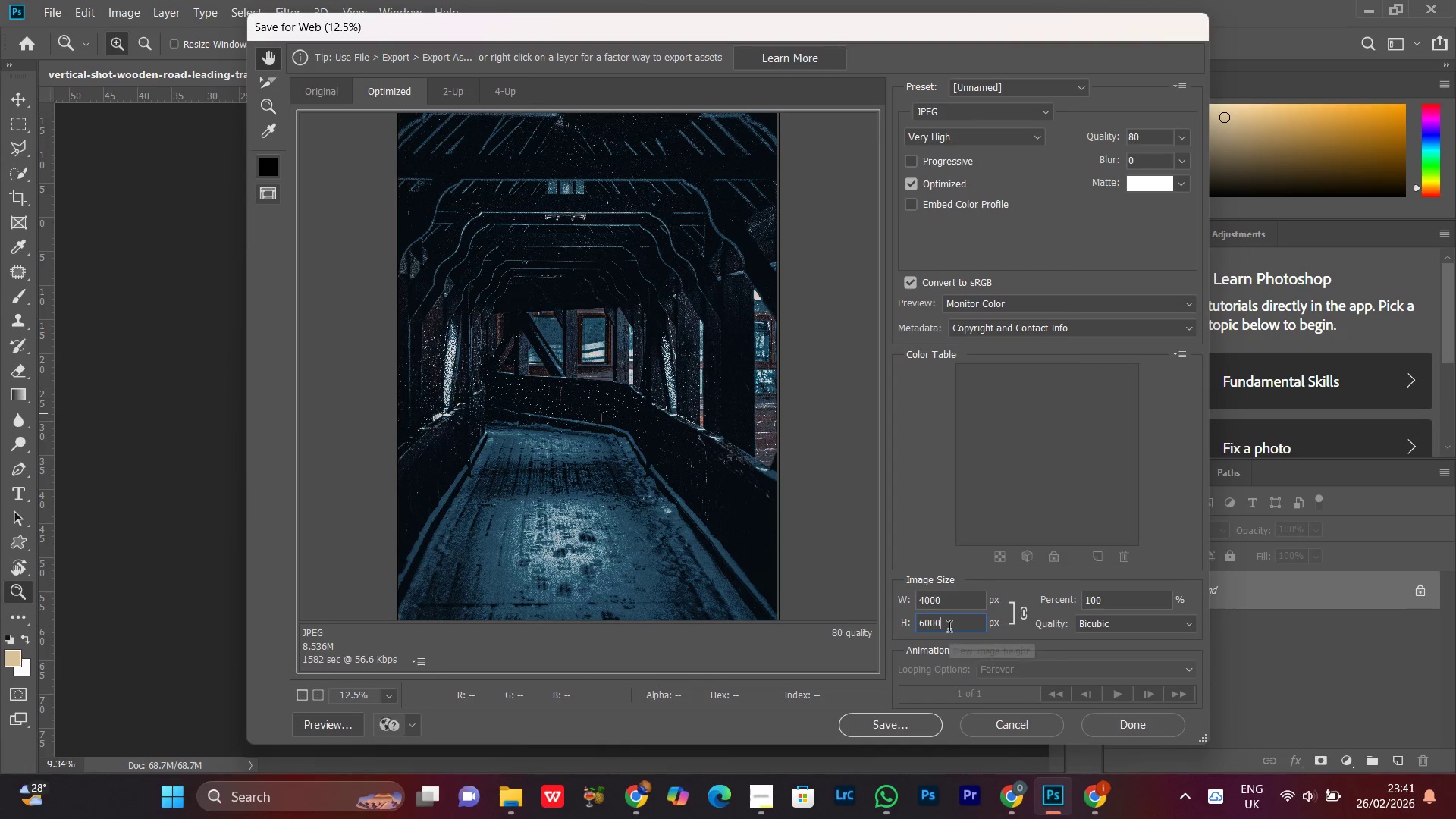 
left_click_drag(start_coordinate=[949, 629], to_coordinate=[866, 644])
 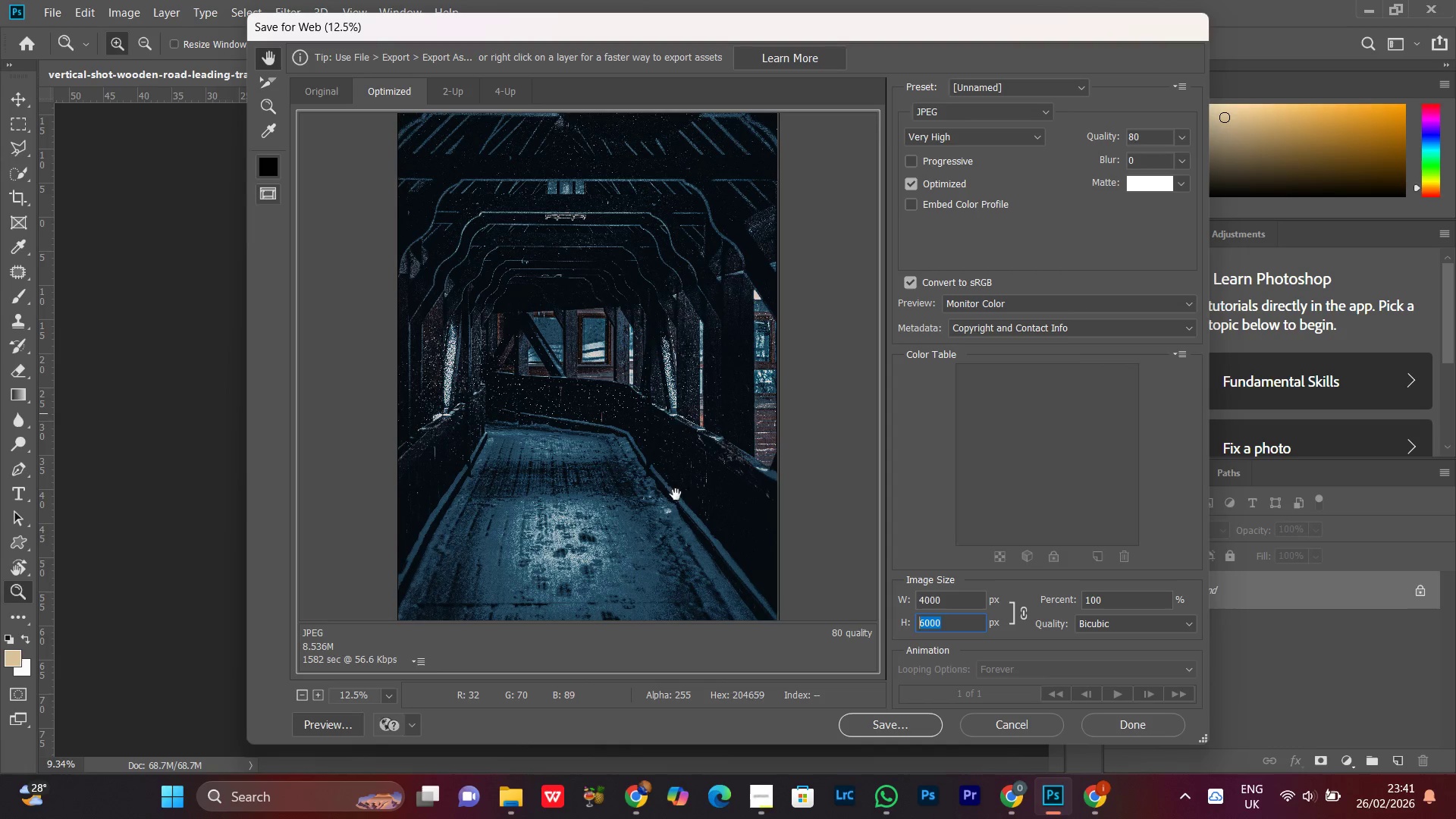 
type(1500)
 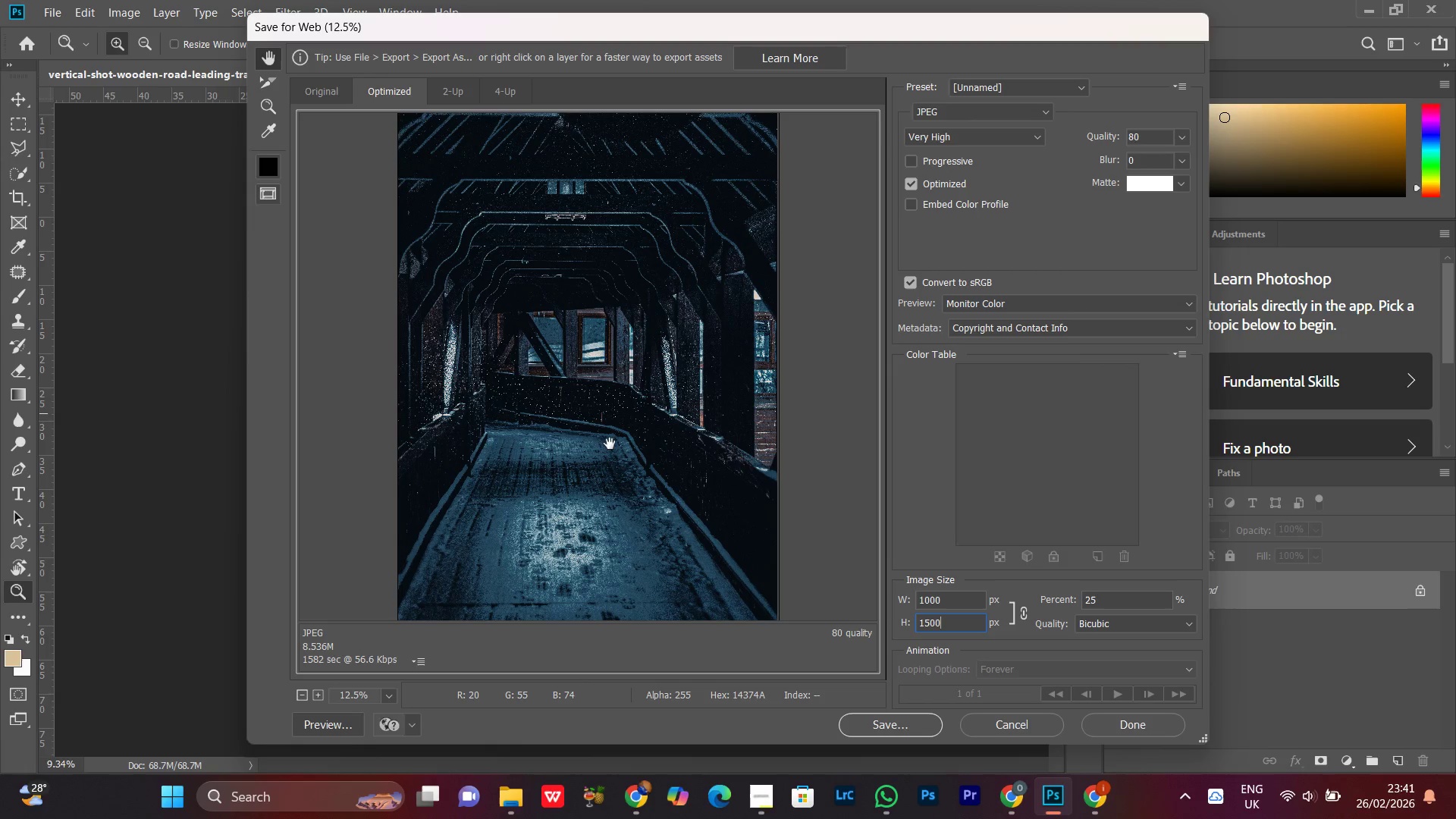 
left_click([616, 427])
 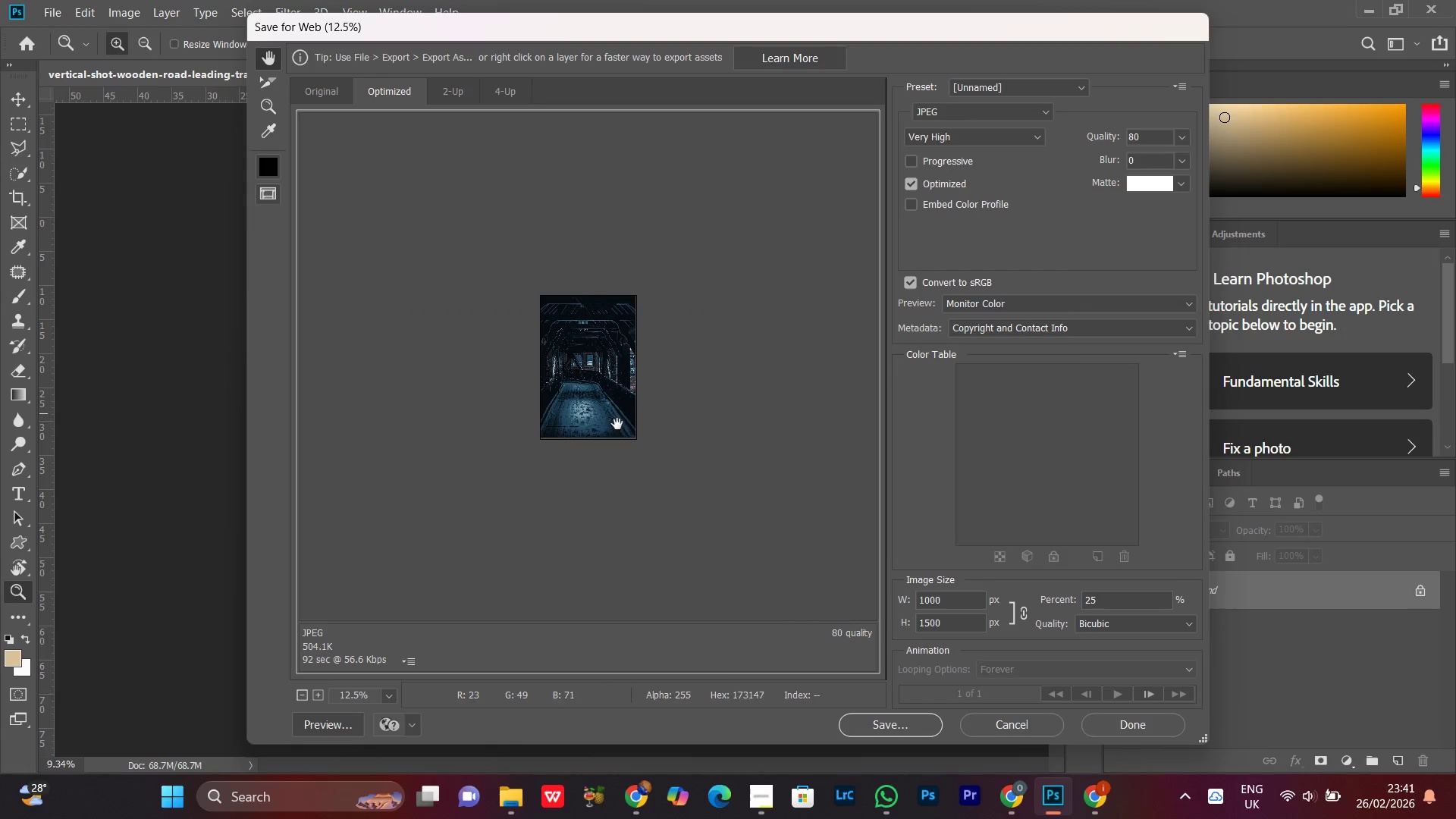 
key(Control+Equal)
 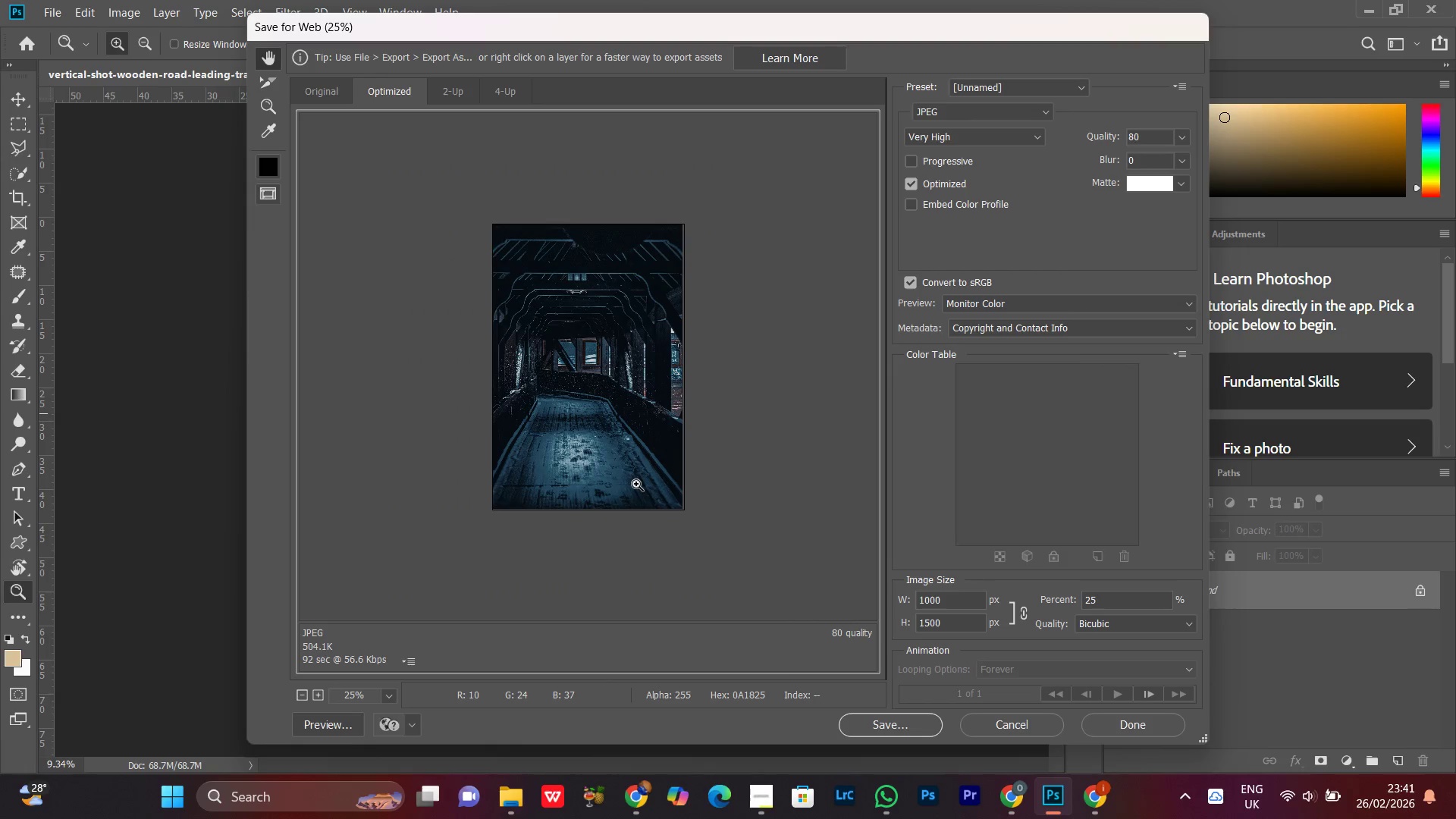 
key(Control+Equal)
 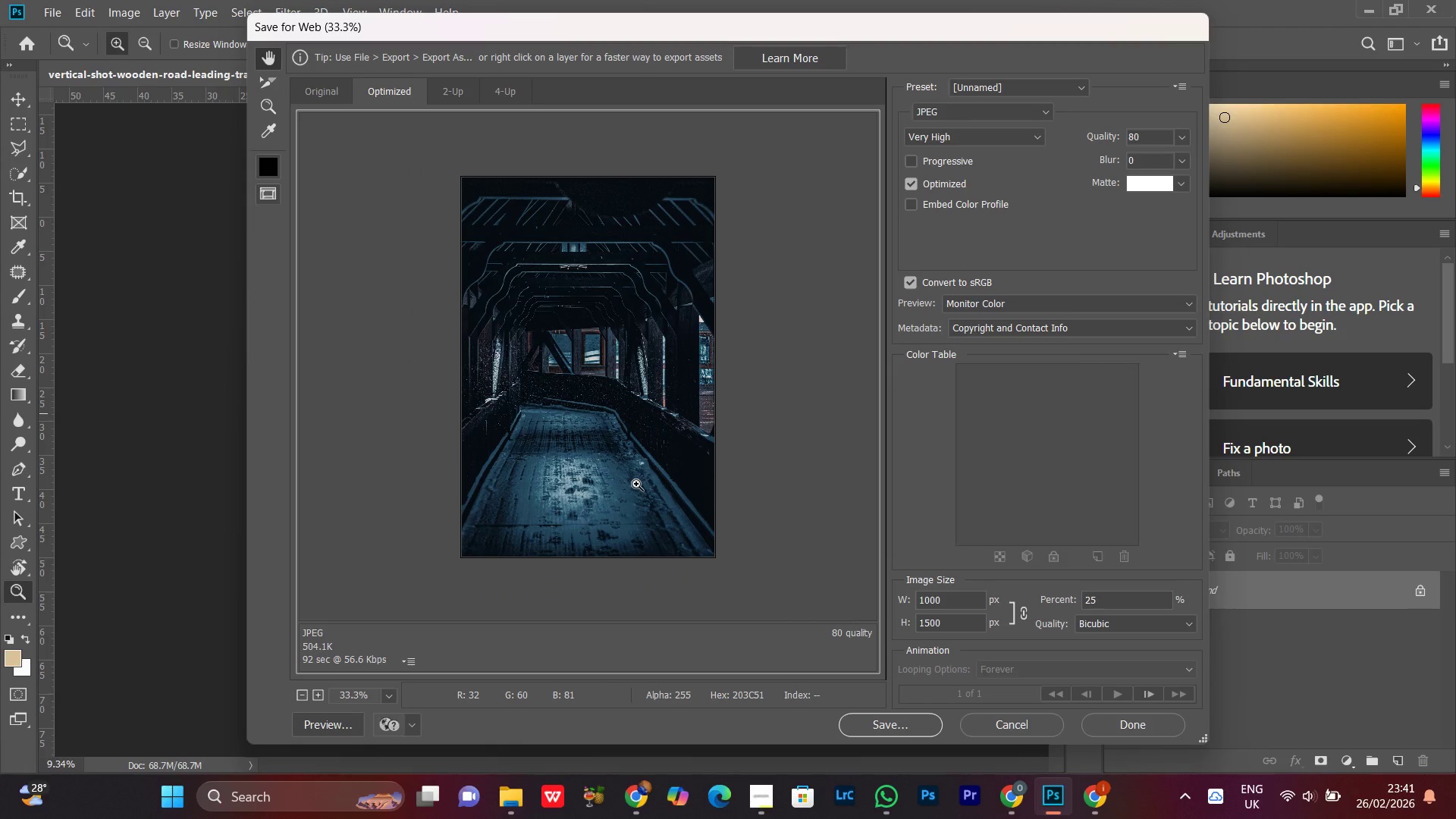 
key(Control+Equal)
 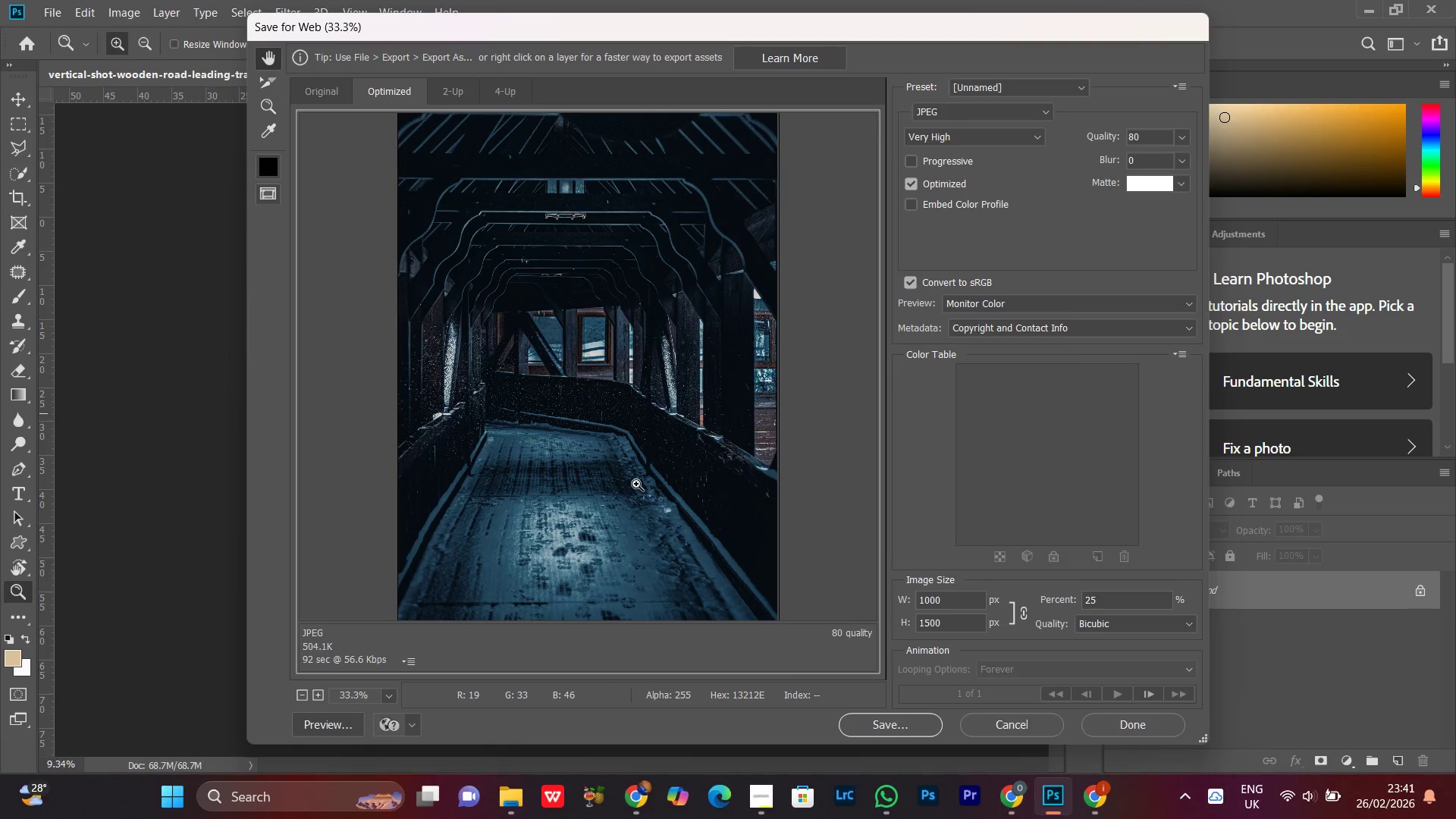 
key(Control+Minus)
 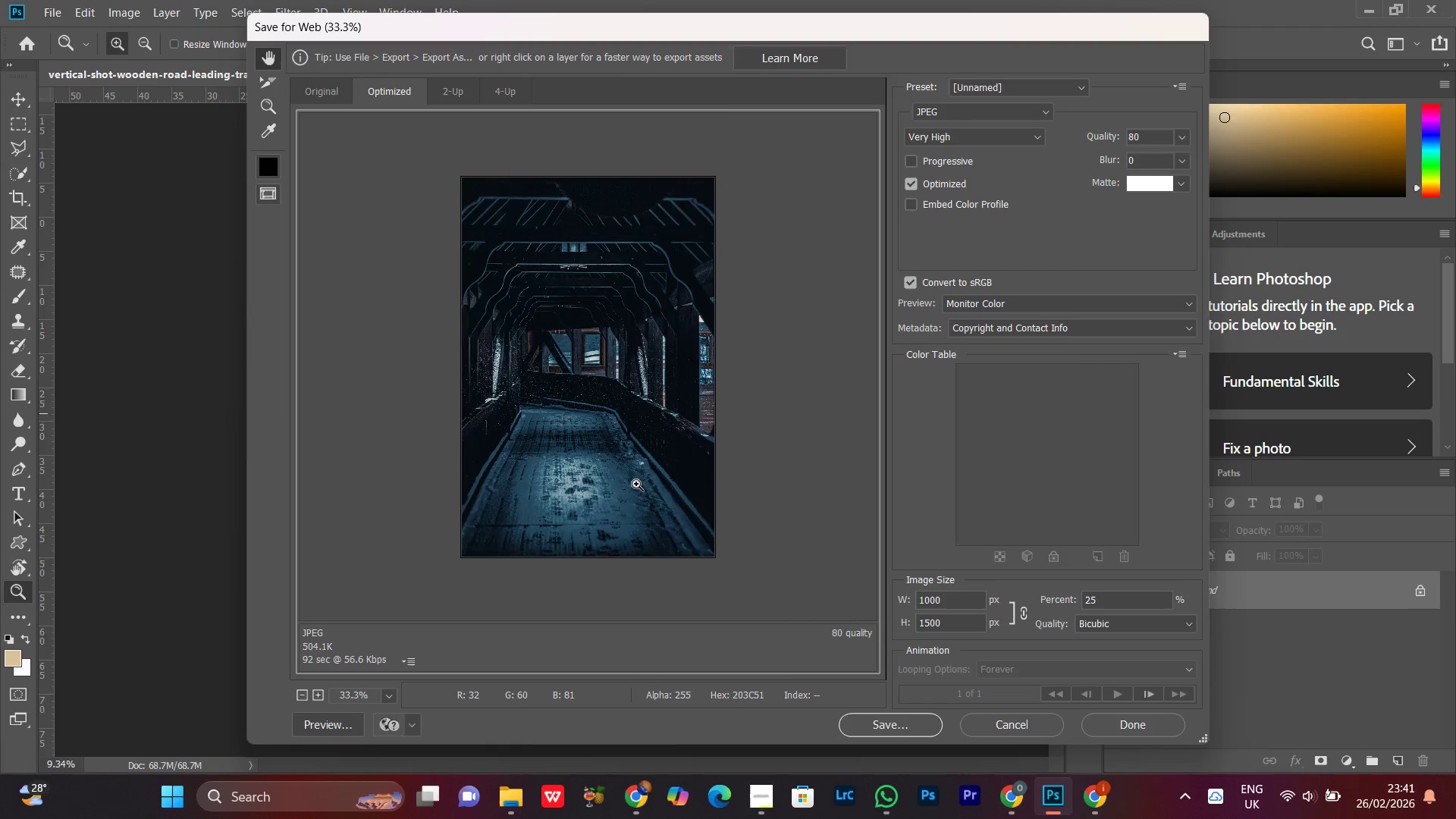 
key(Control+Minus)
 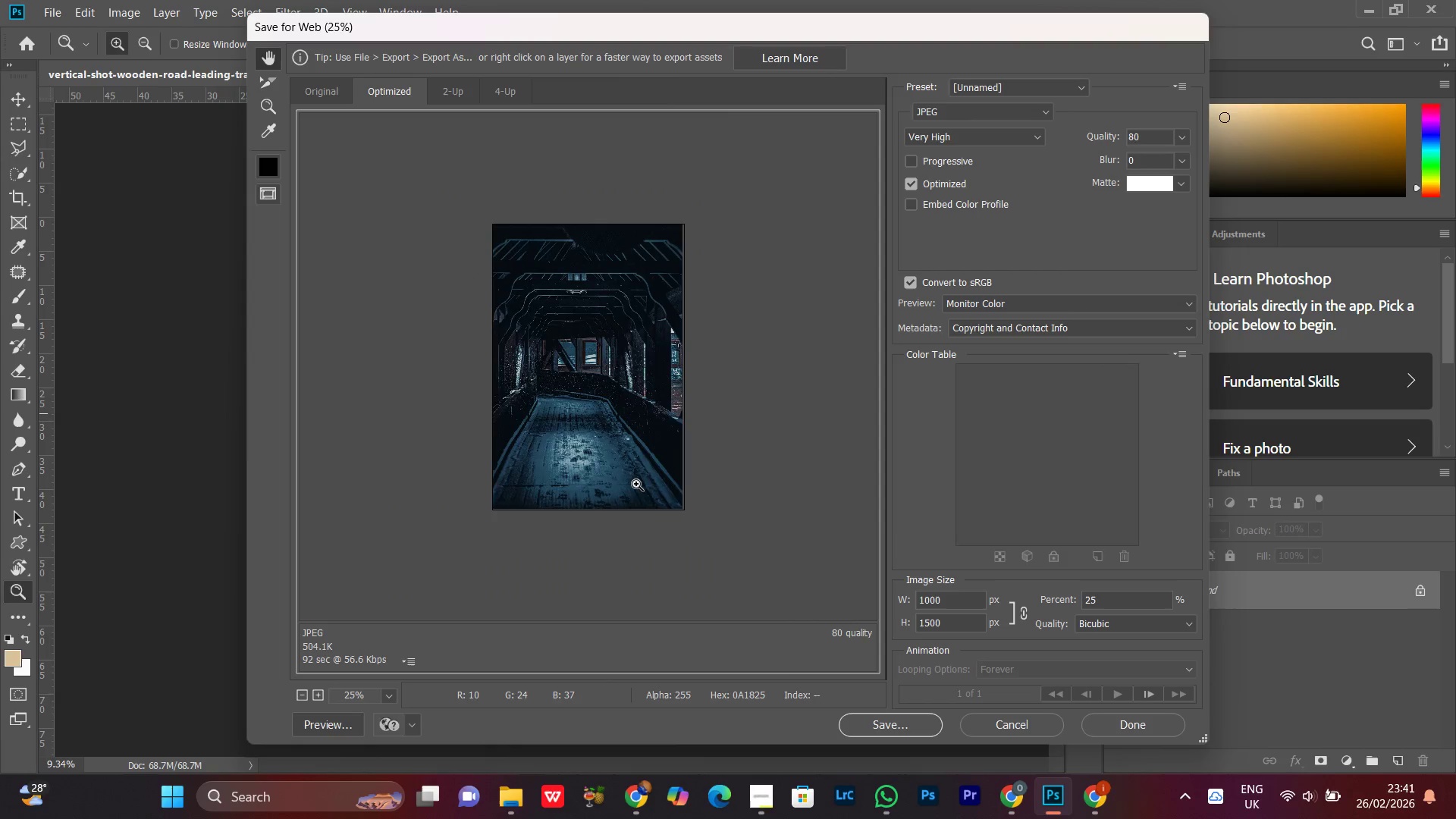 
key(Control+Minus)
 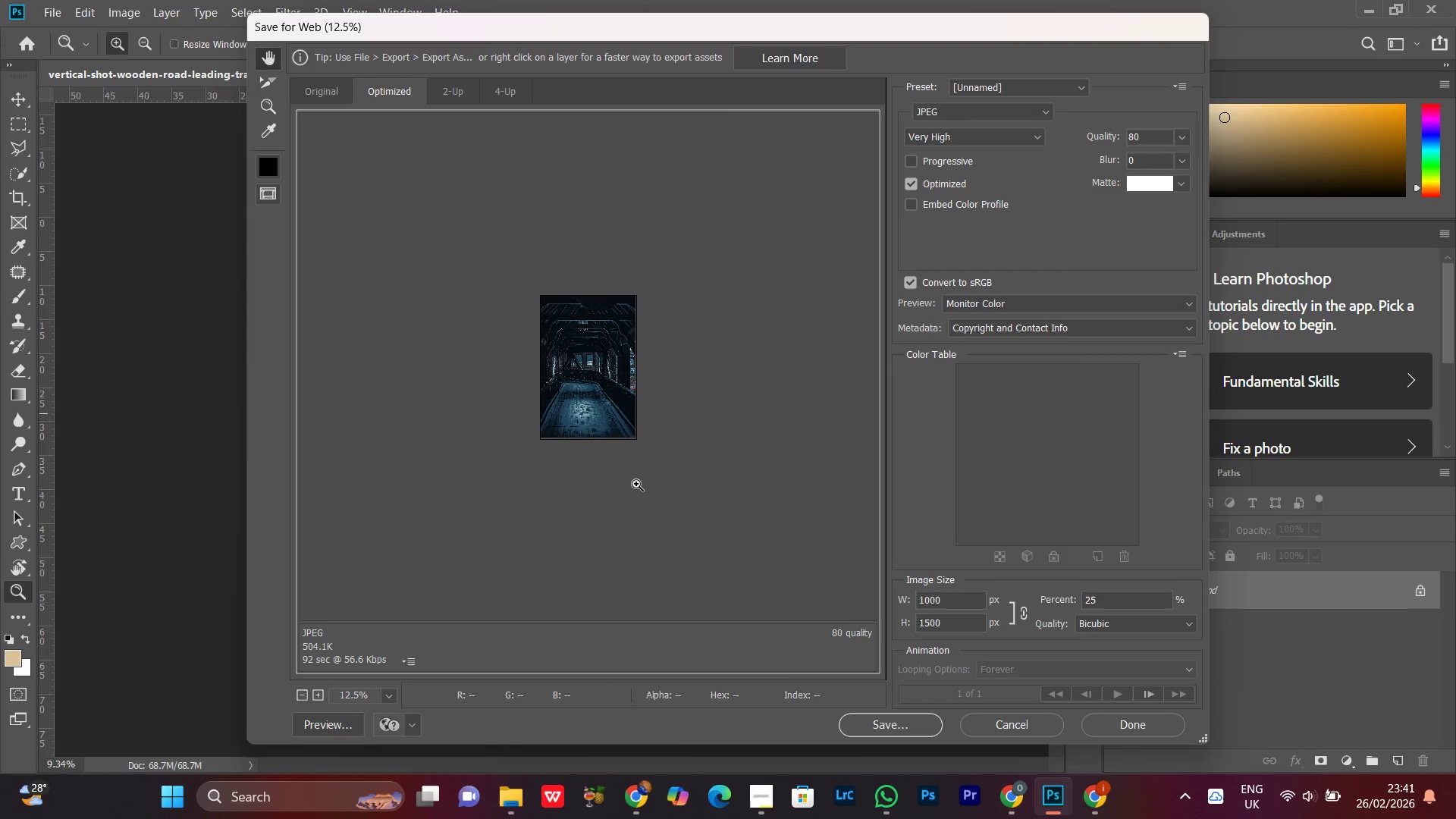 
key(Control+Minus)
 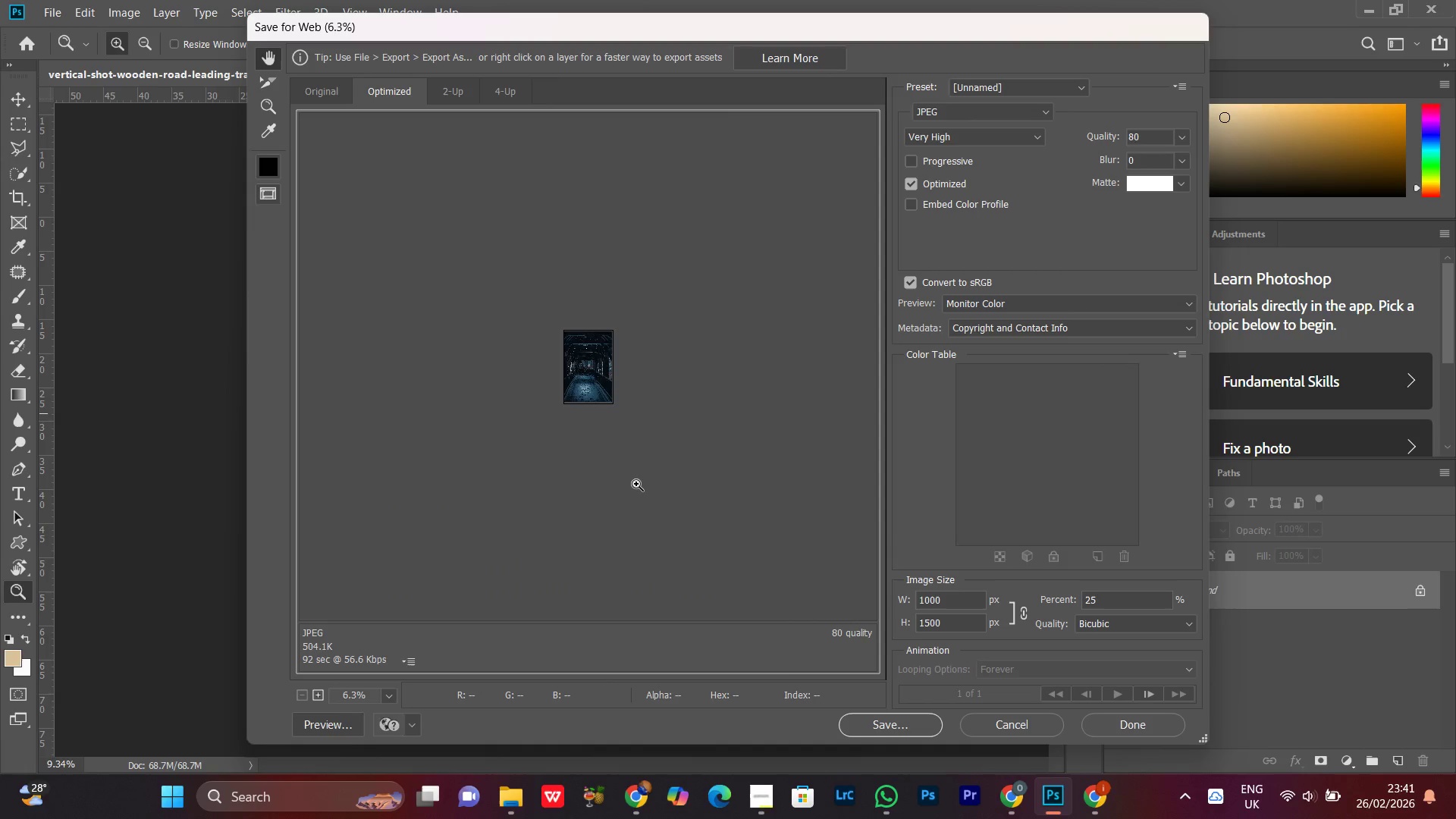 
key(Control+Equal)
 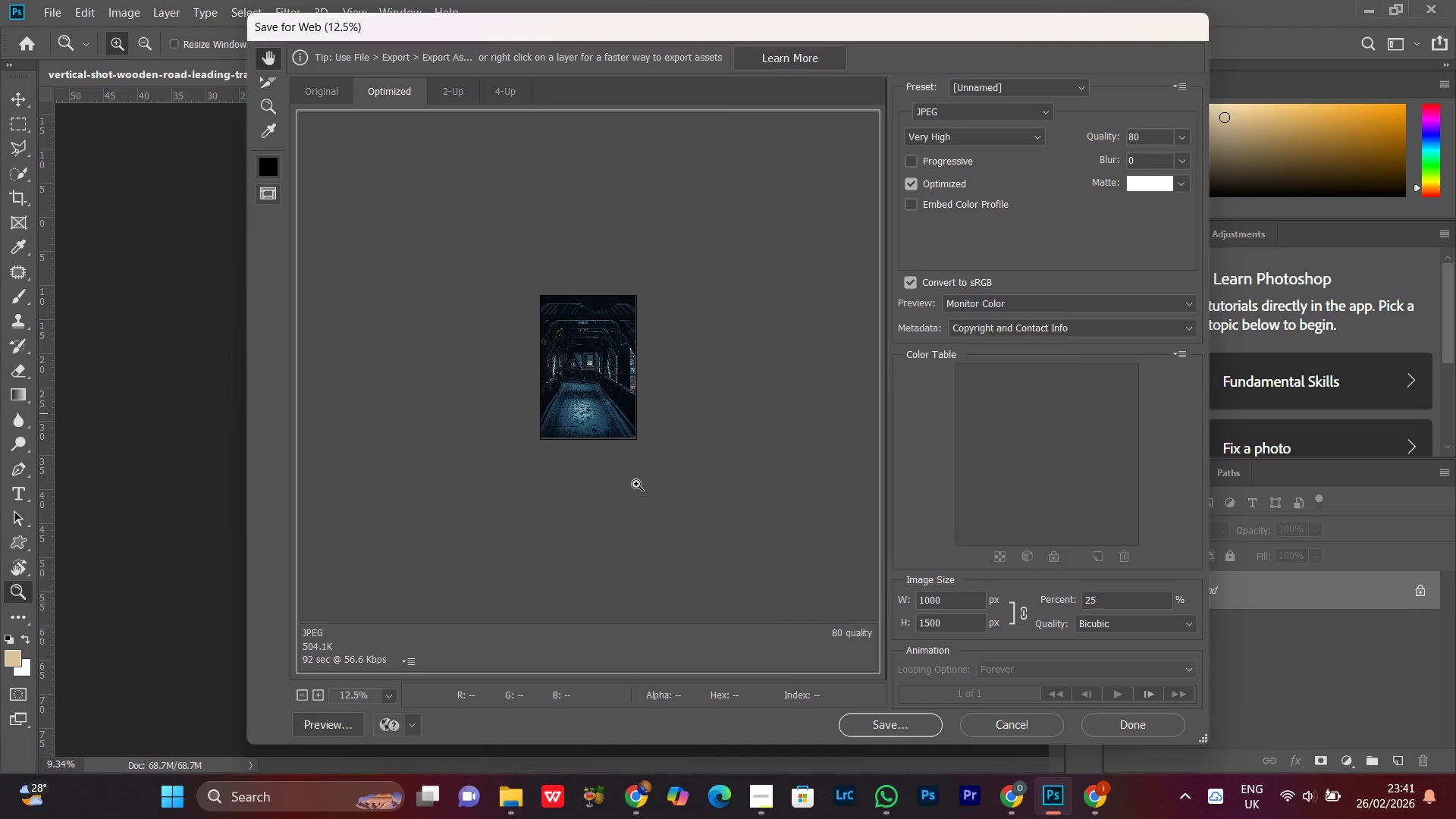 
key(Control+Equal)
 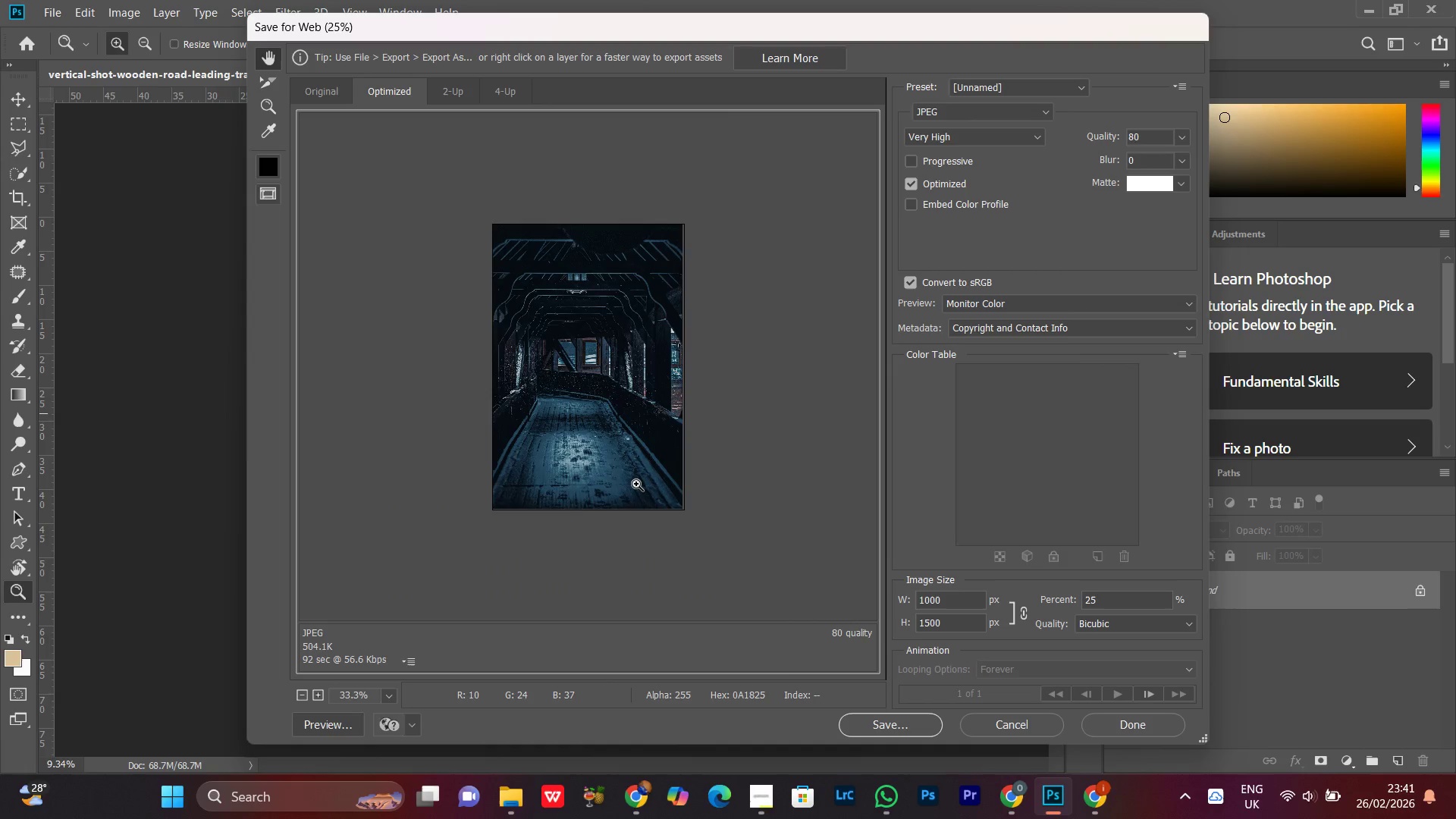 
key(Control+Equal)
 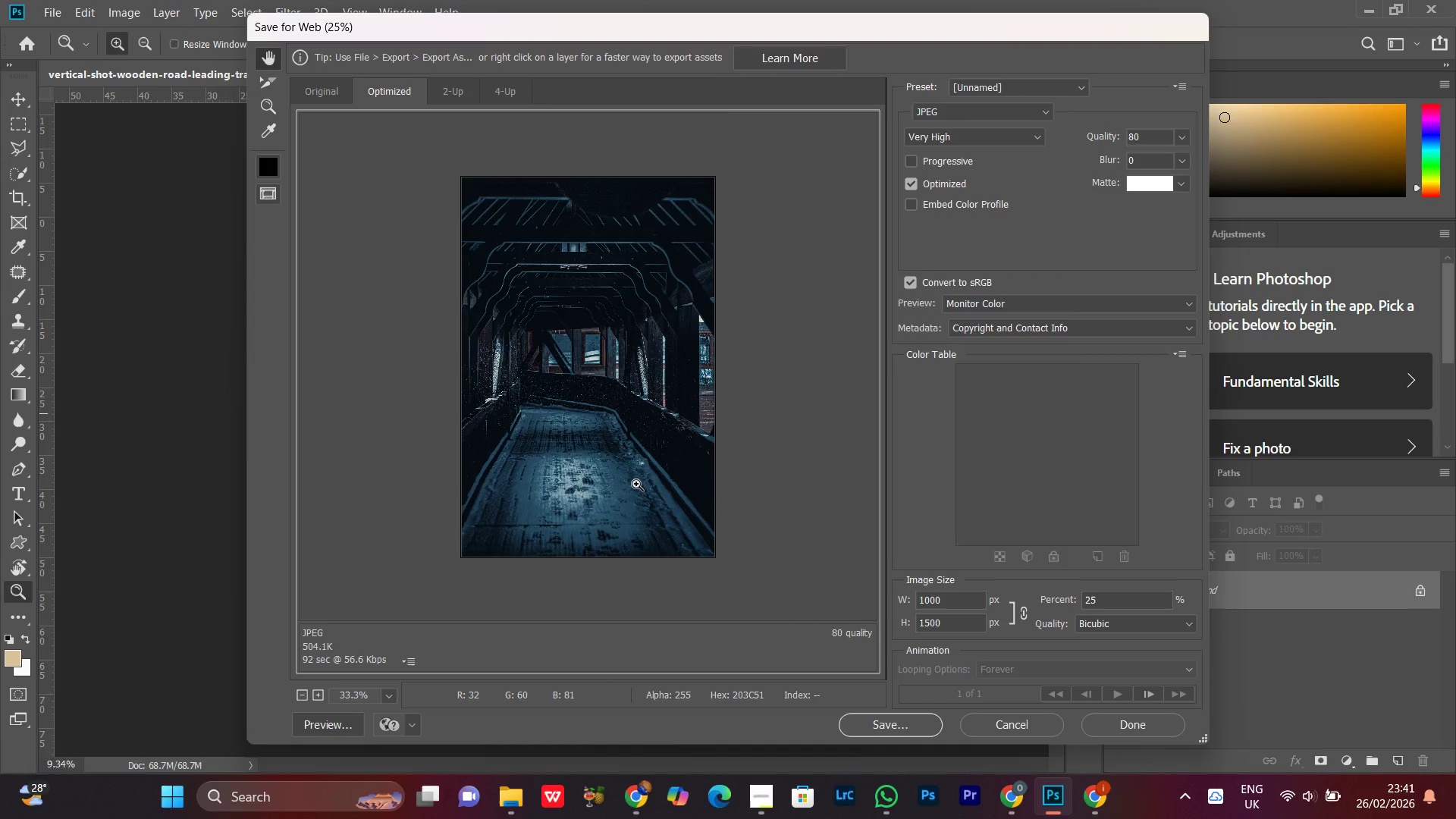 
key(Control+Minus)
 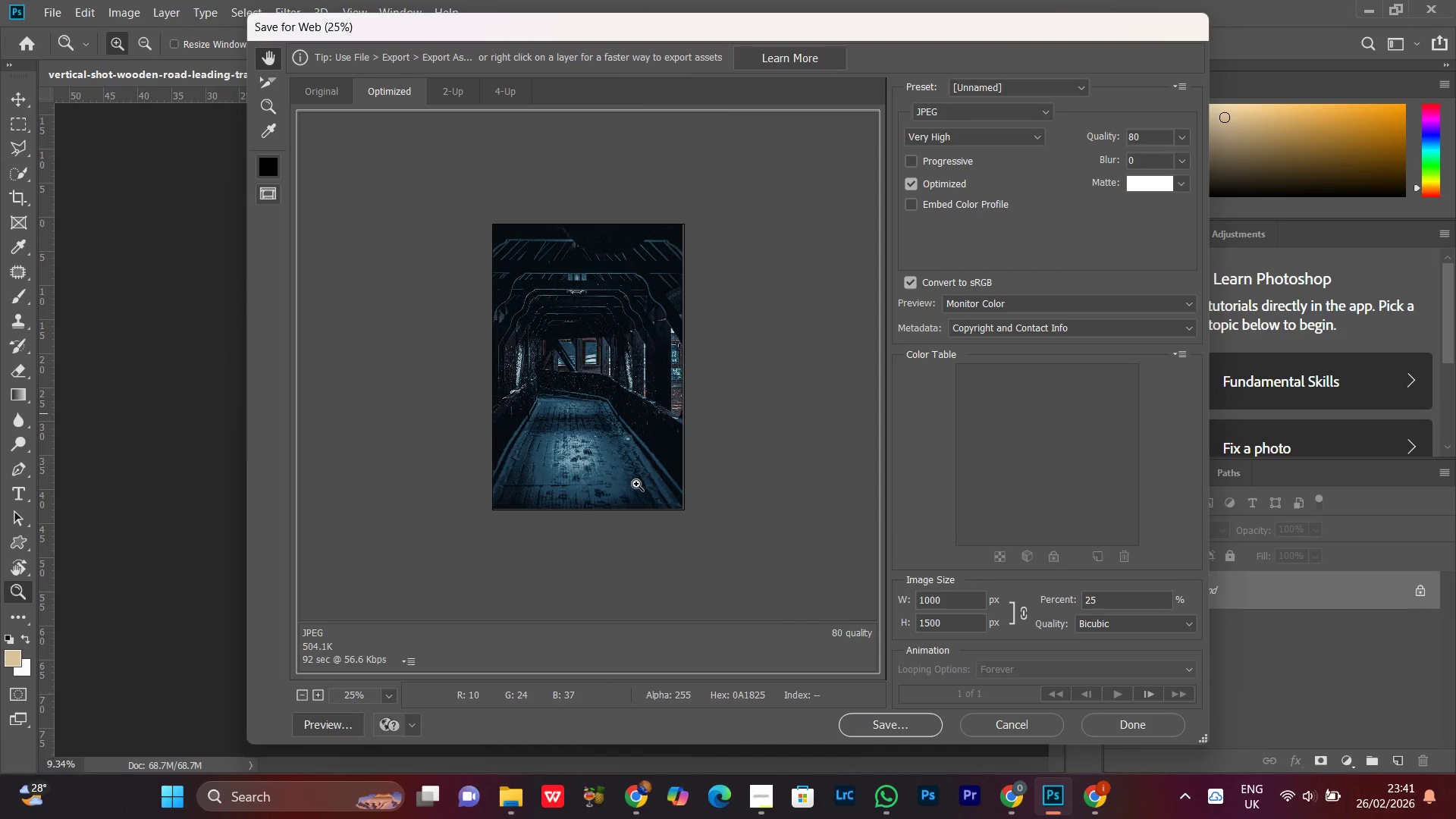 
key(Control+Minus)
 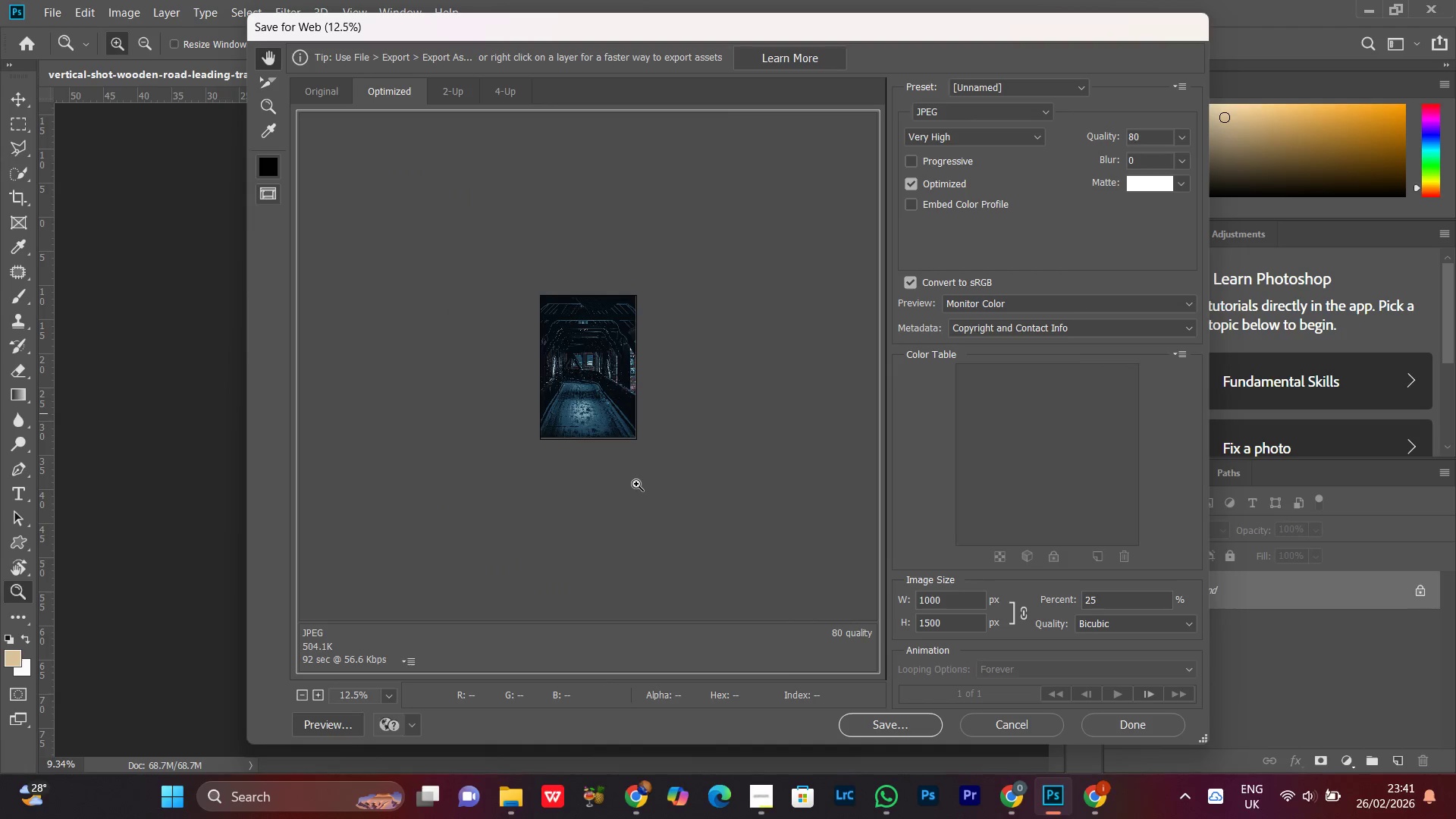 
key(Control+Equal)
 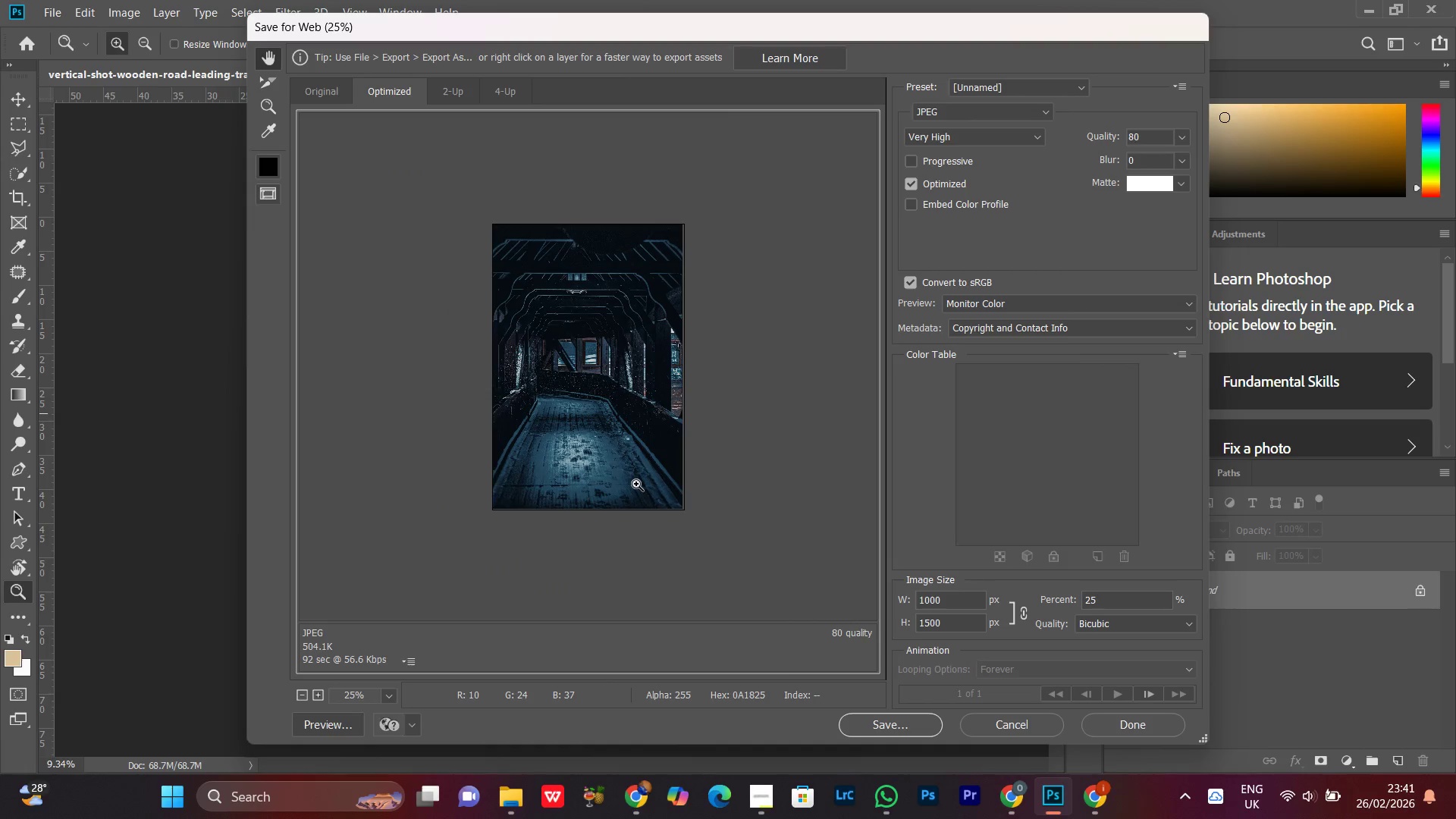 
key(Control+Equal)
 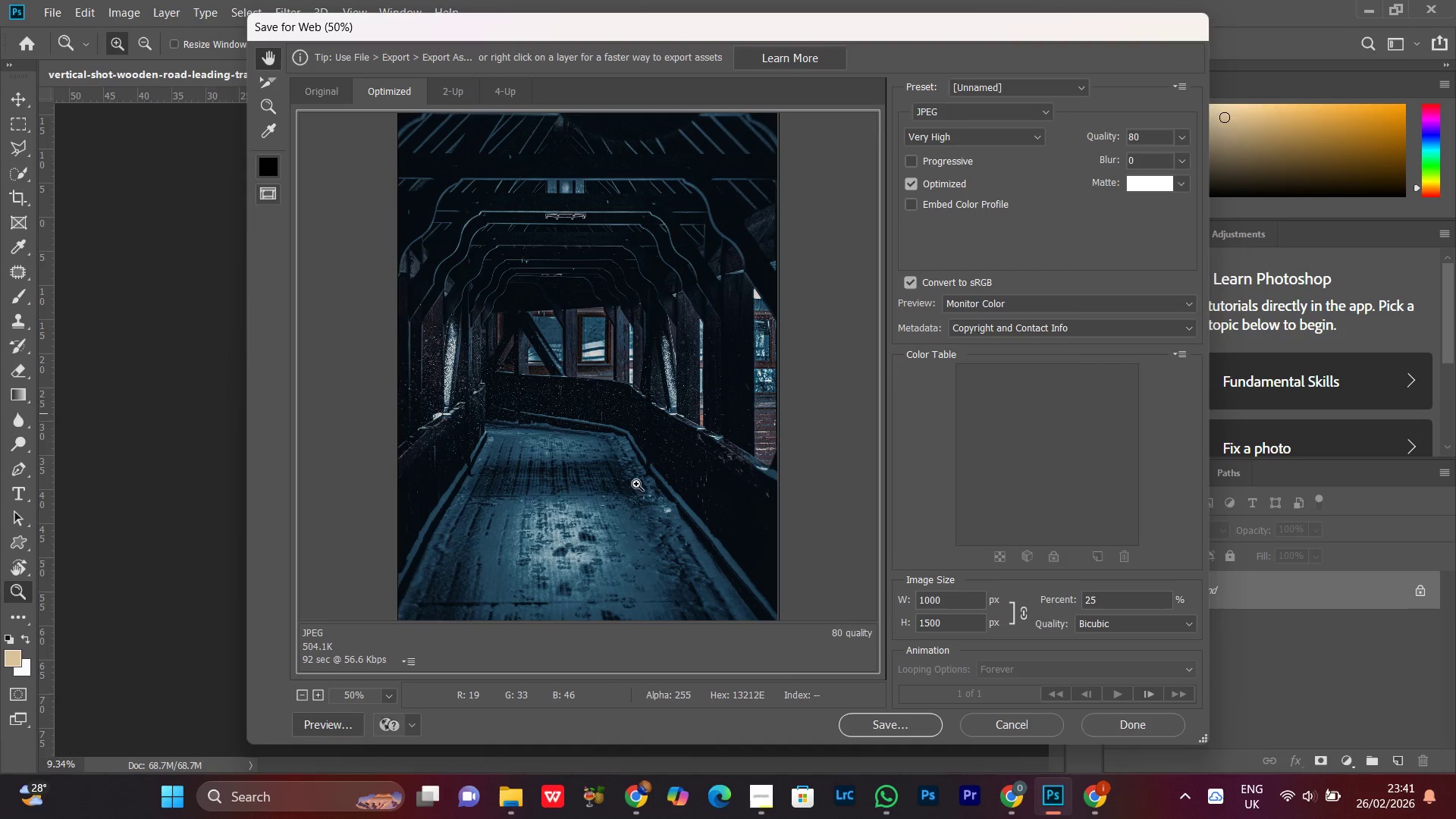 
key(Control+Equal)
 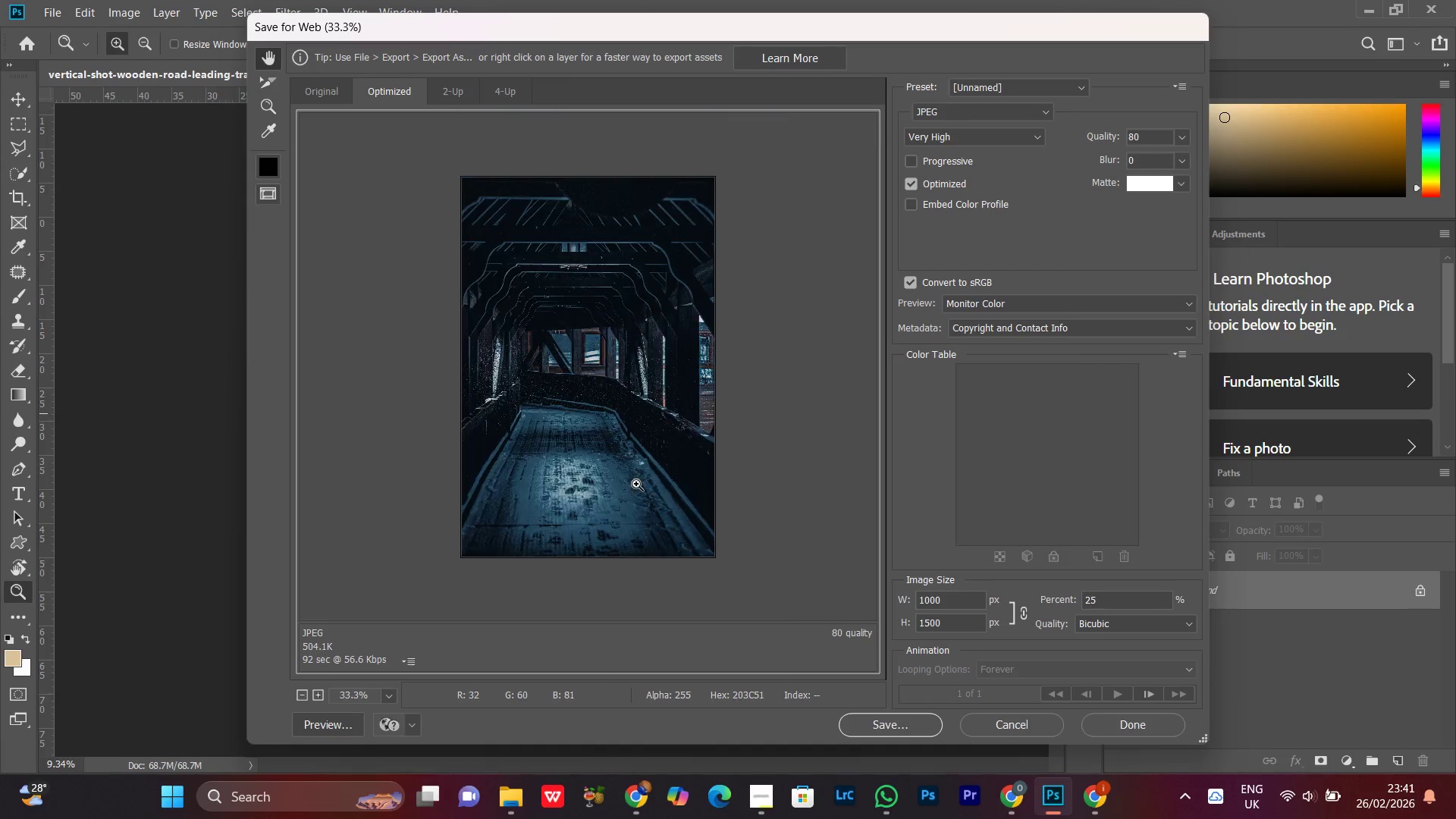 
key(Control+Minus)
 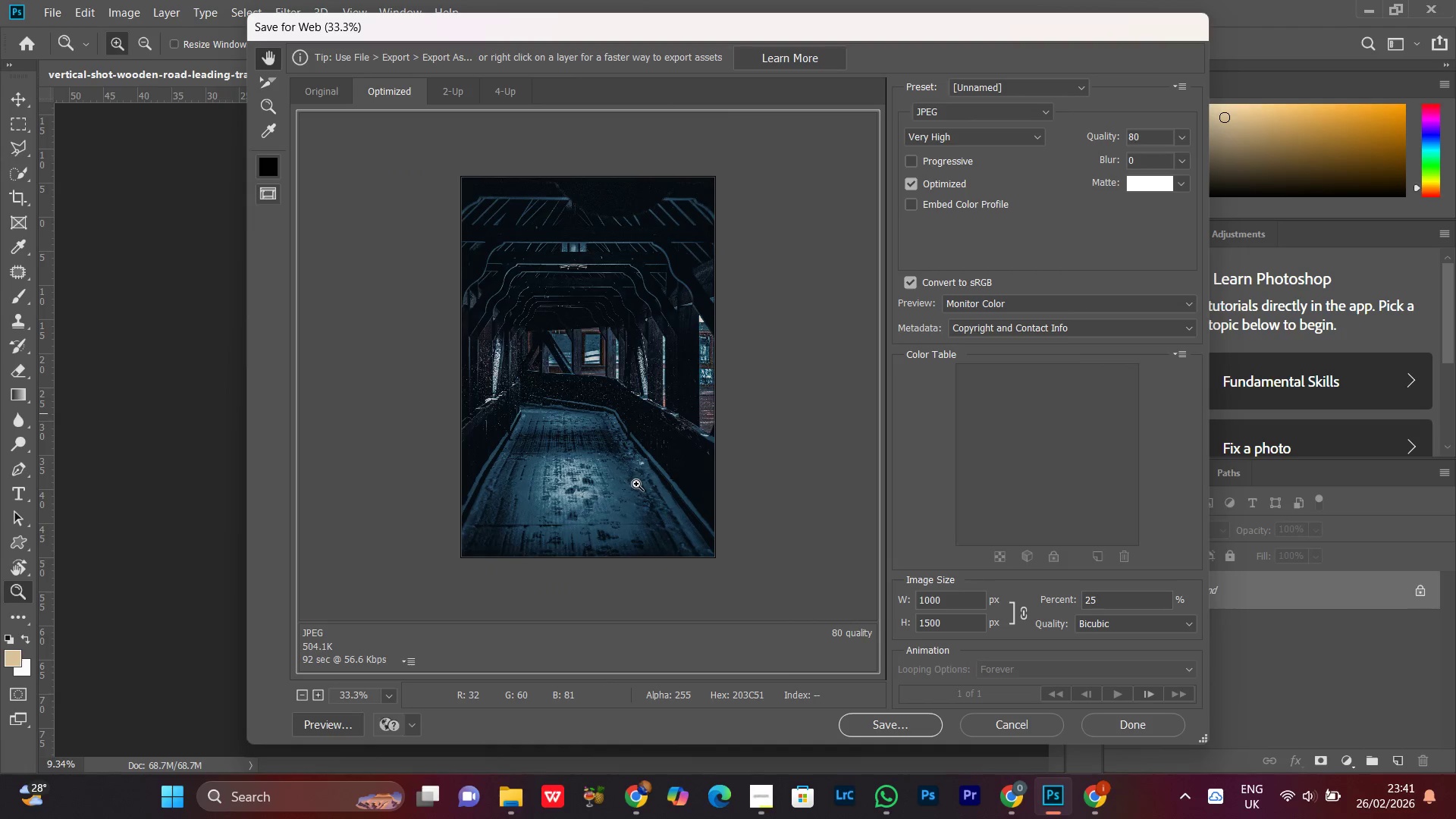 
key(Control+Minus)
 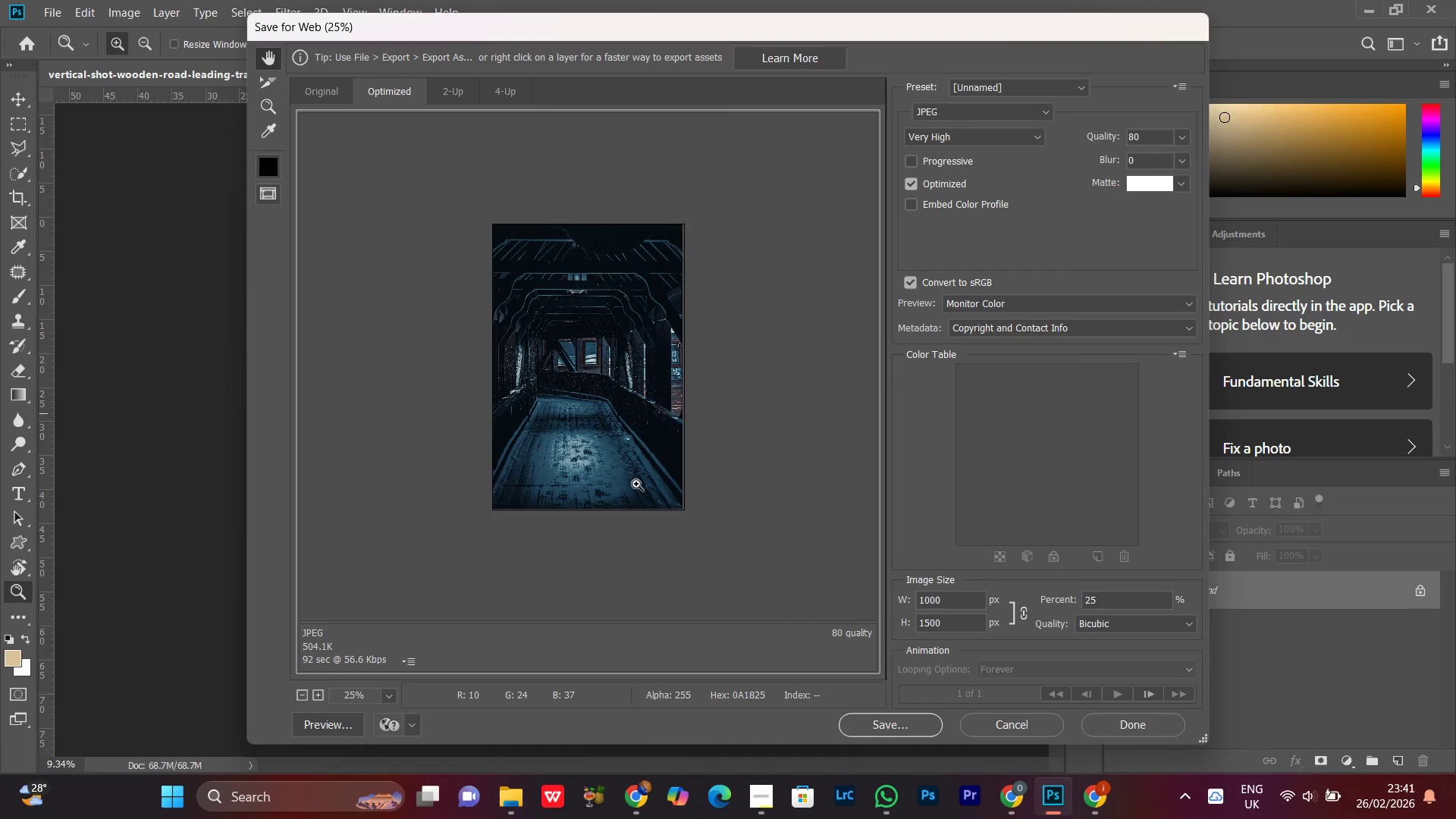 
key(Control+Minus)
 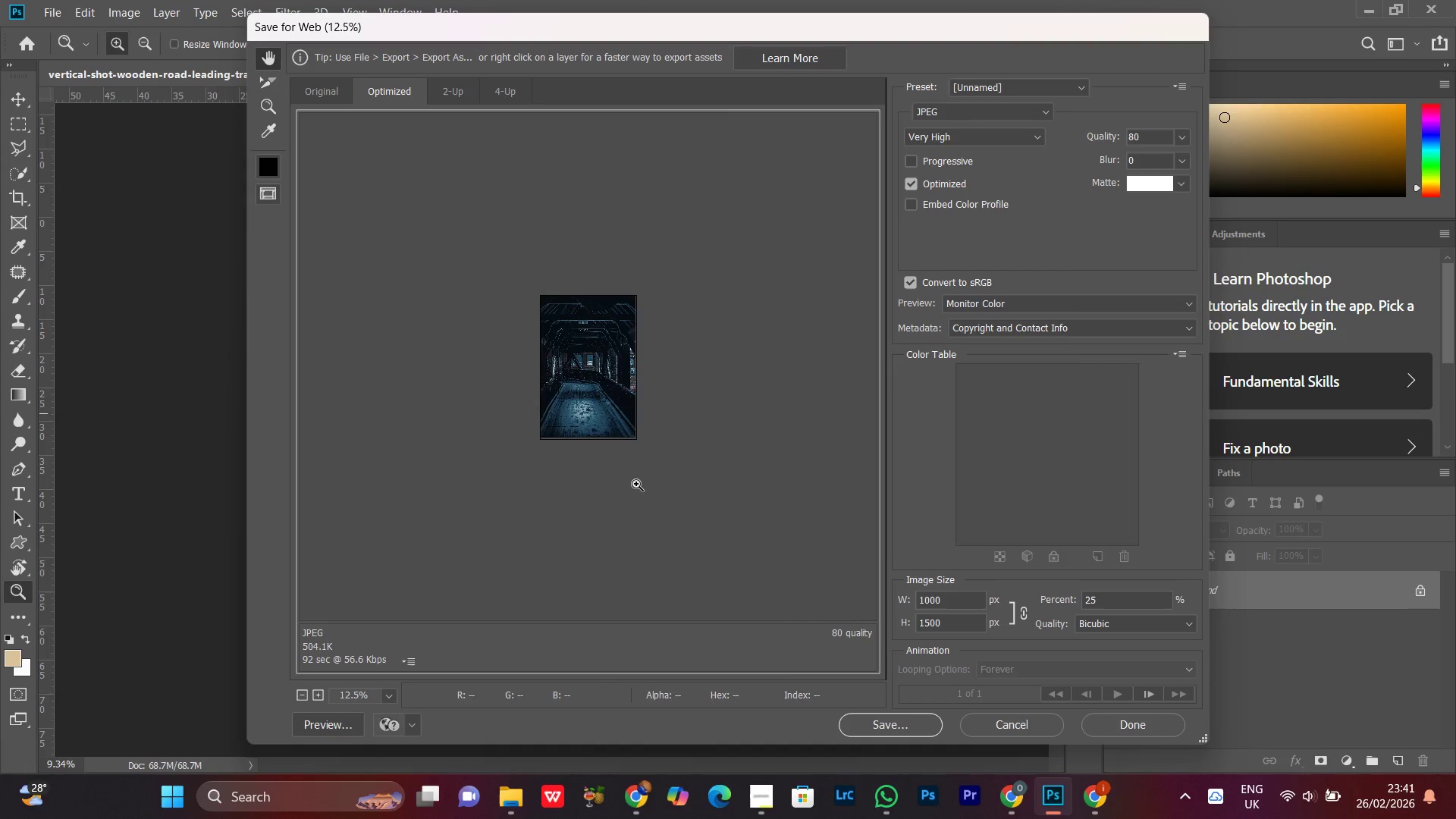 
key(Control+Equal)
 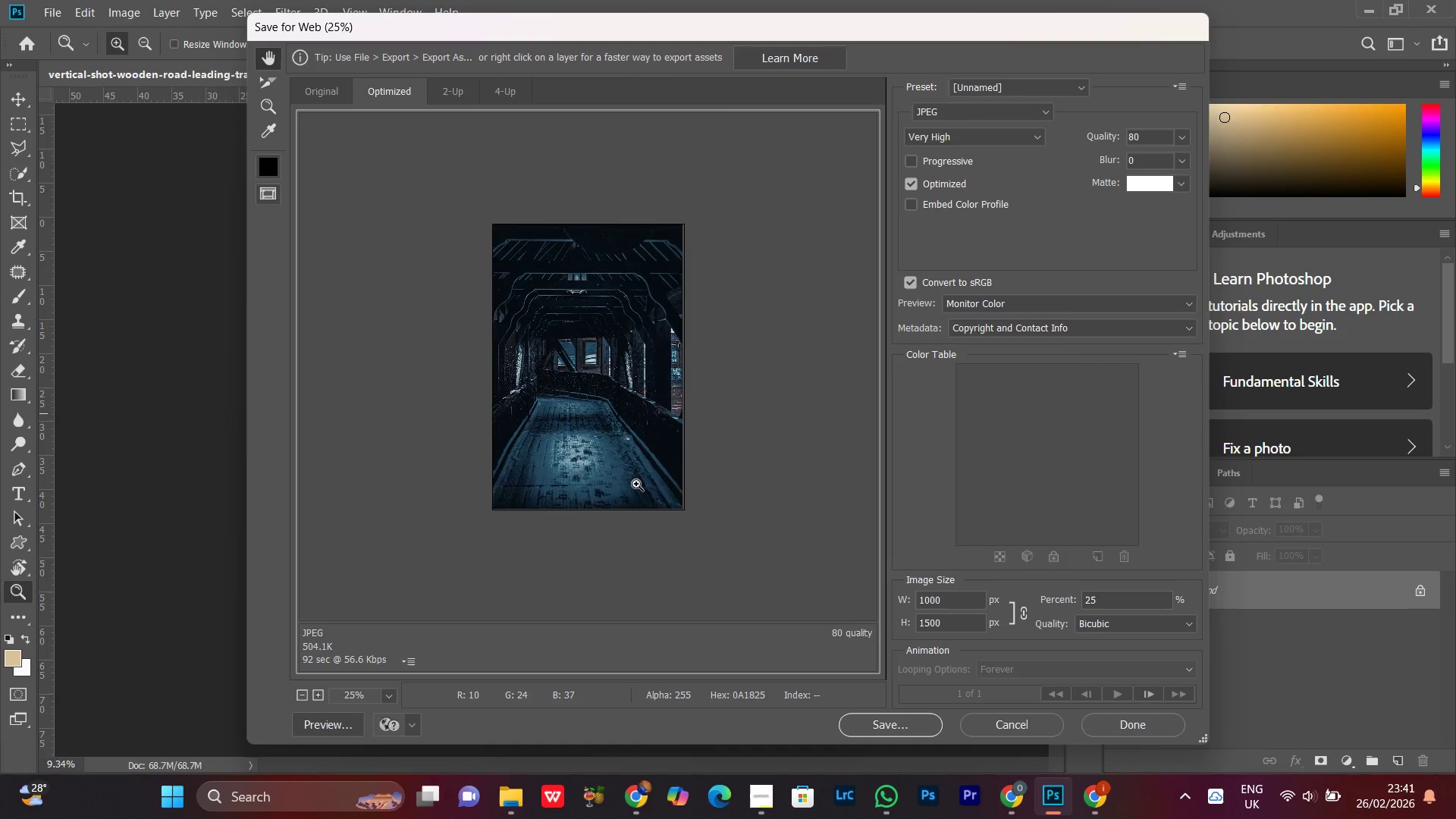 
key(Control+Equal)
 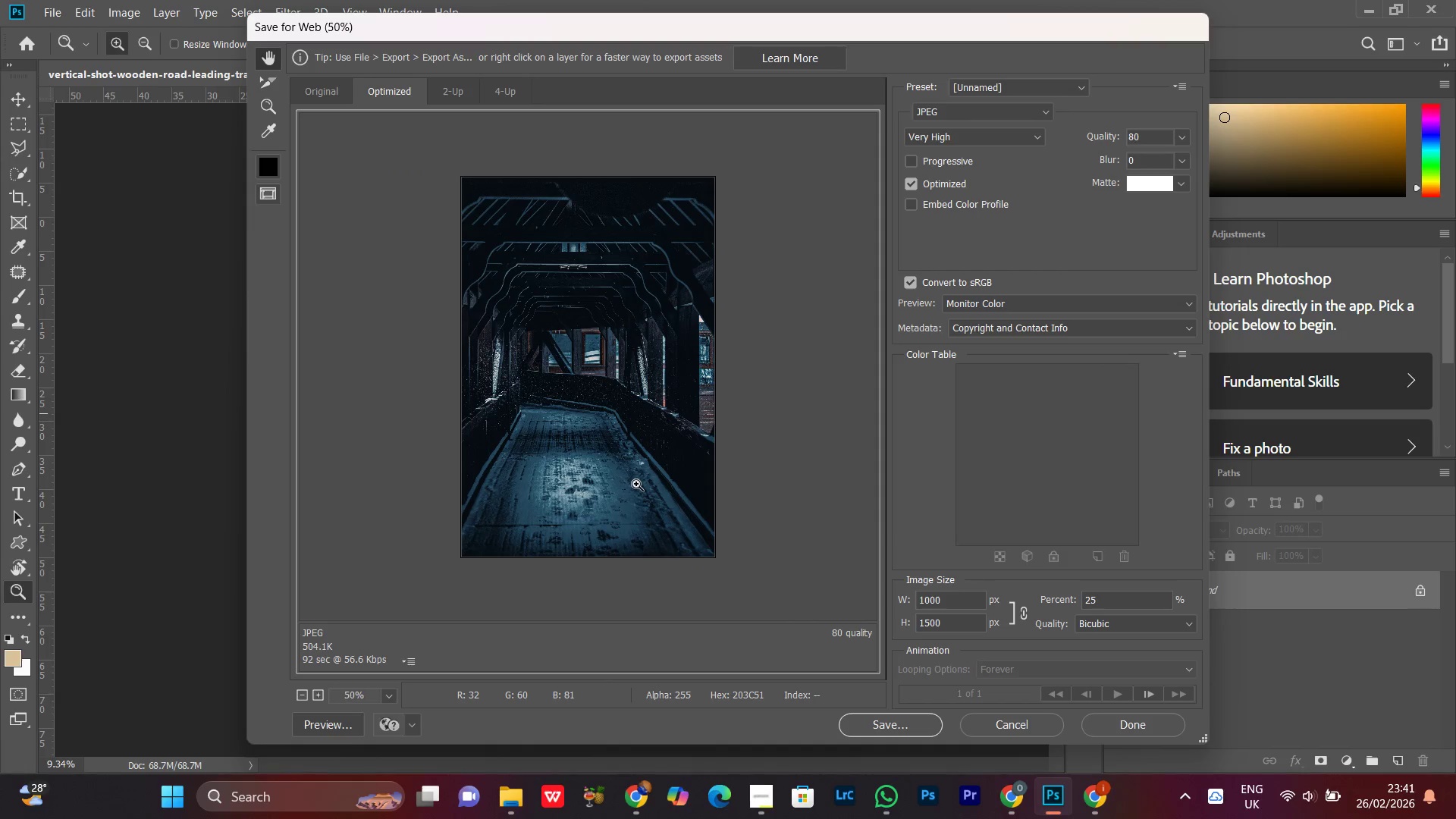 
key(Control+Equal)
 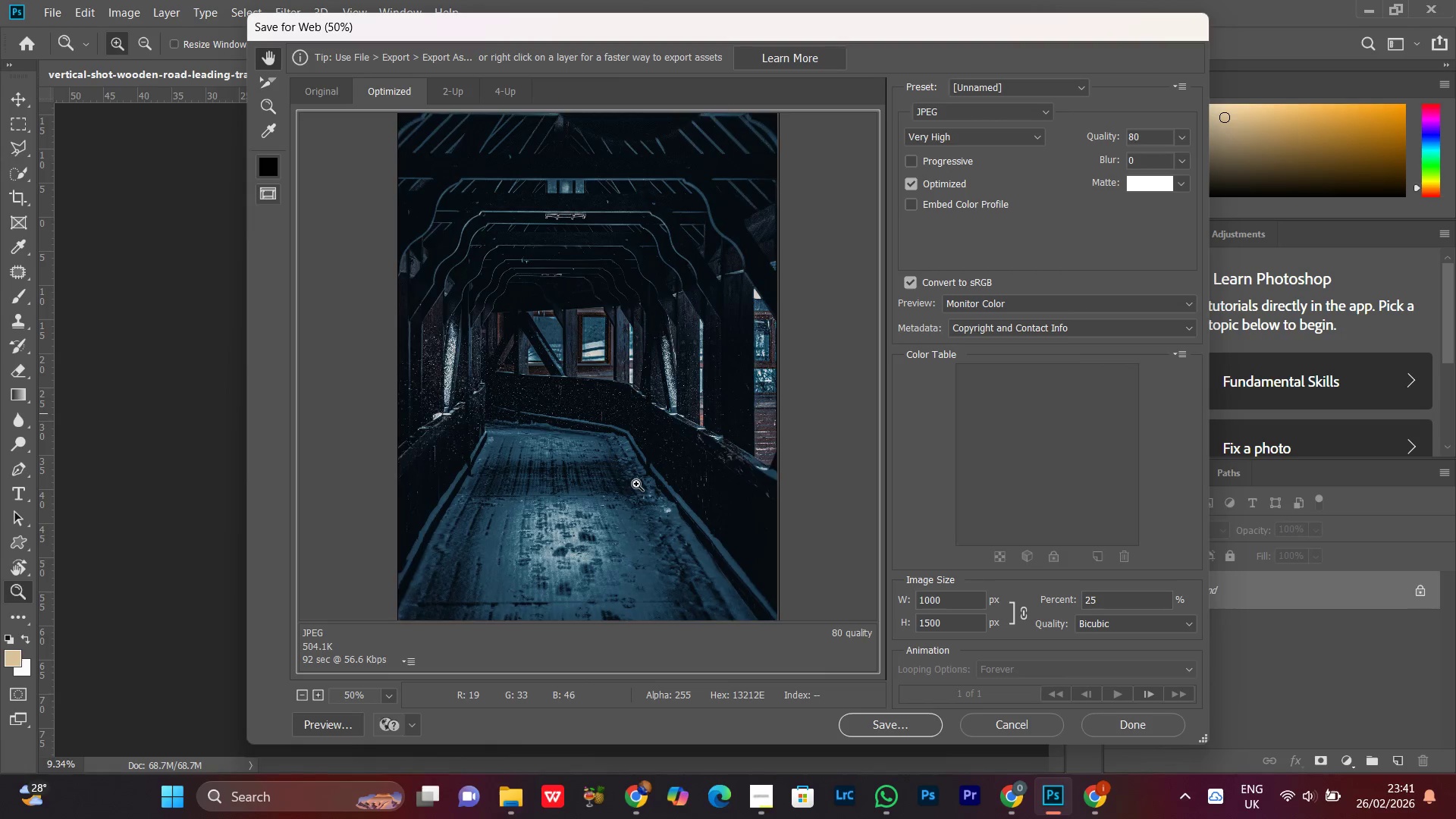 
key(Control+Minus)
 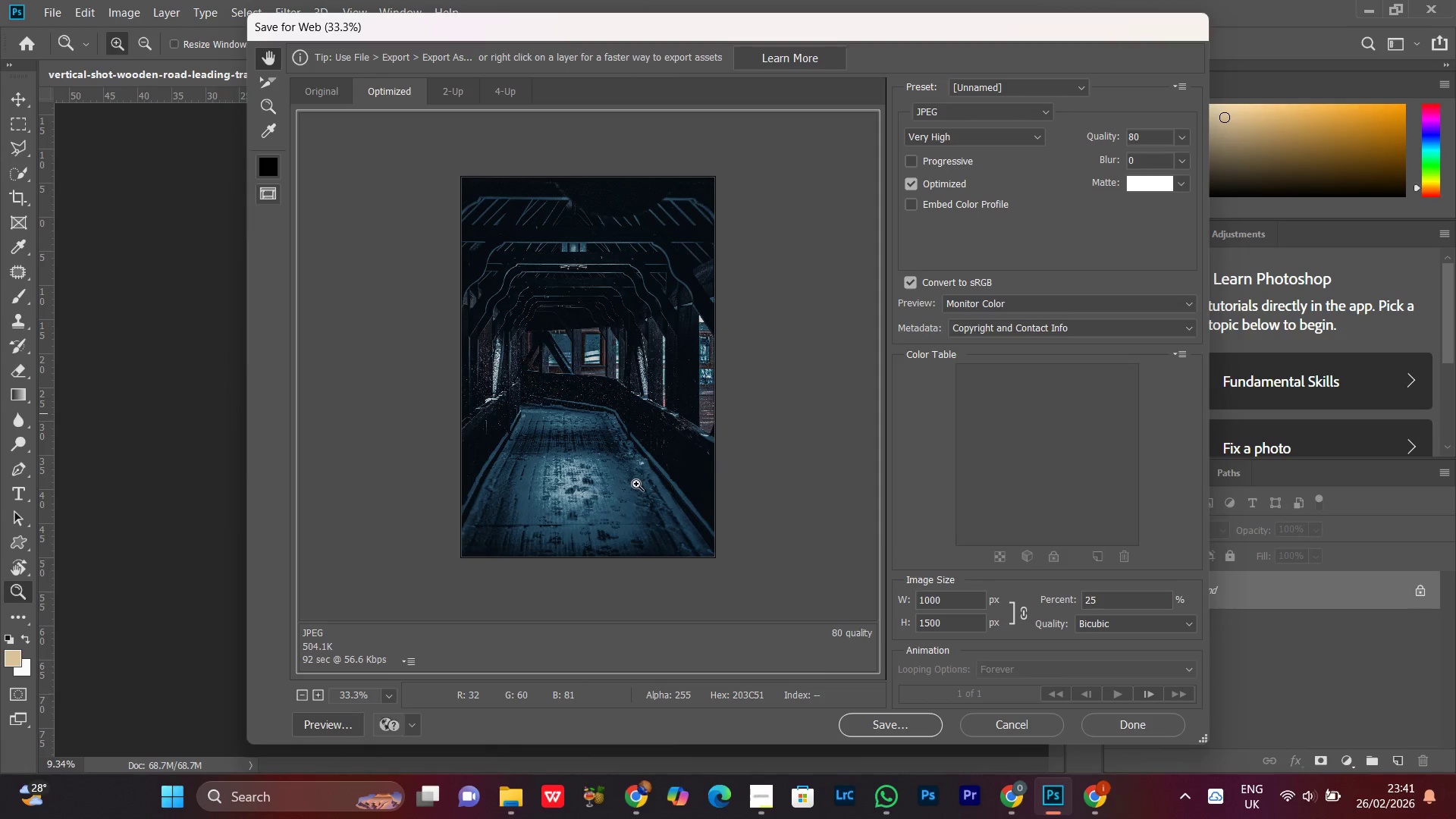 
key(Control+Minus)
 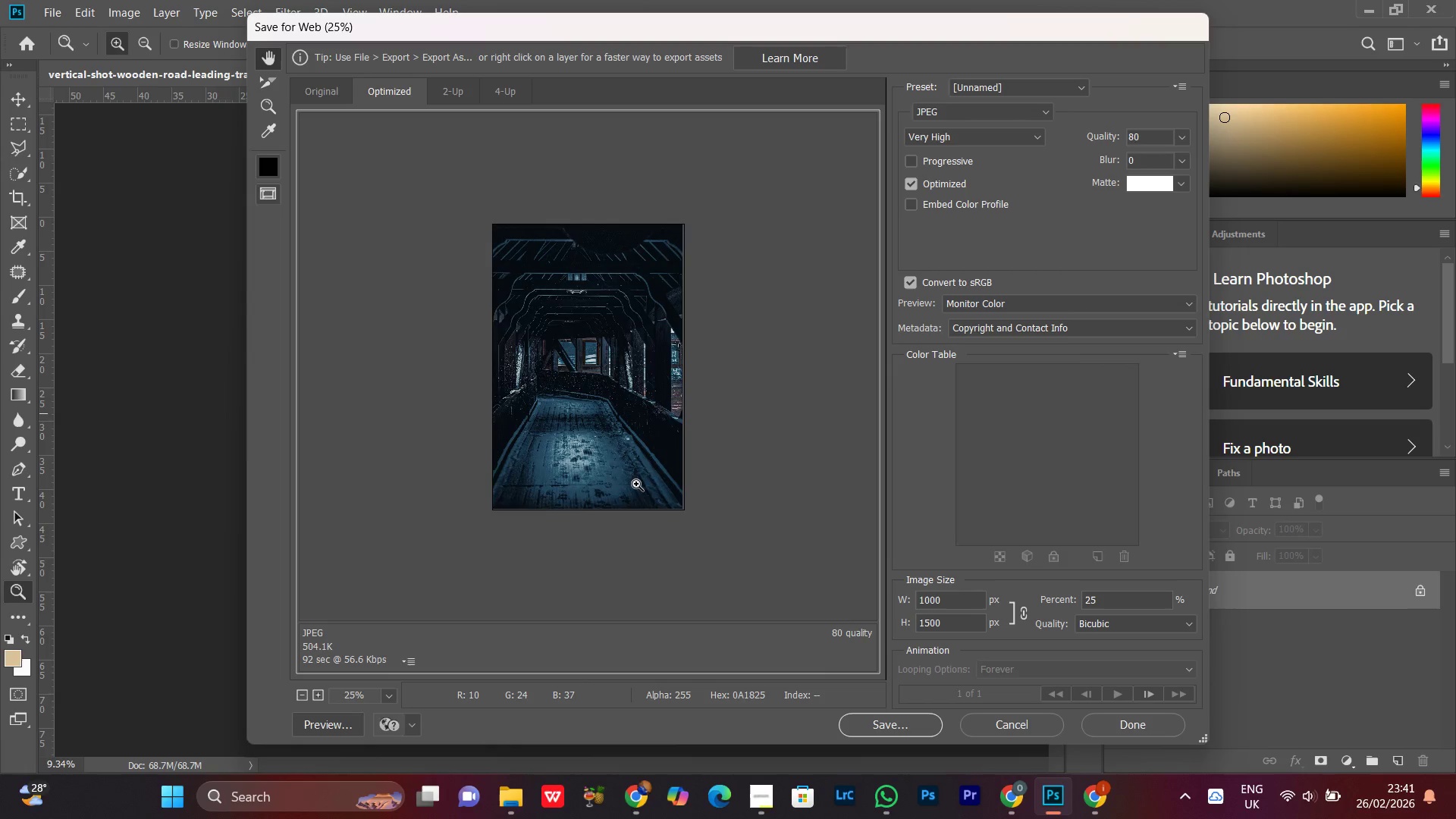 
key(Control+Equal)
 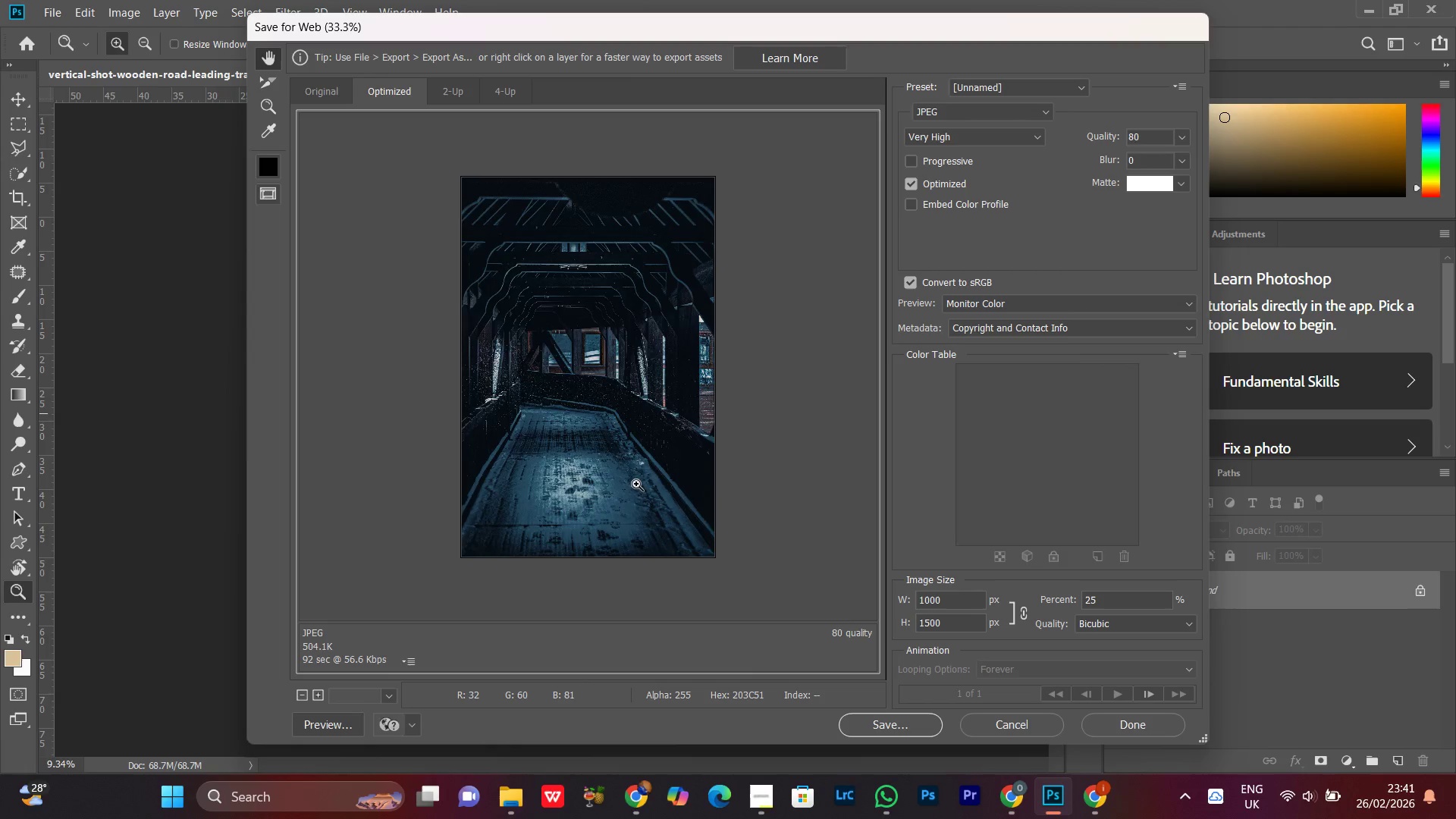 
key(Control+Minus)
 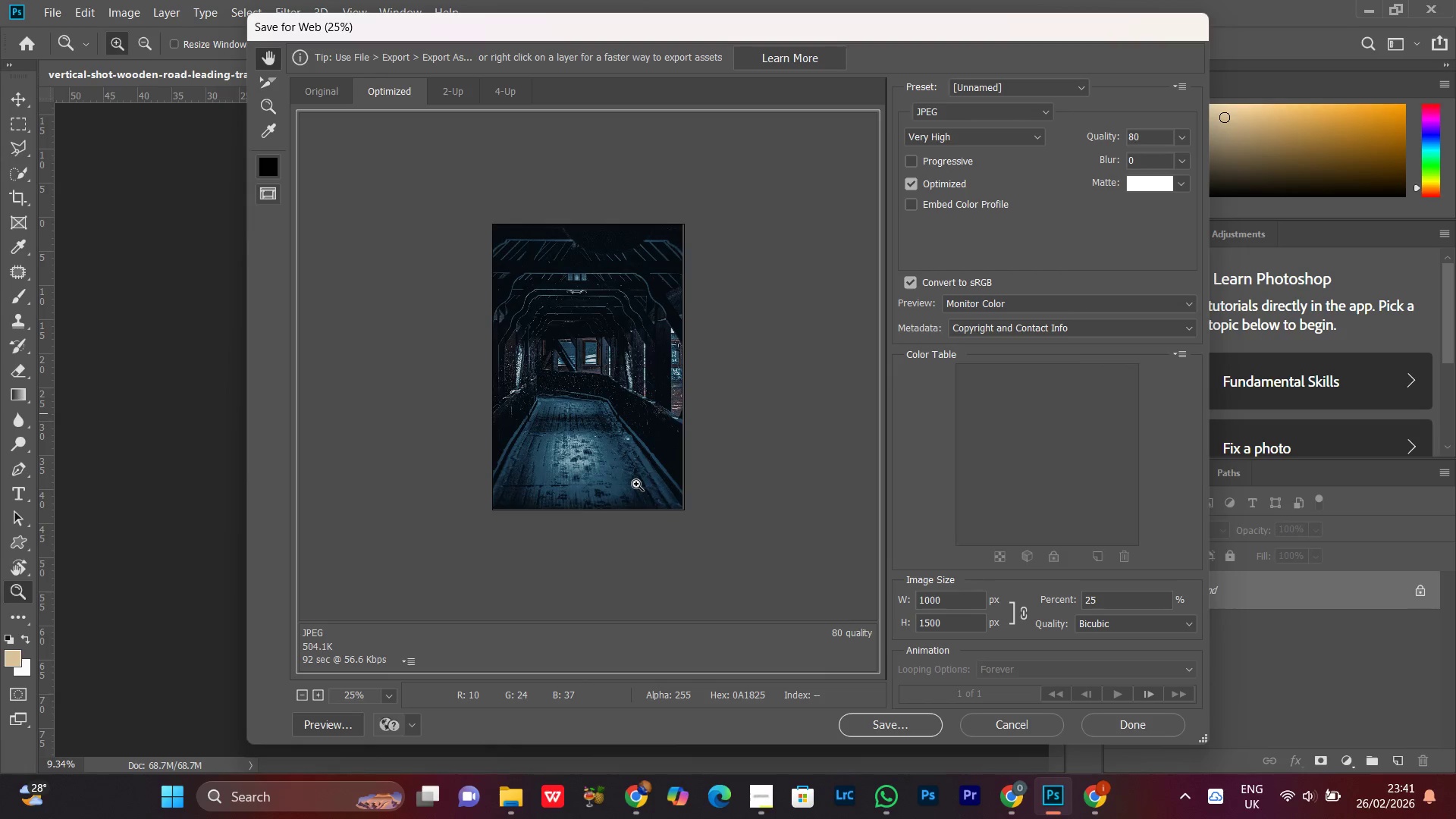 
key(Control+Equal)
 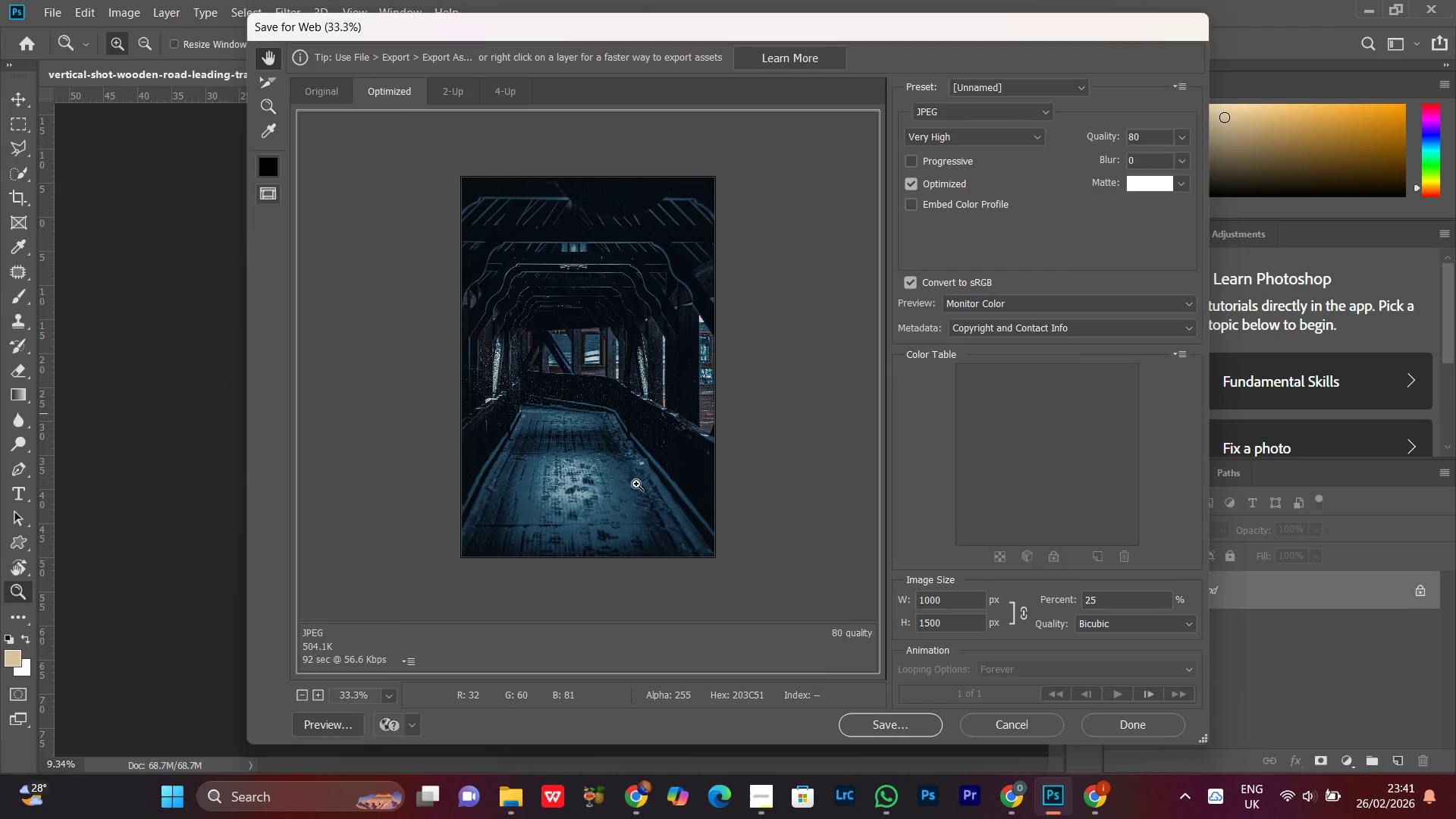 
key(Control+Equal)
 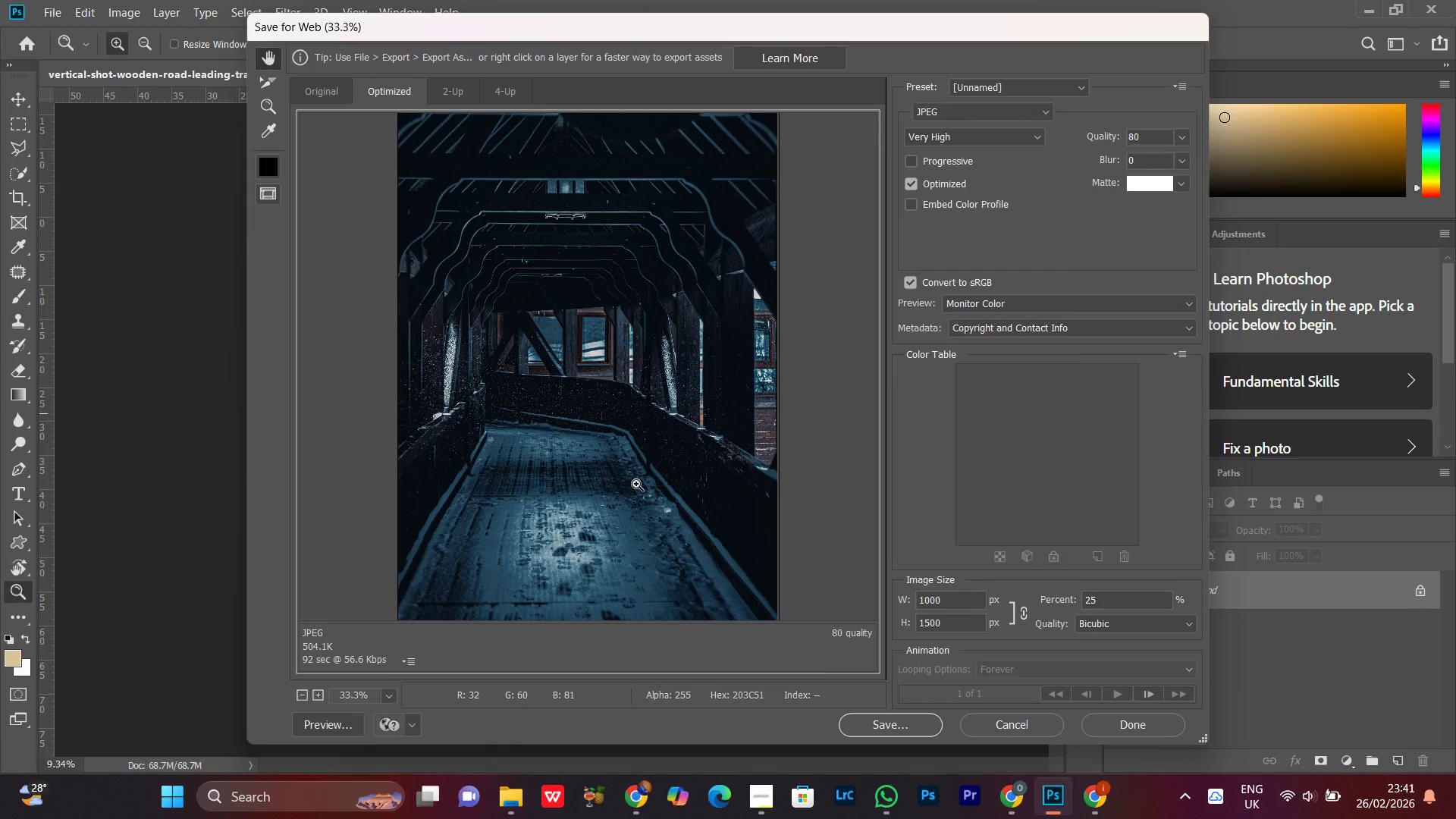 
key(Control+Minus)
 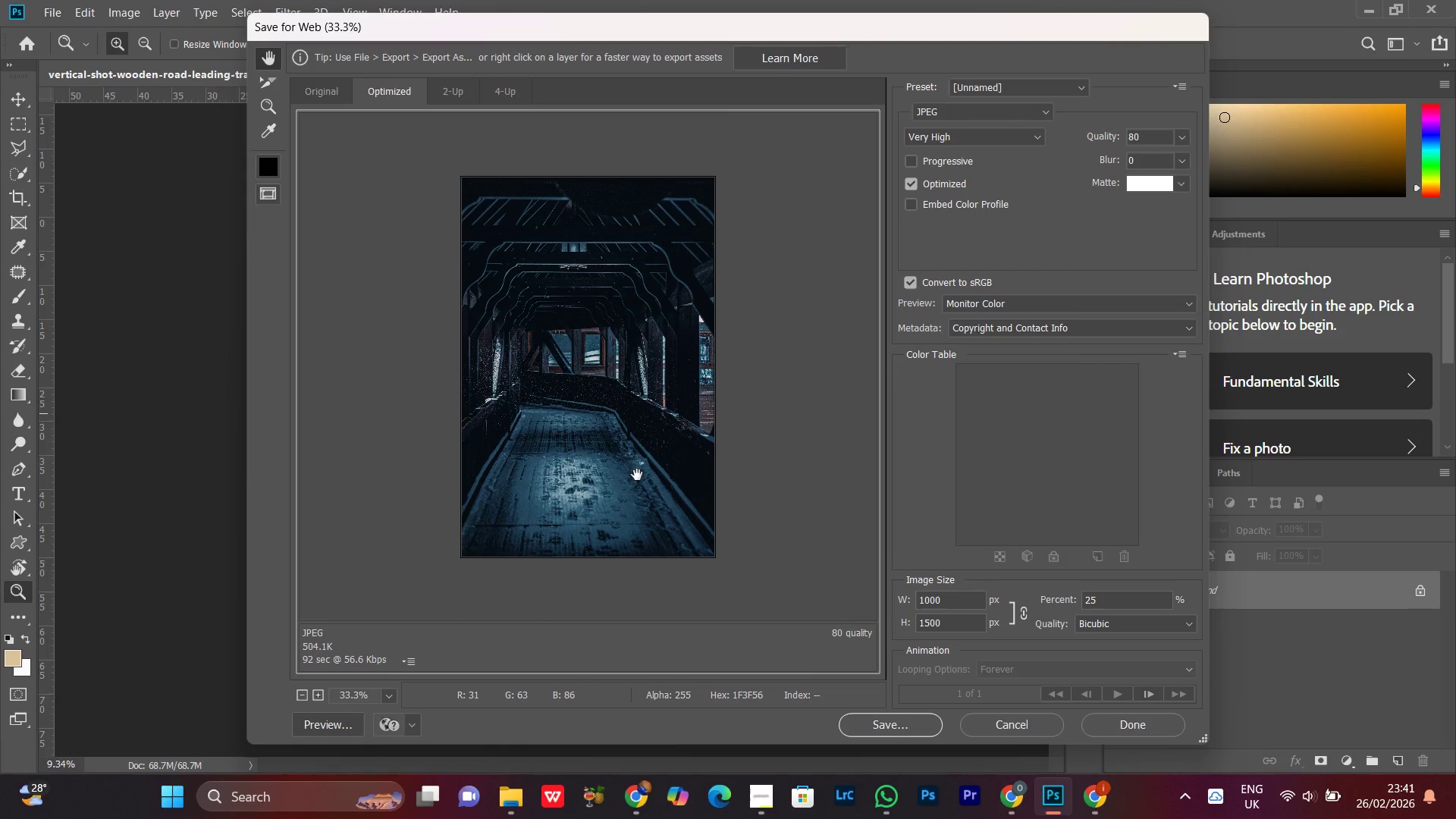 
left_click([641, 450])
 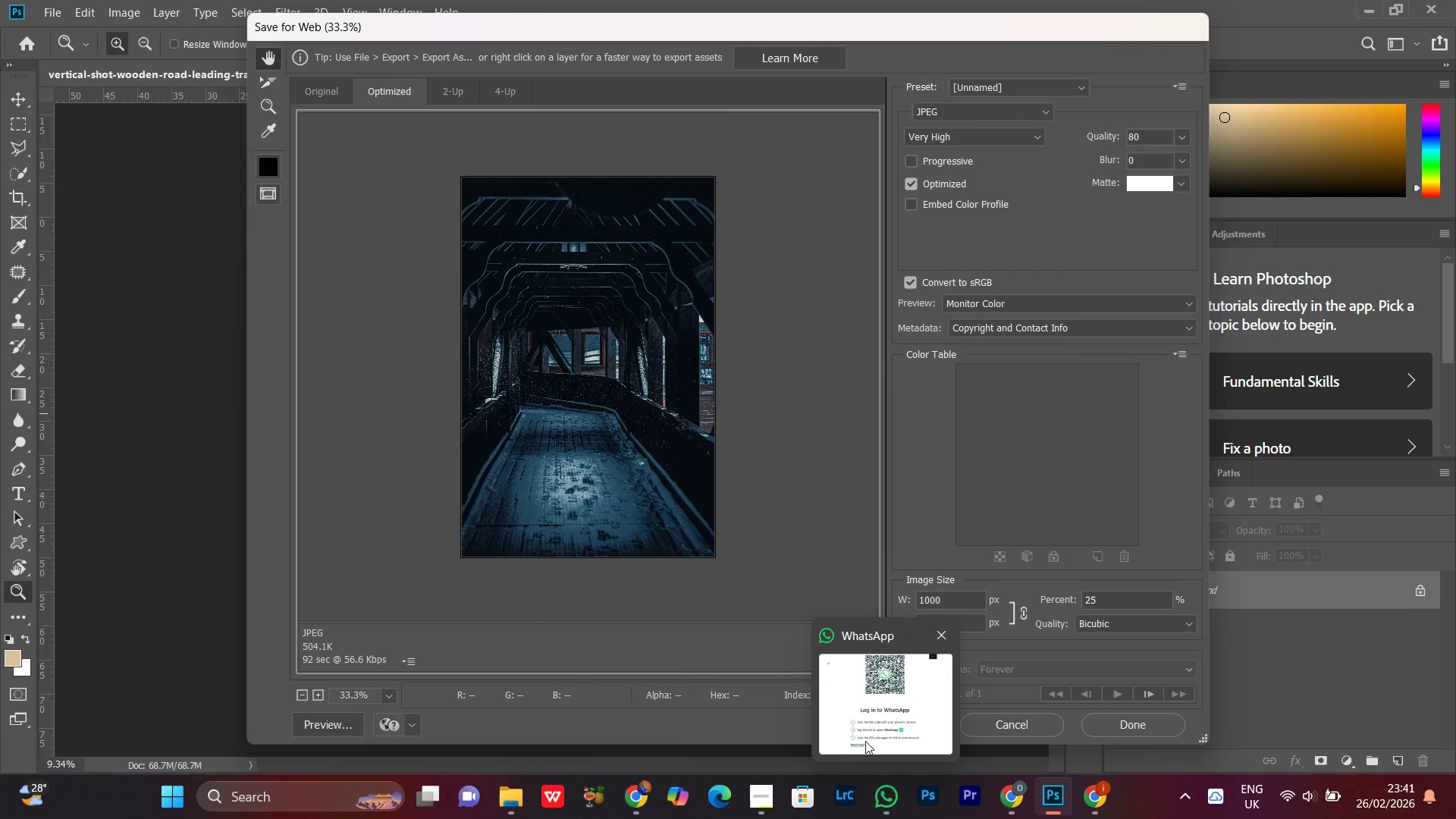 
left_click([859, 721])
 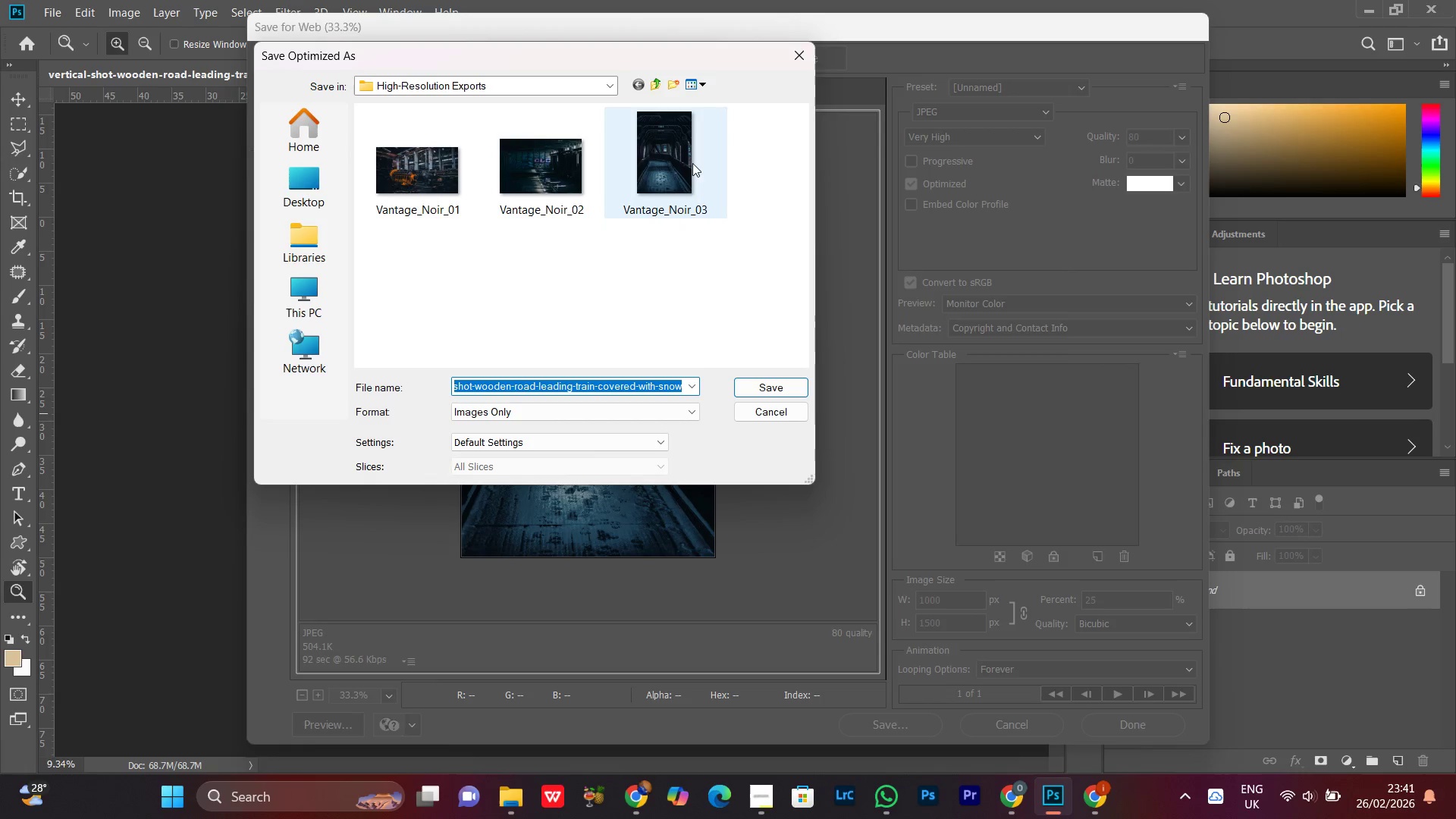 
left_click([656, 85])
 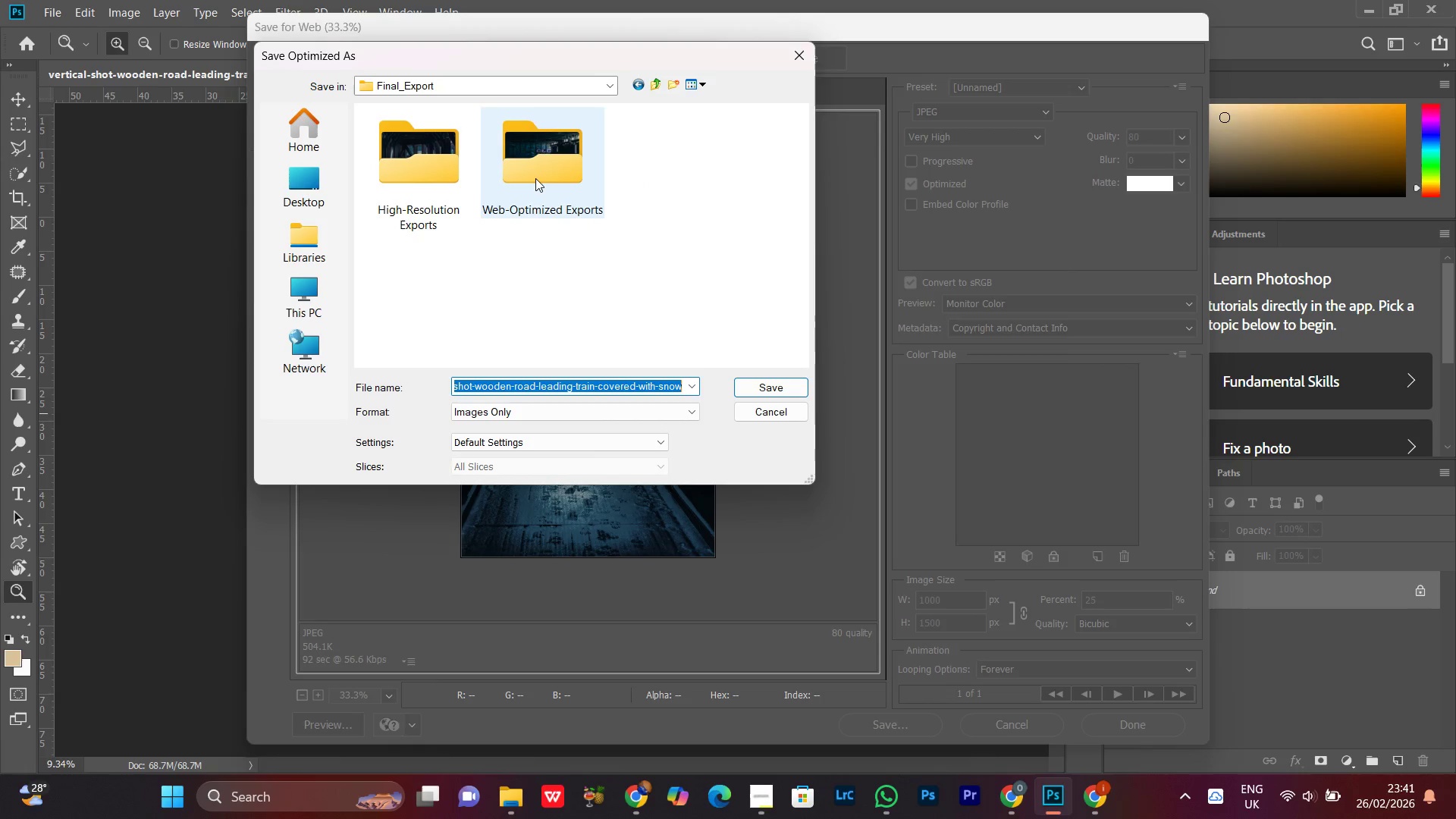 
double_click([533, 172])
 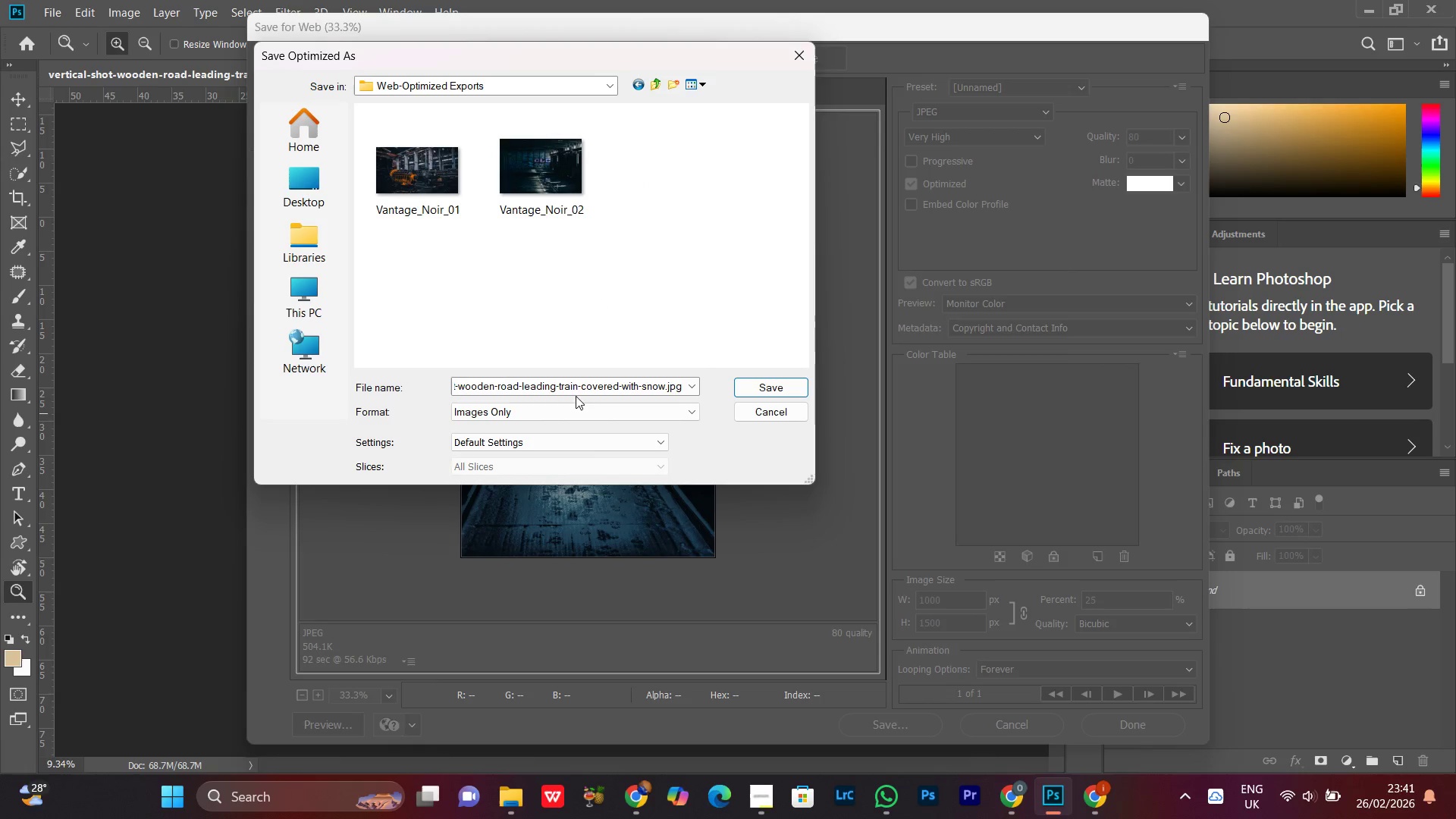 
left_click([565, 380])
 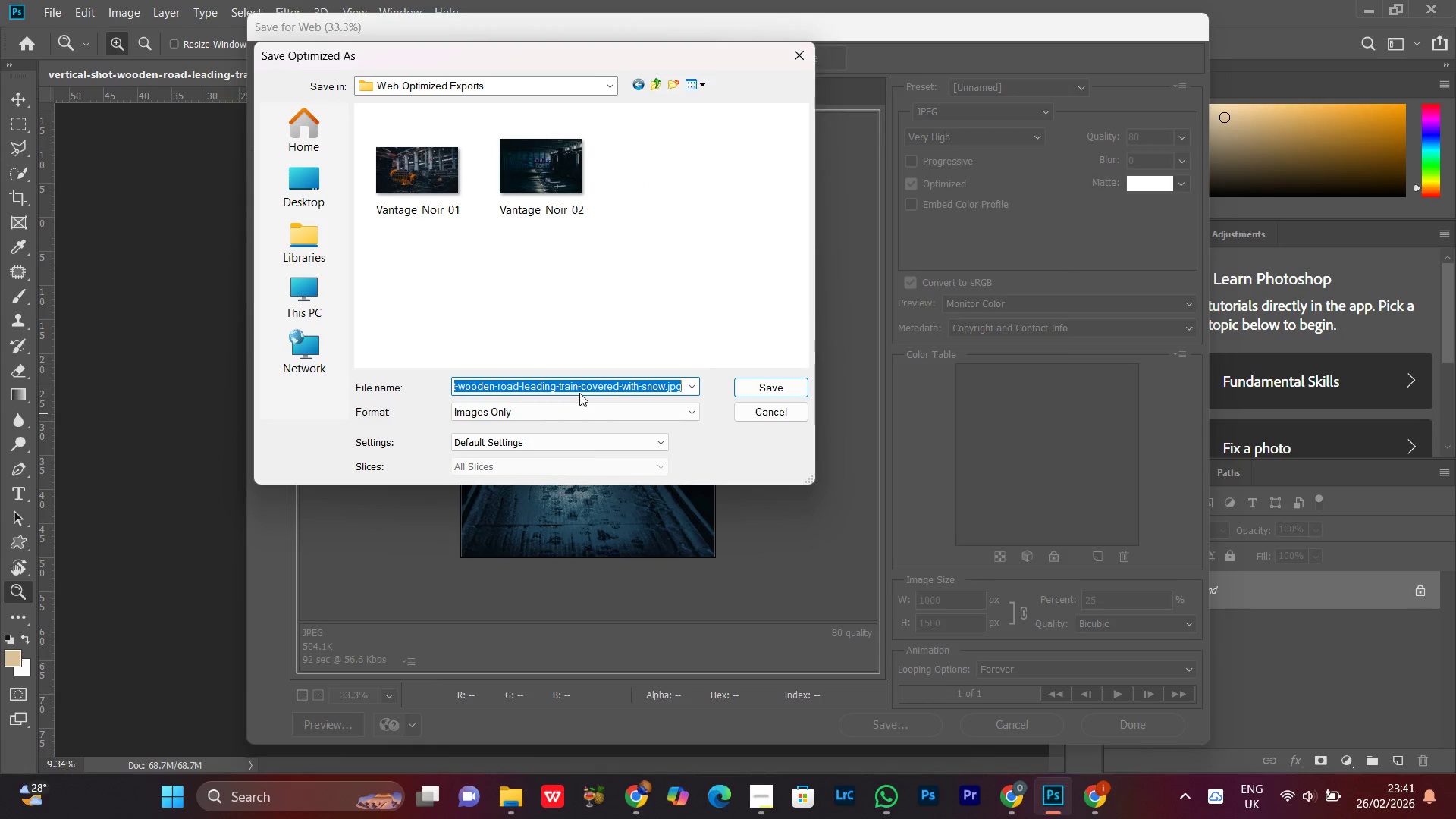 
key(Control+V)
 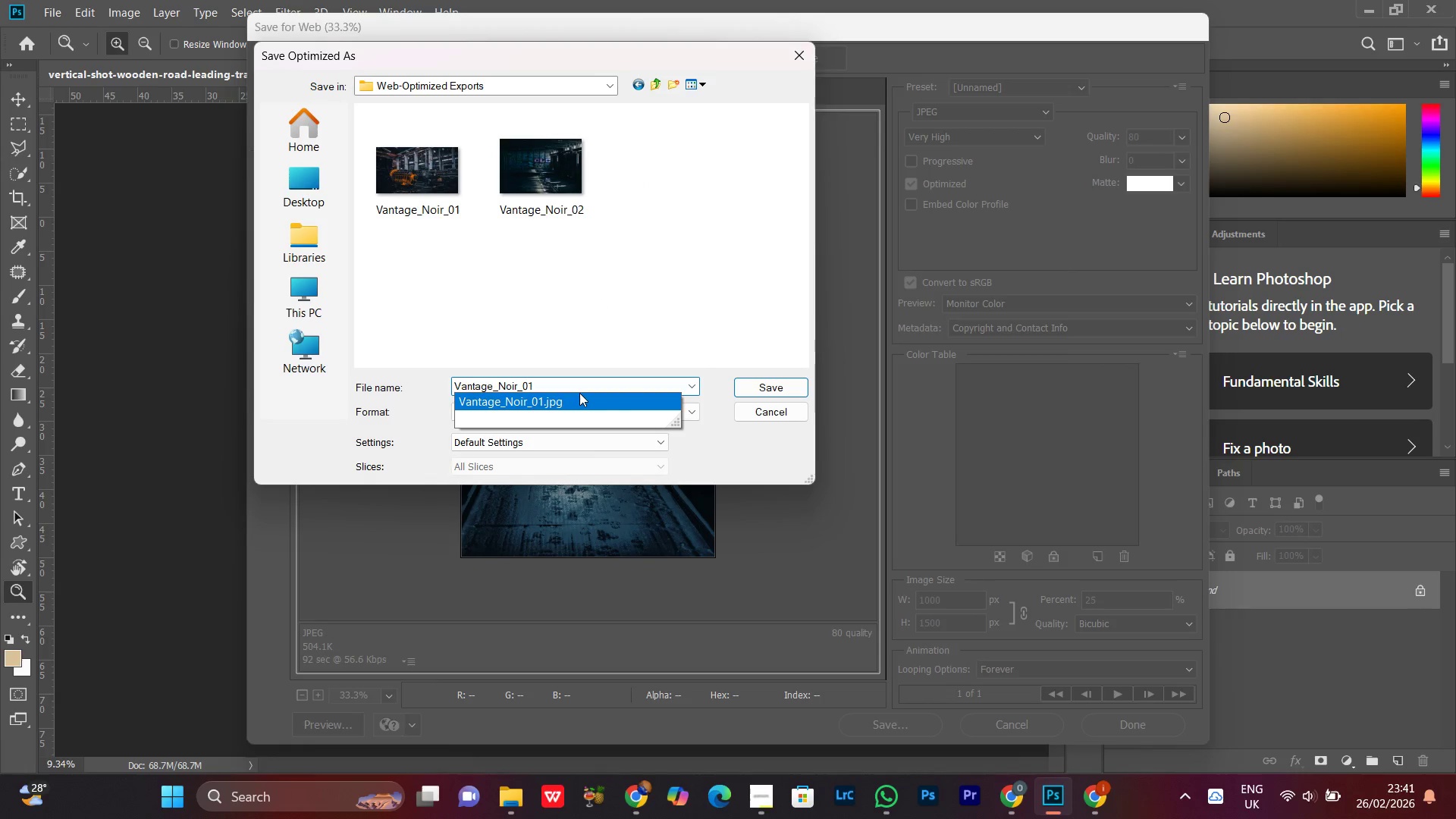 
key(Backspace)
 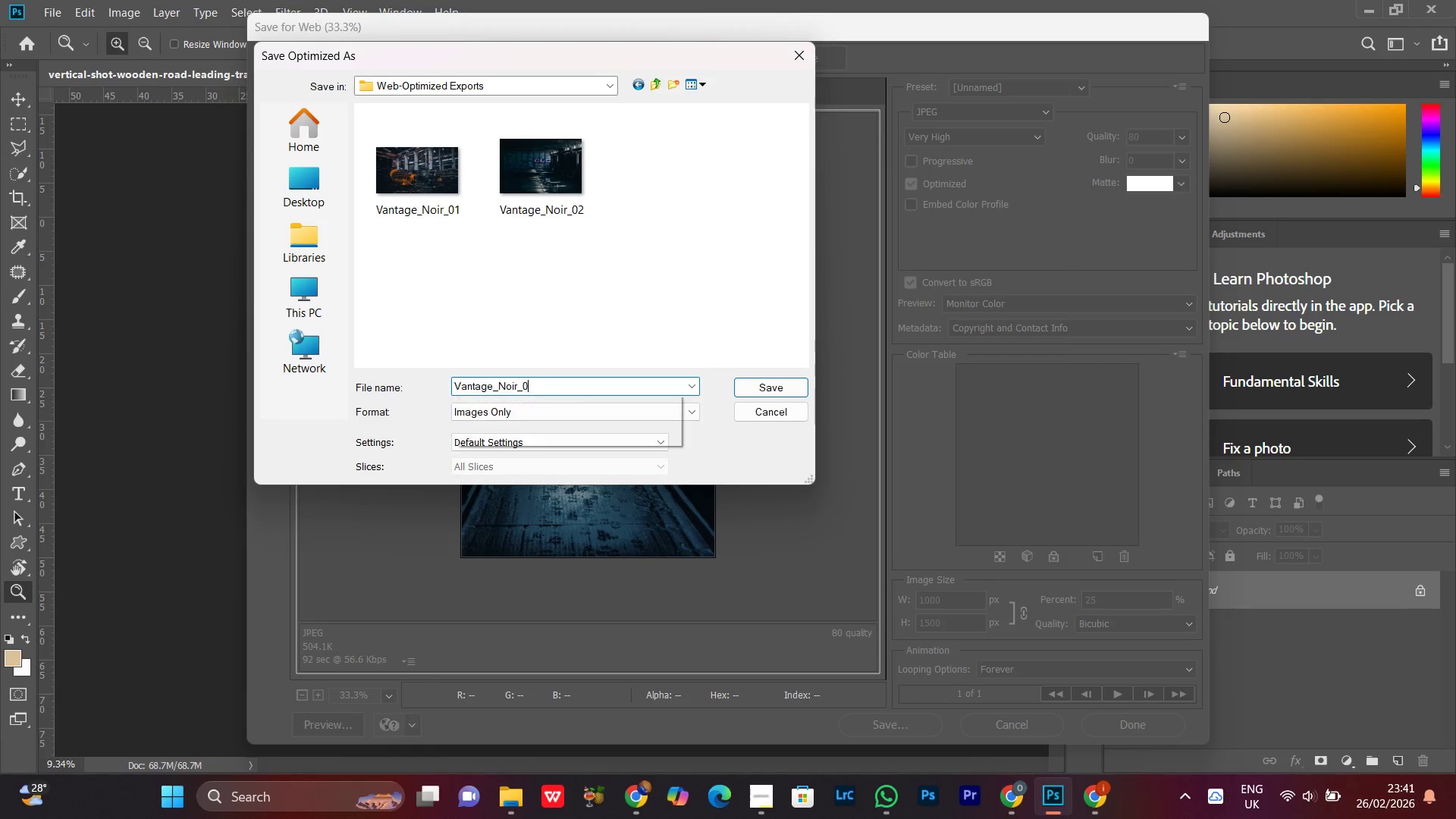 
key(3)
 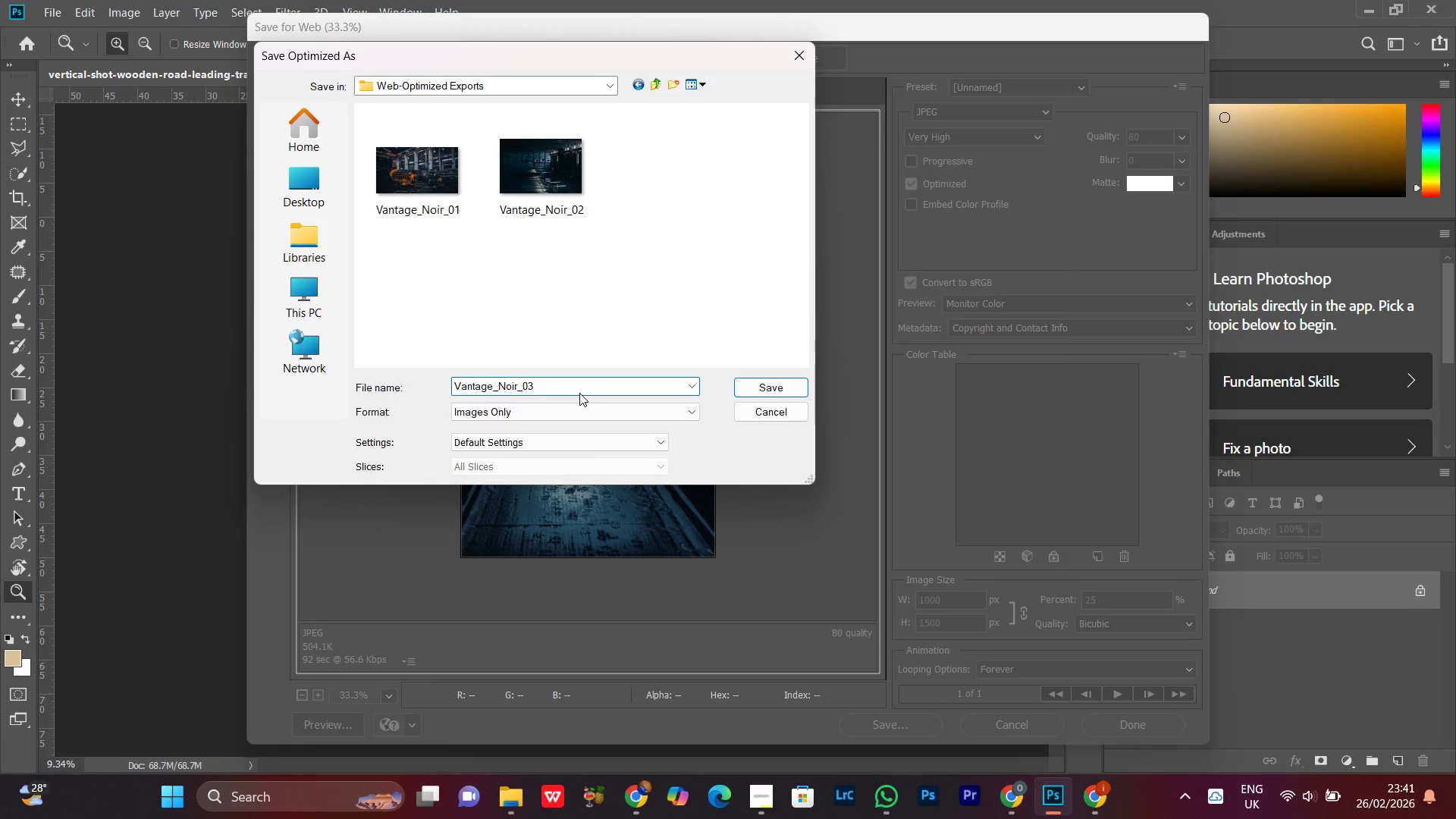 
key(Enter)
 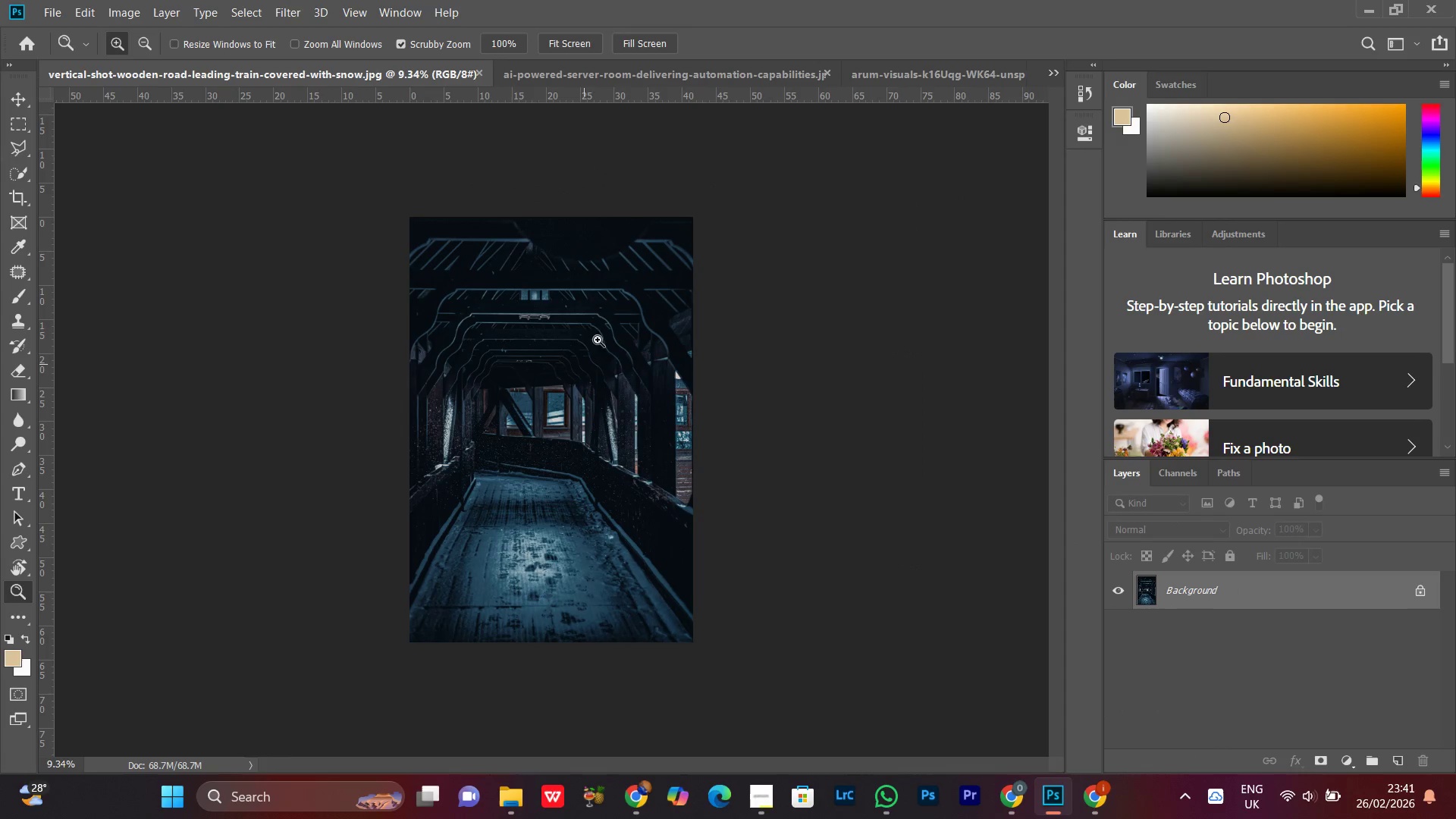 
left_click_drag(start_coordinate=[590, 397], to_coordinate=[586, 416])
 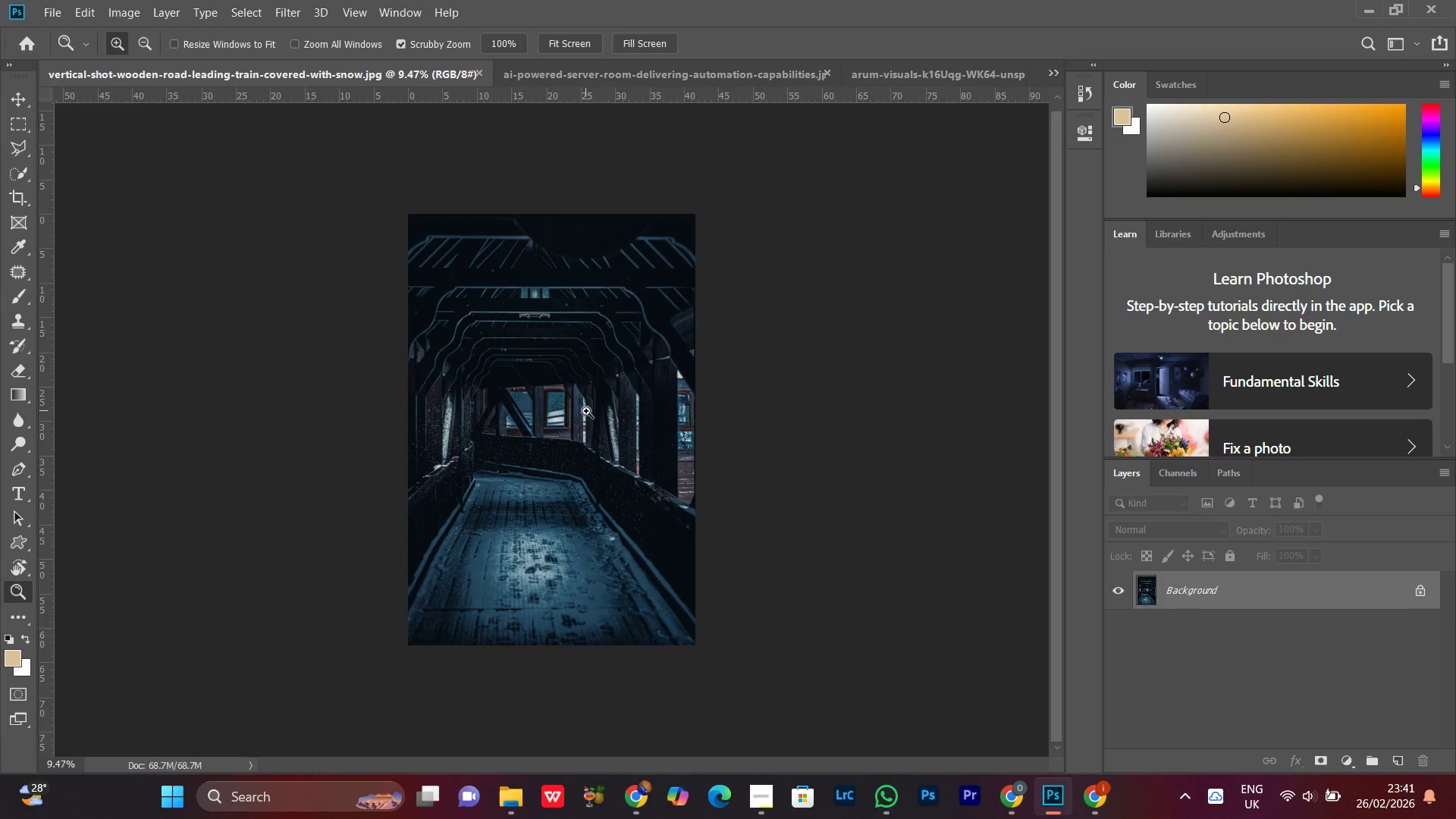 
key(Control+W)
 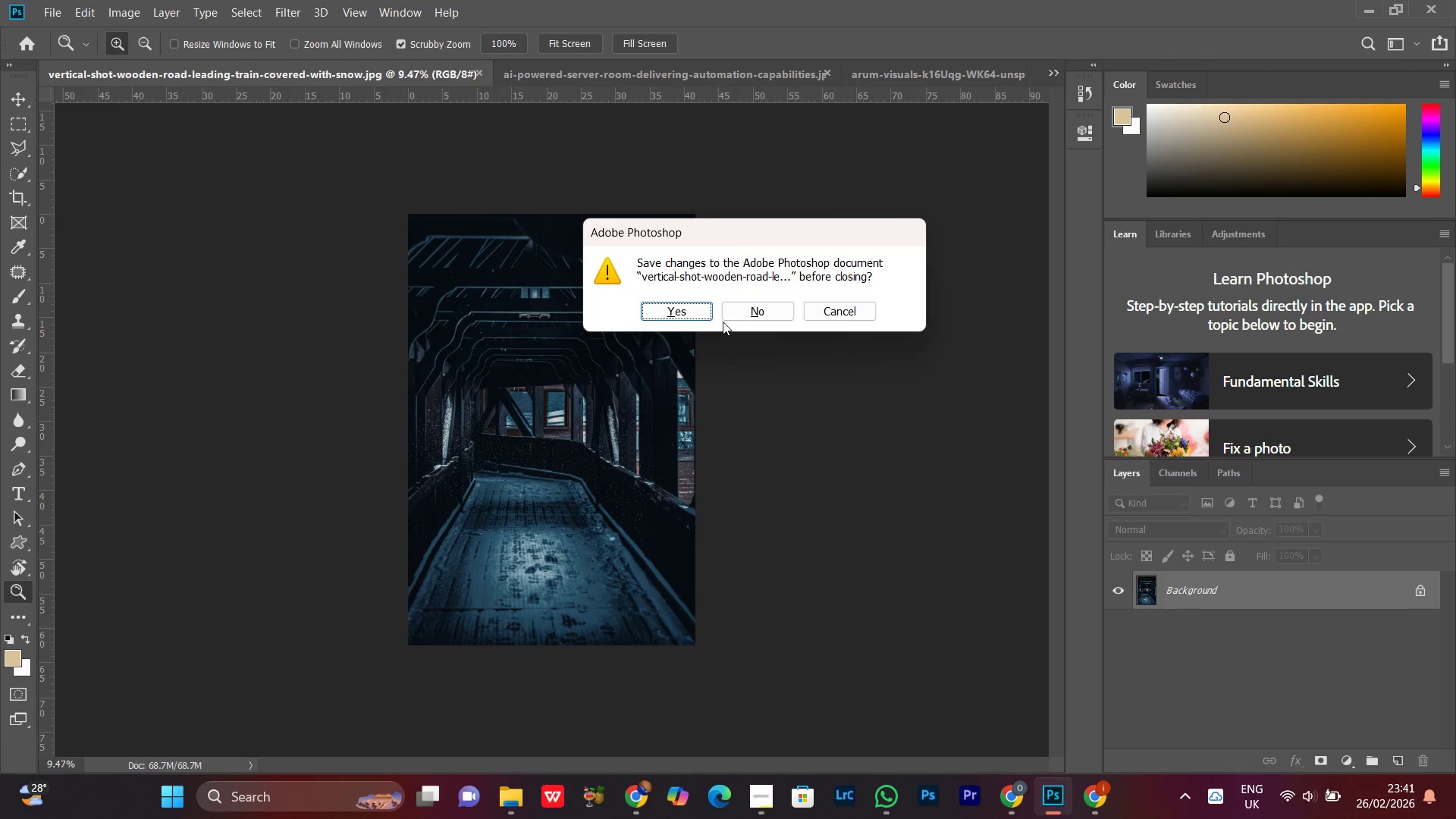 
left_click([753, 308])
 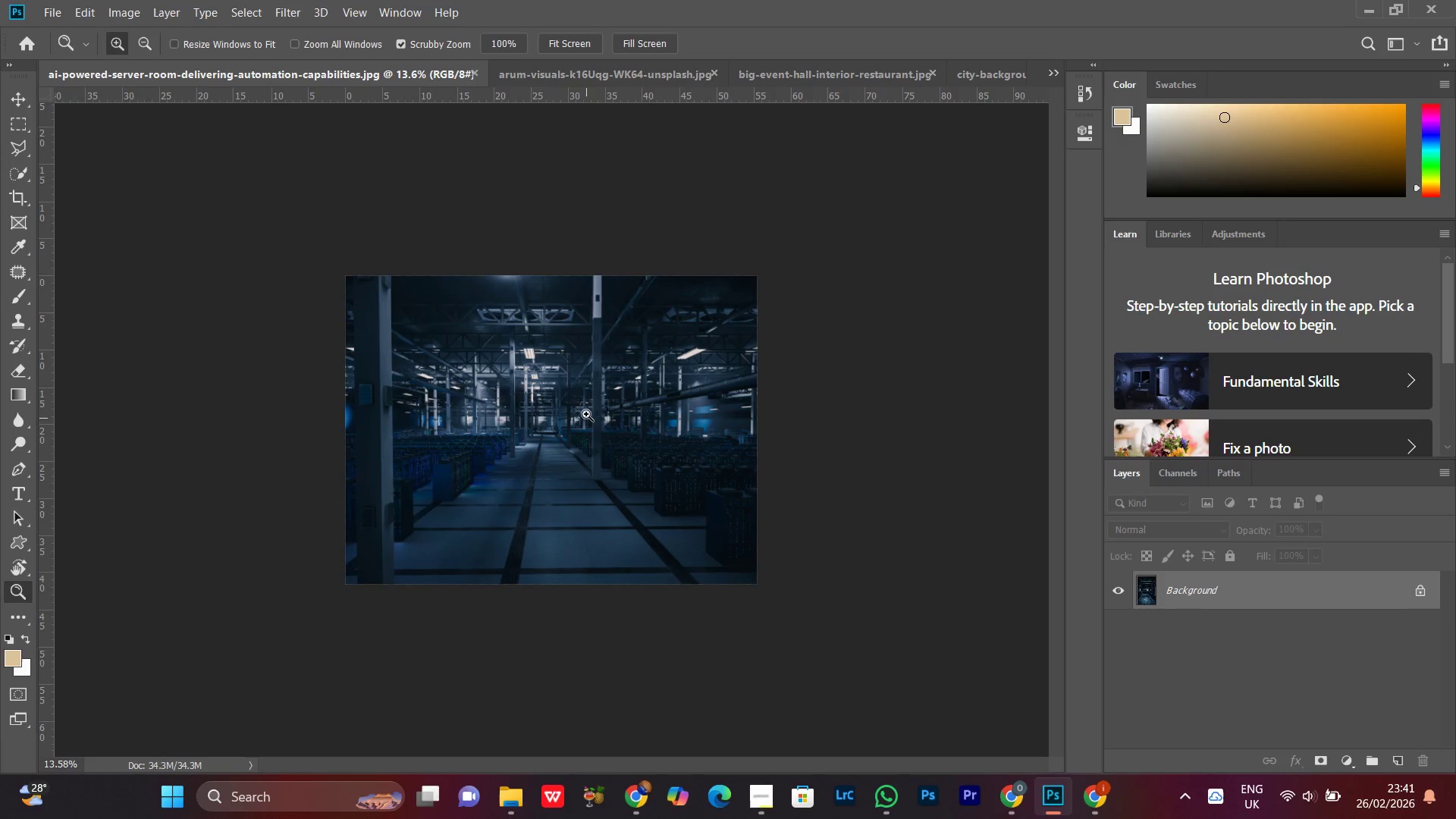 
left_click_drag(start_coordinate=[598, 376], to_coordinate=[583, 383])
 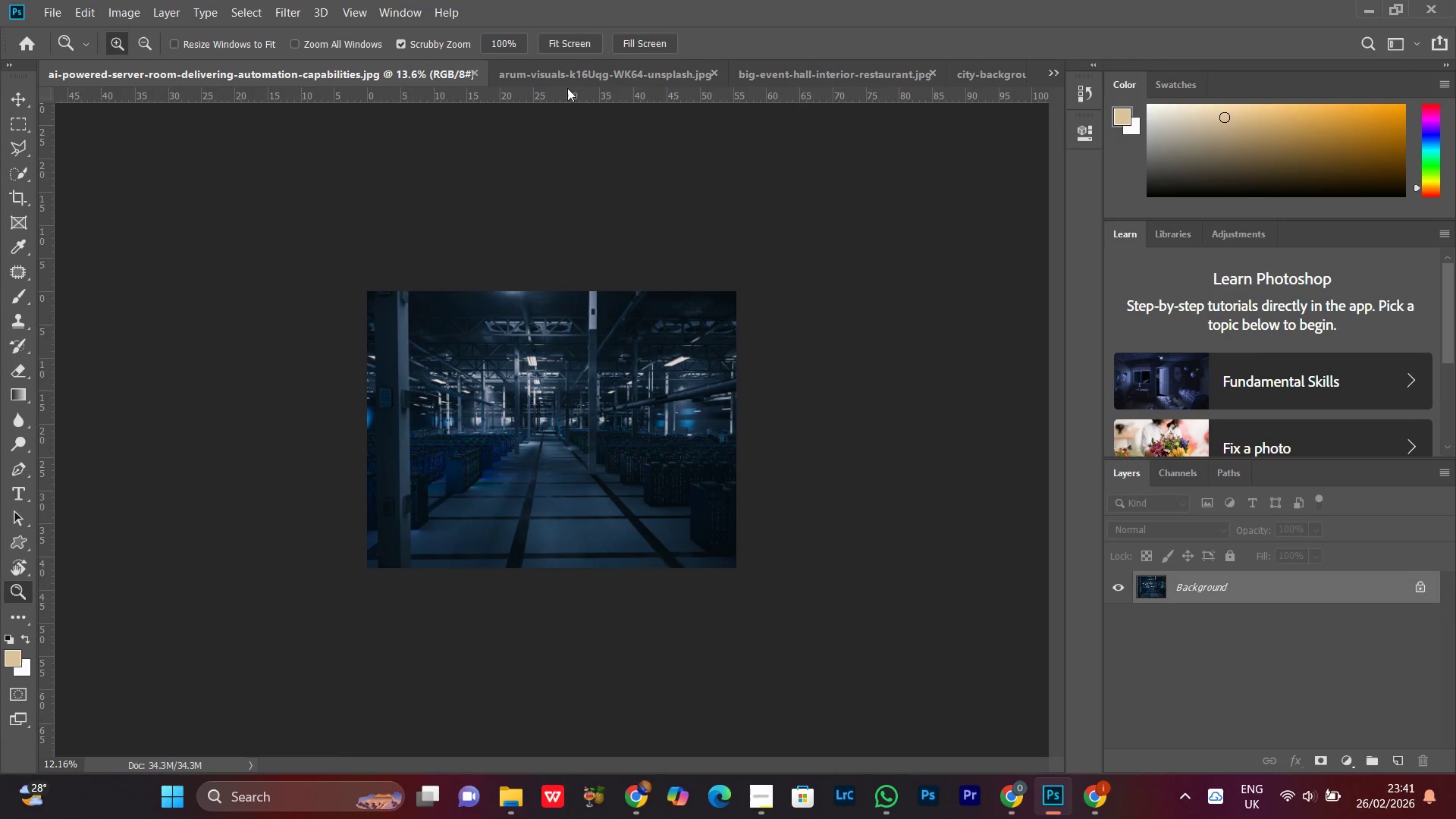 
left_click([579, 76])
 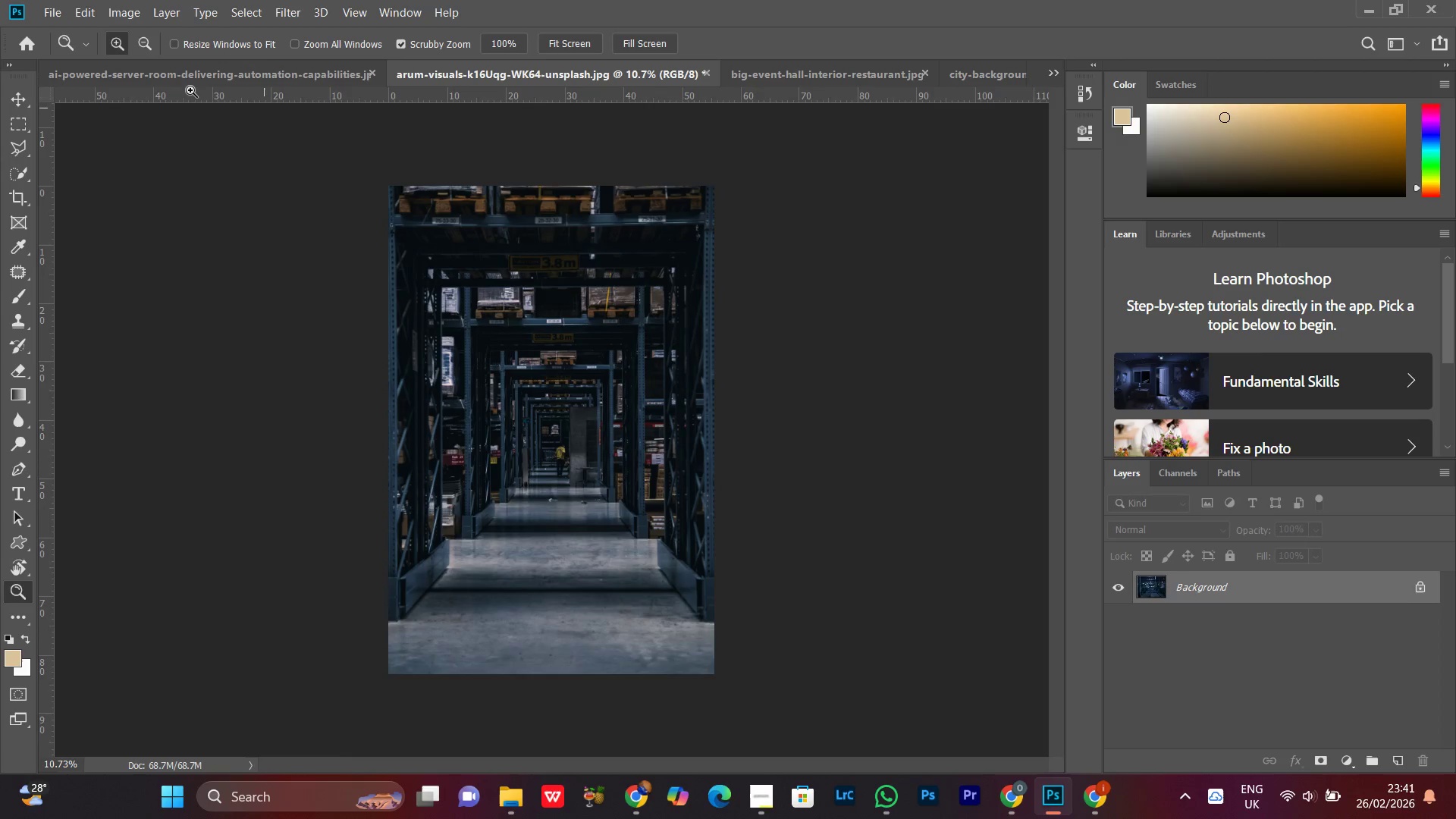 
left_click([173, 68])
 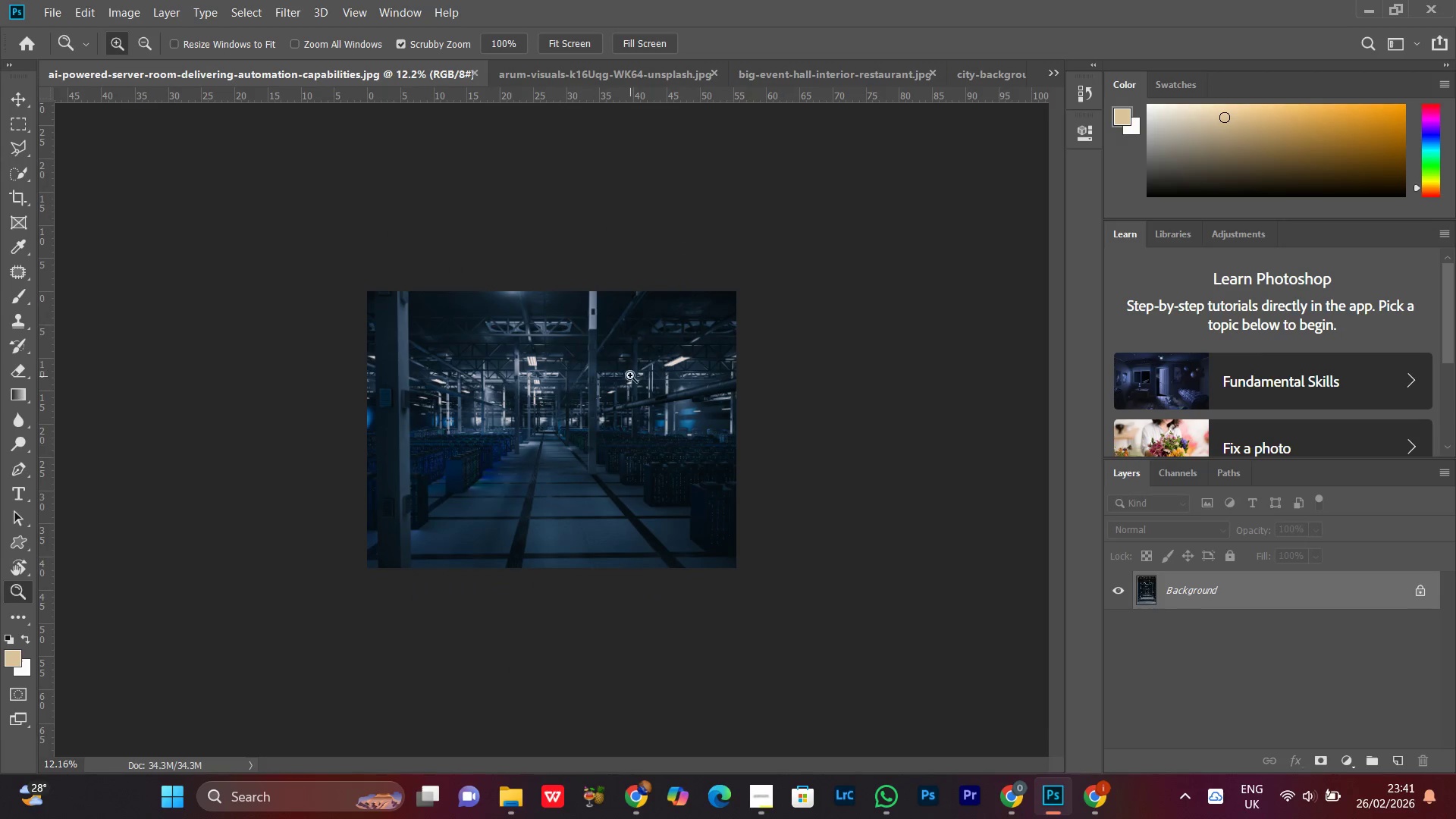 
left_click_drag(start_coordinate=[604, 369], to_coordinate=[607, 385])
 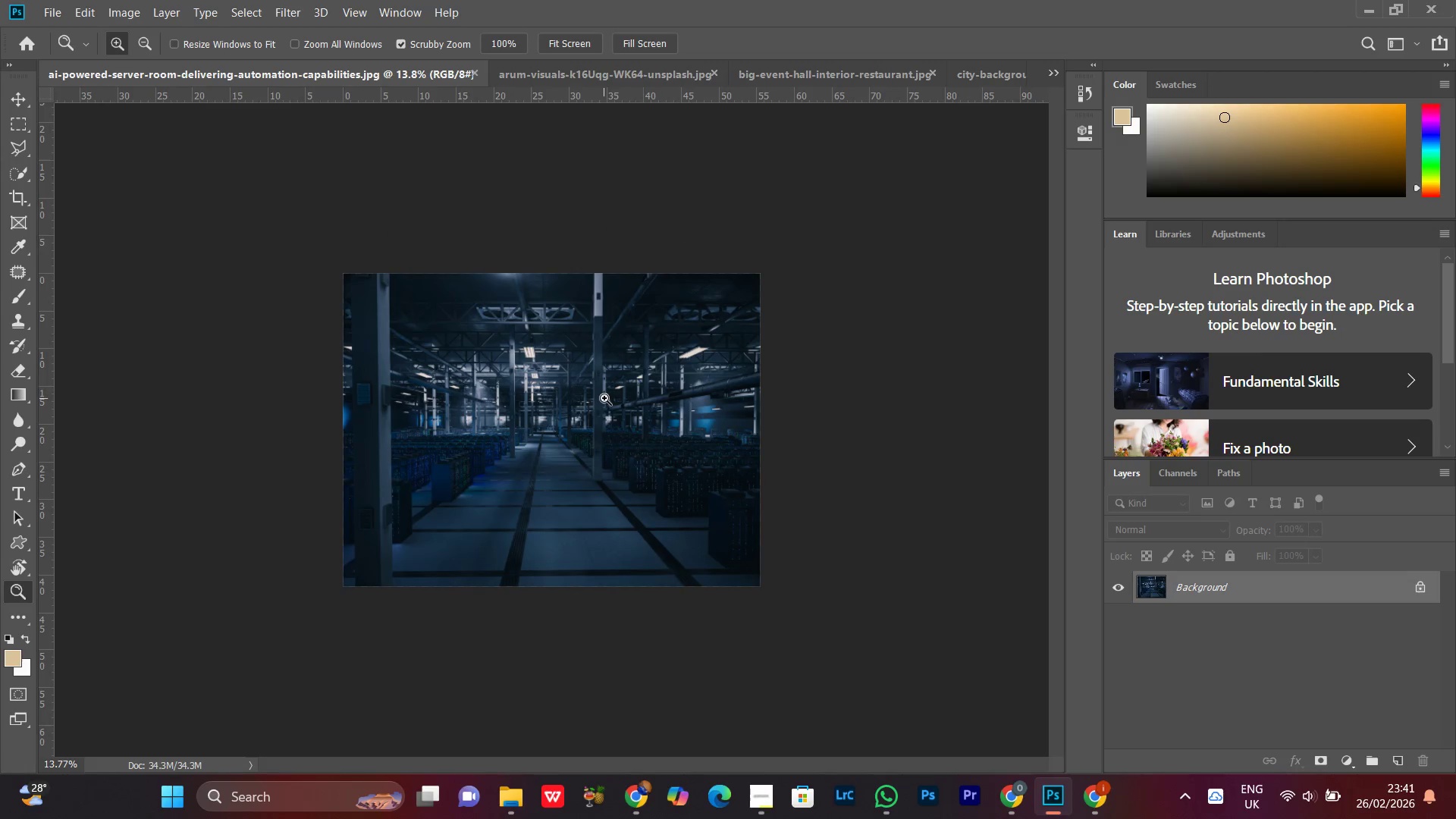 
hold_key(key=ControlLeft, duration=0.38)
 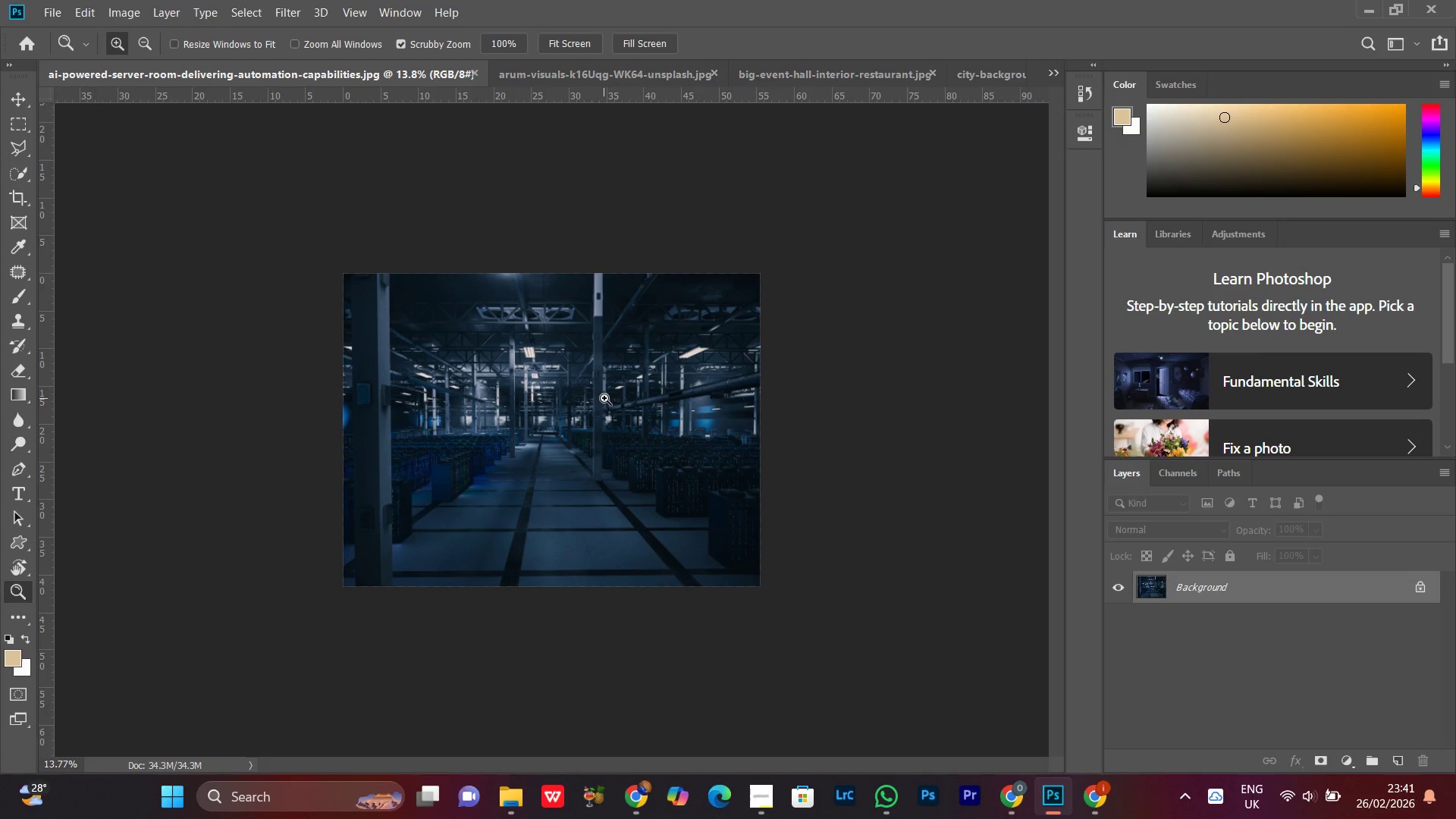 
left_click([604, 398])
 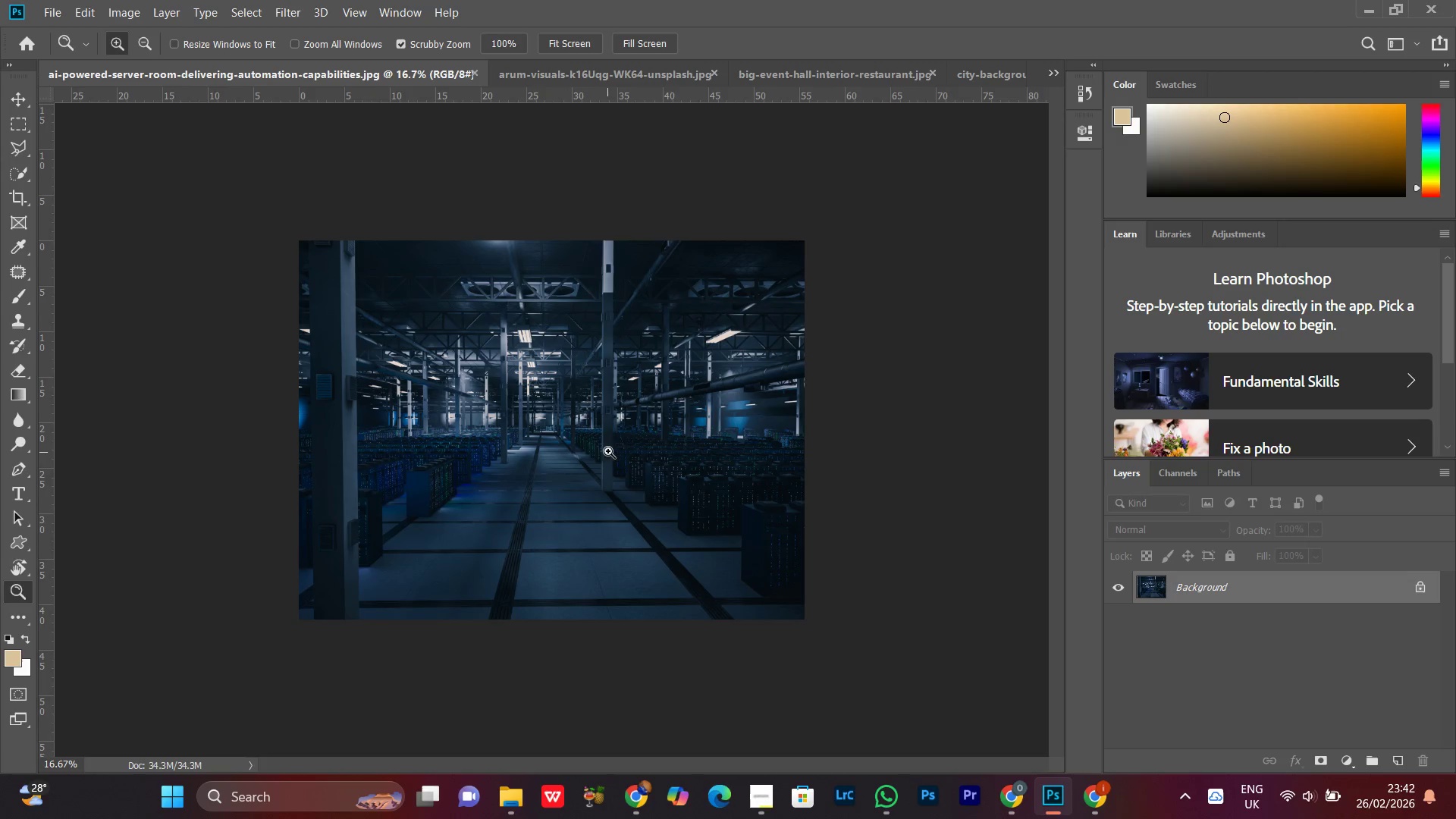 
wait(6.03)
 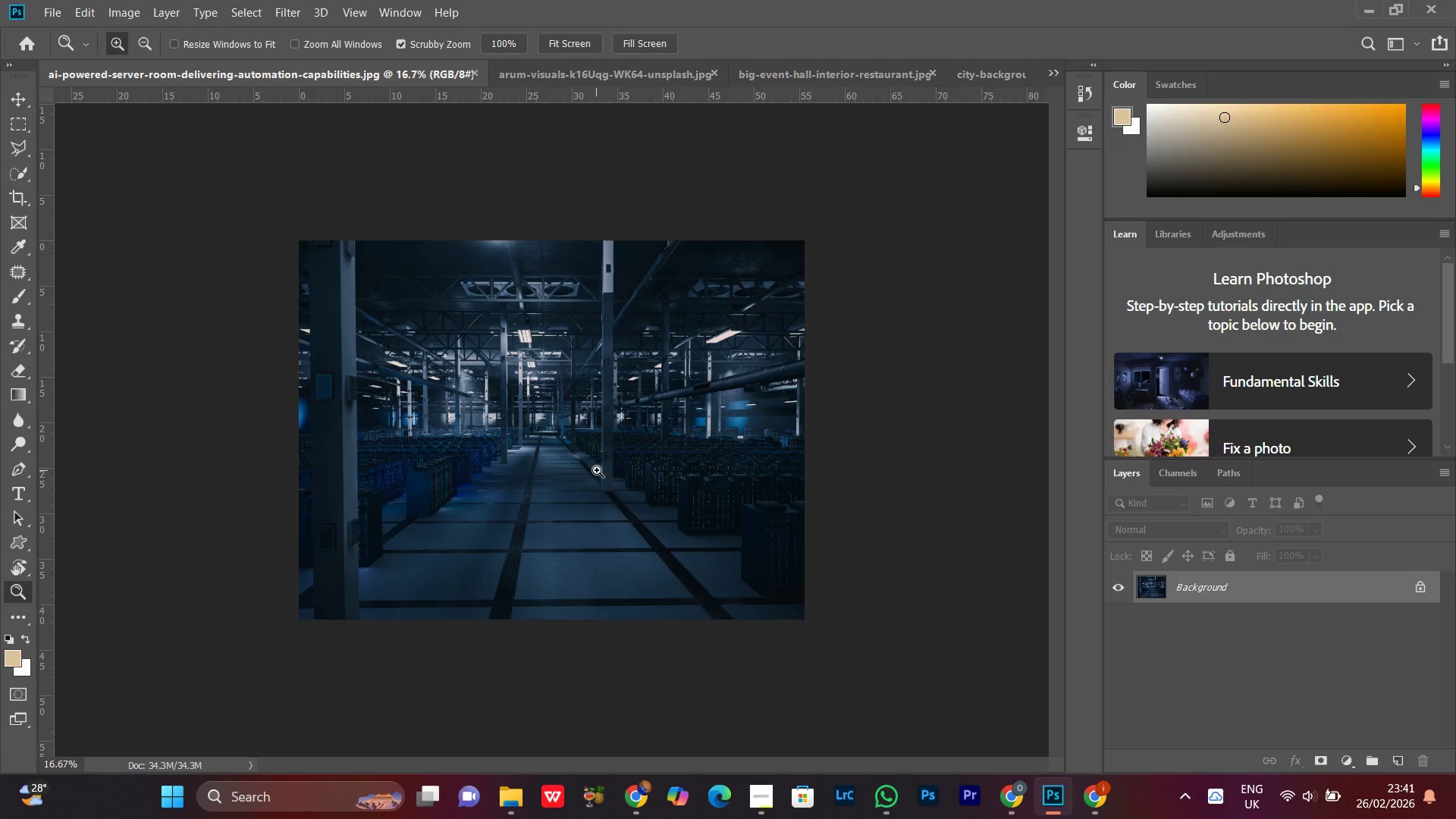 
left_click_drag(start_coordinate=[602, 421], to_coordinate=[592, 441])
 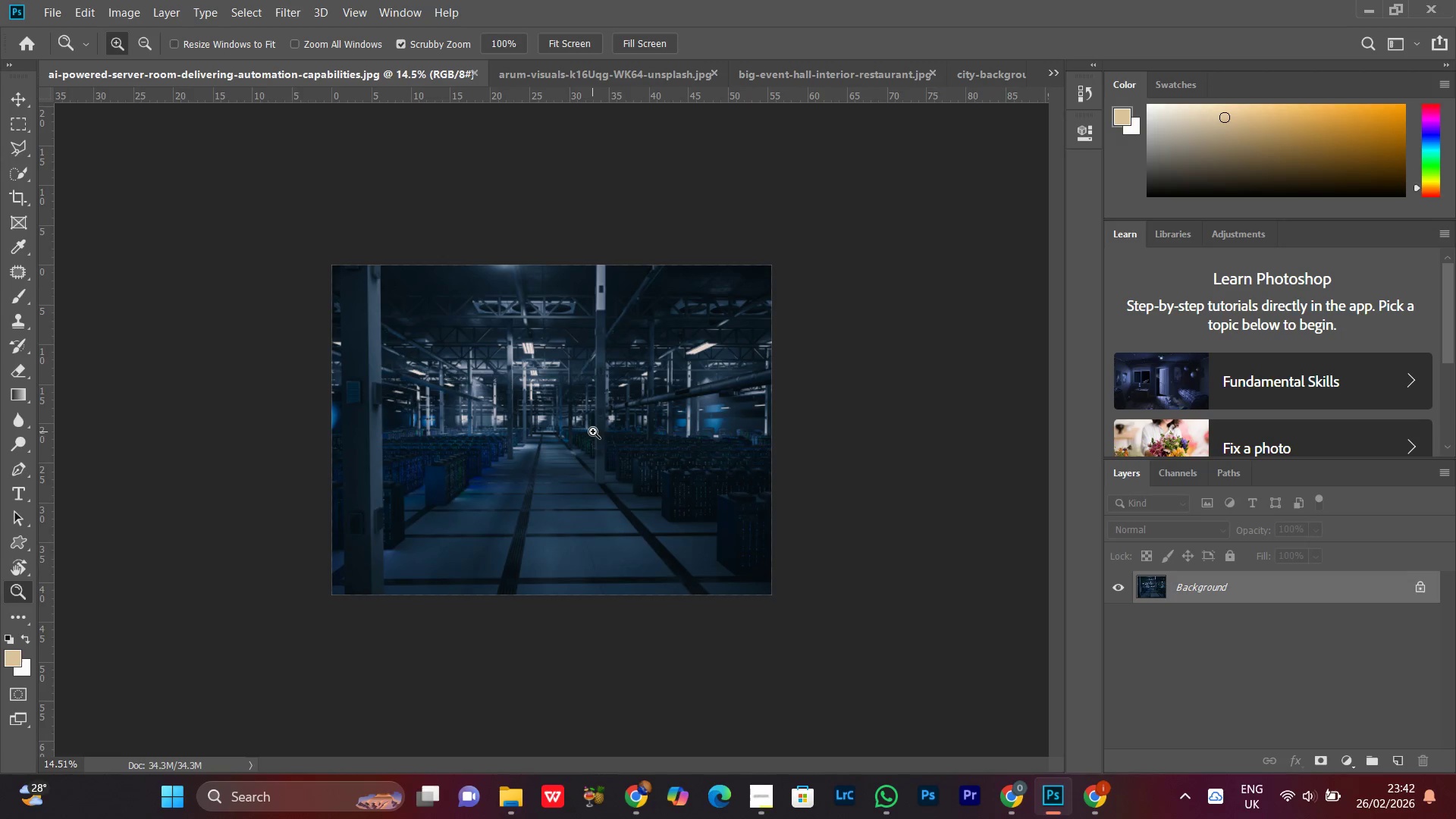 
hold_key(key=ShiftLeft, duration=1.53)
 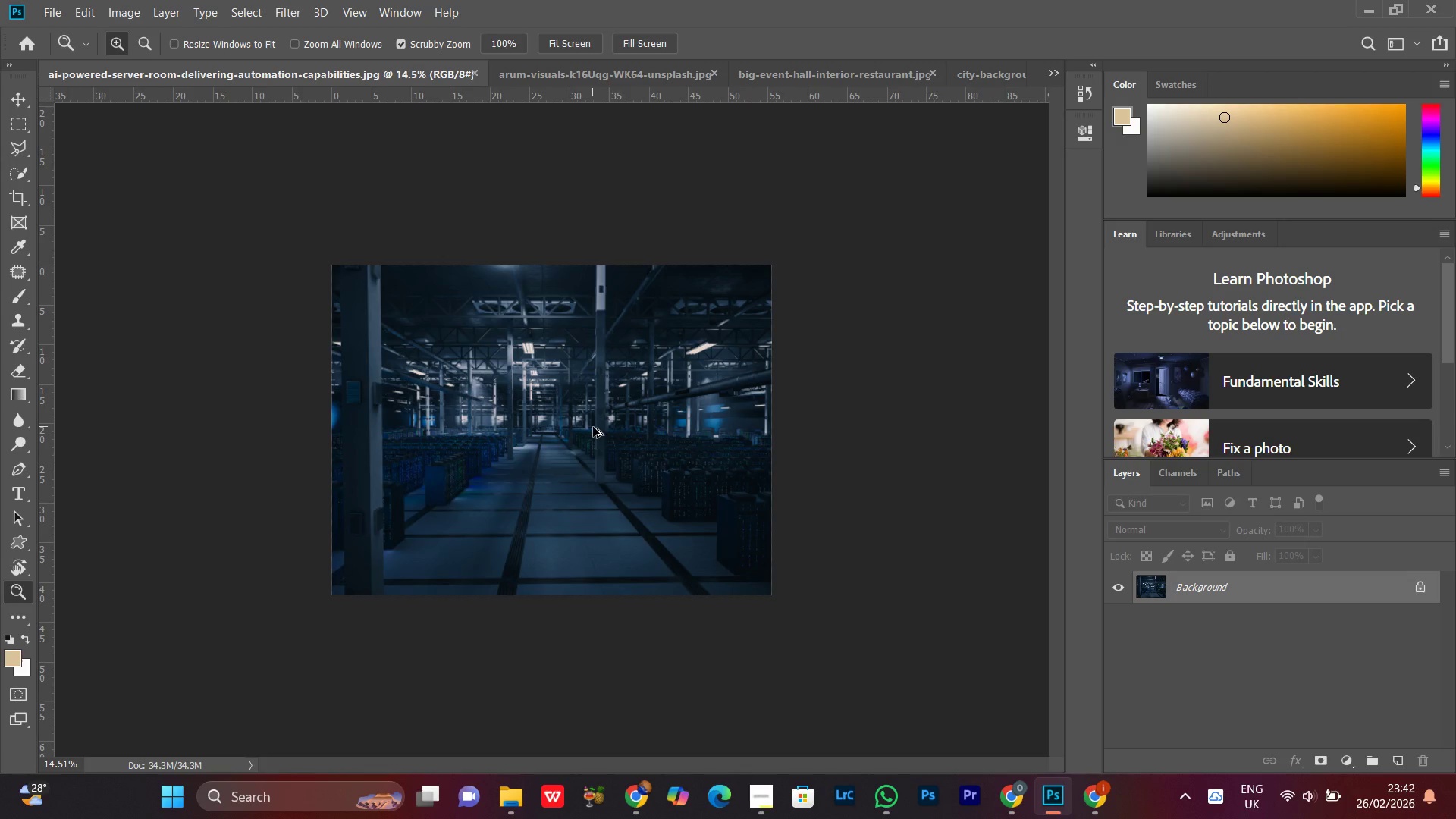 
hold_key(key=ControlLeft, duration=1.33)
 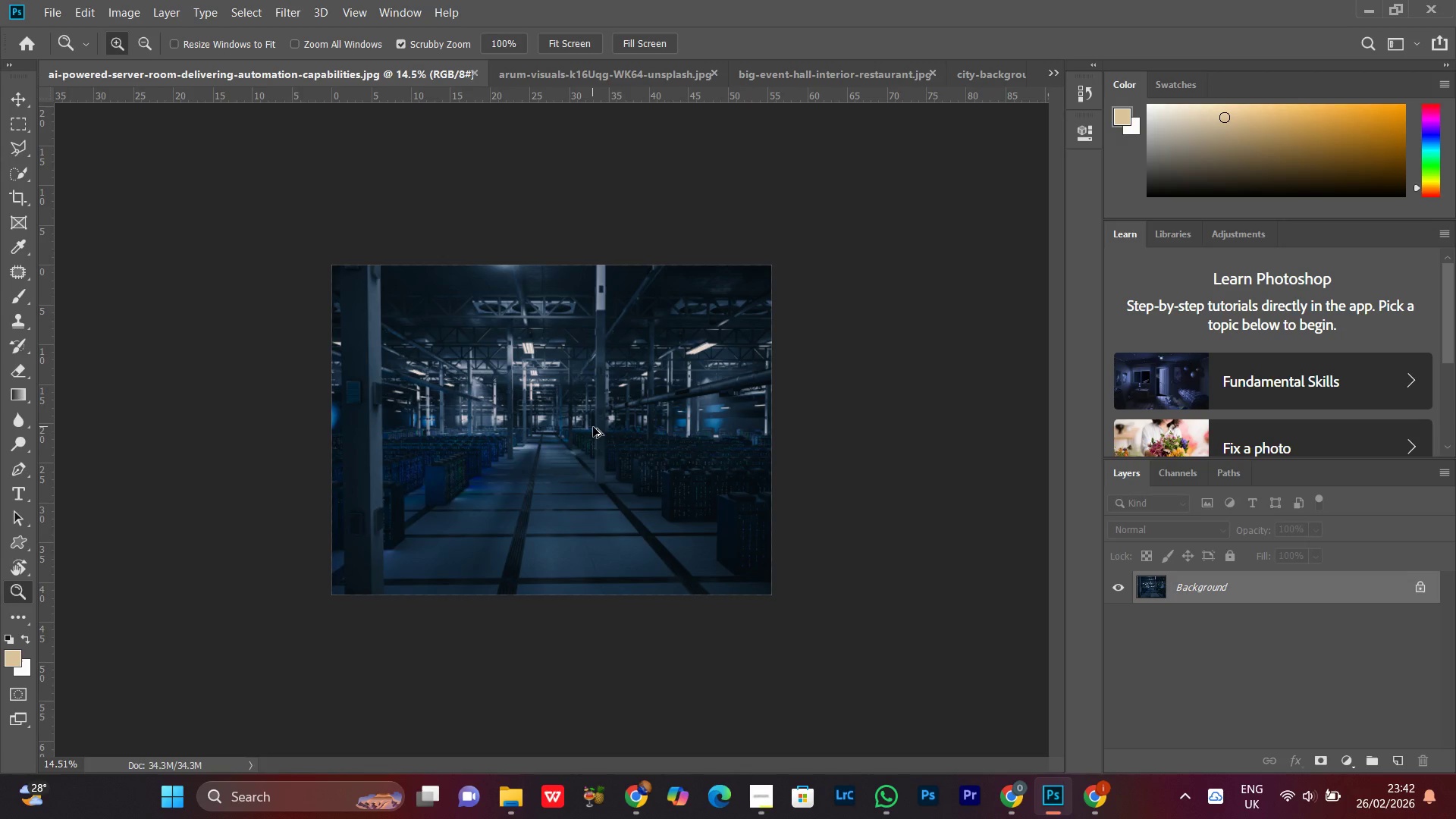 
hold_key(key=AltLeft, duration=0.8)
 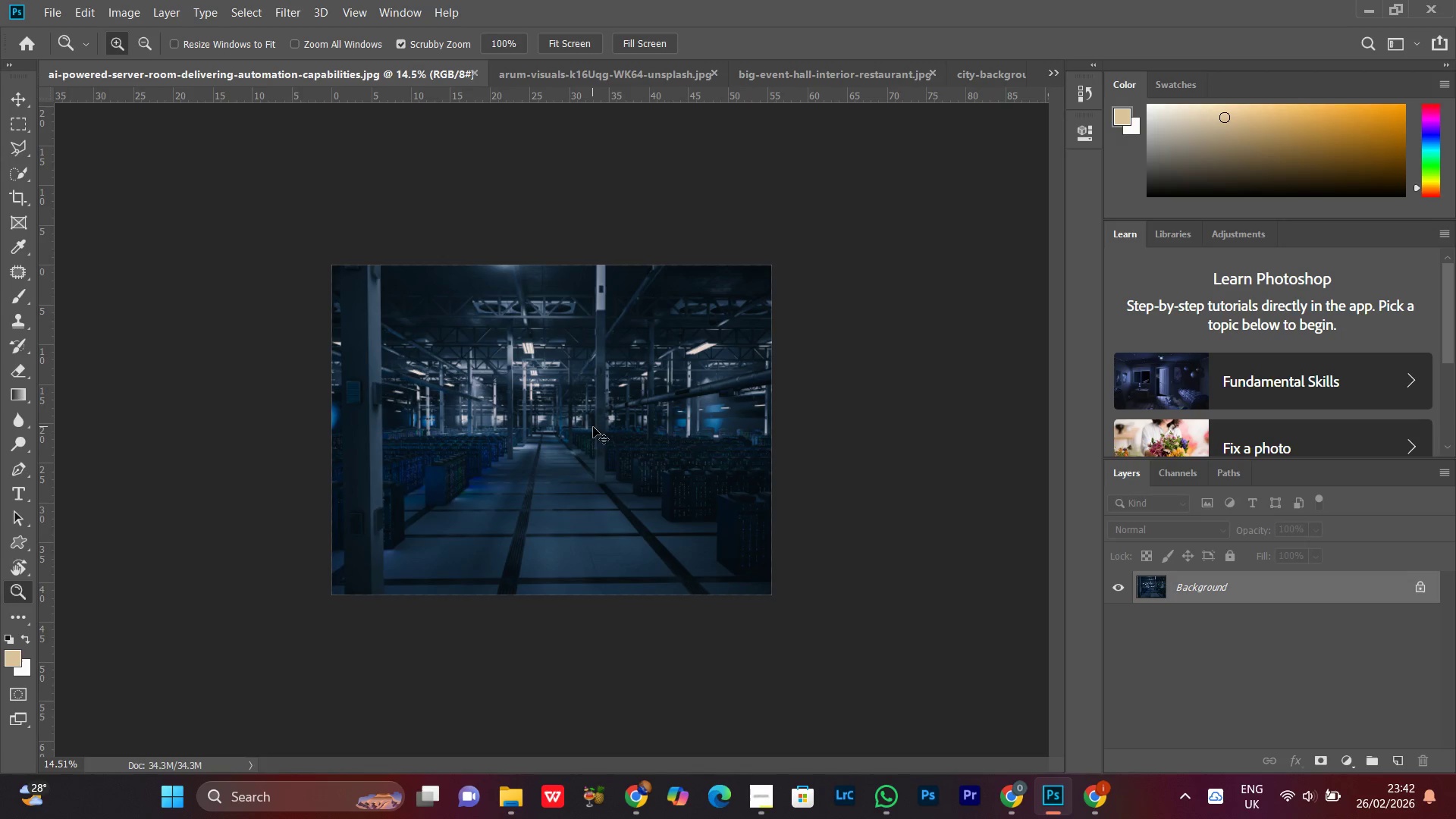 
key(Alt+Control+Shift+S)
 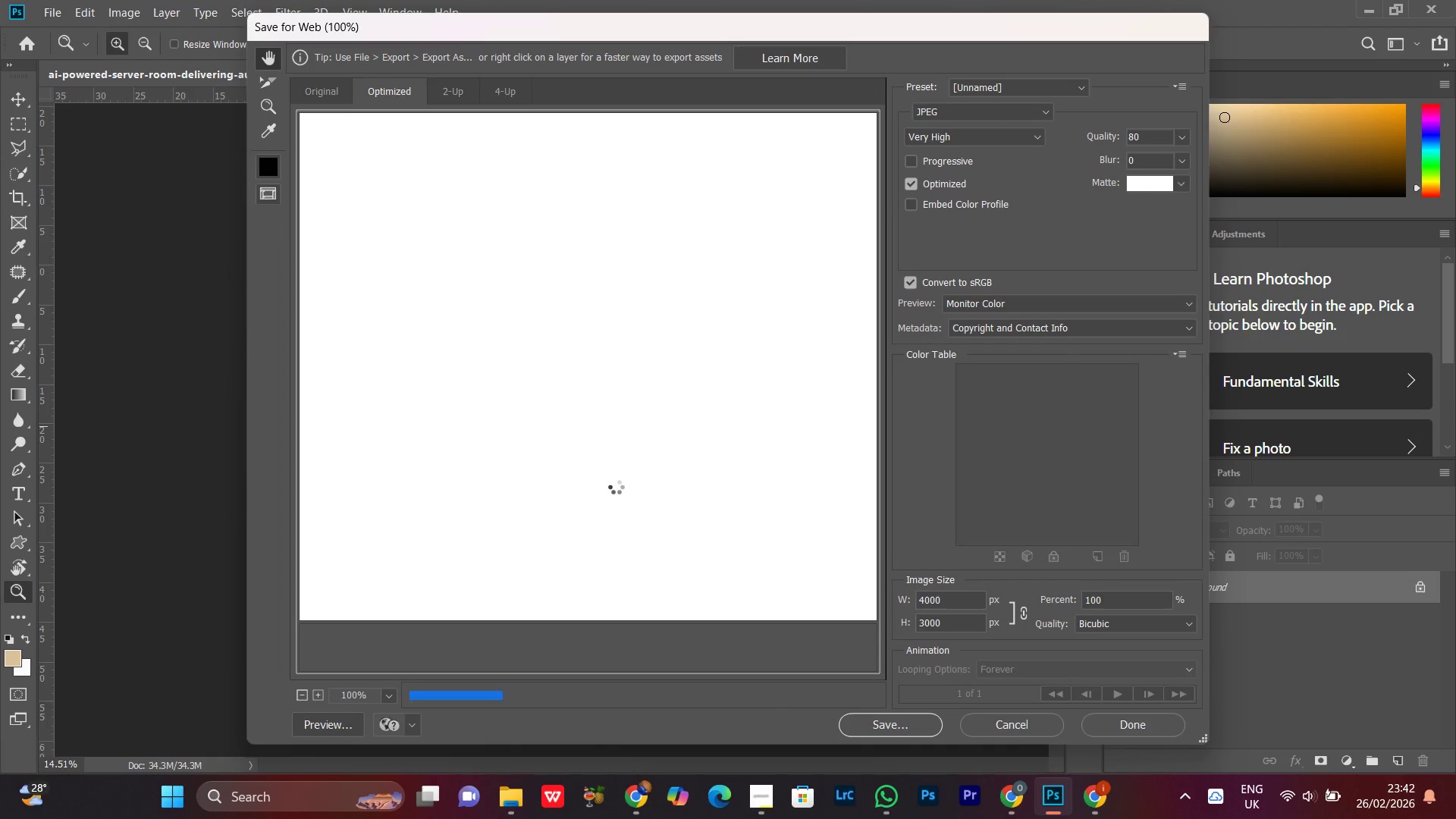 
left_click([609, 486])
 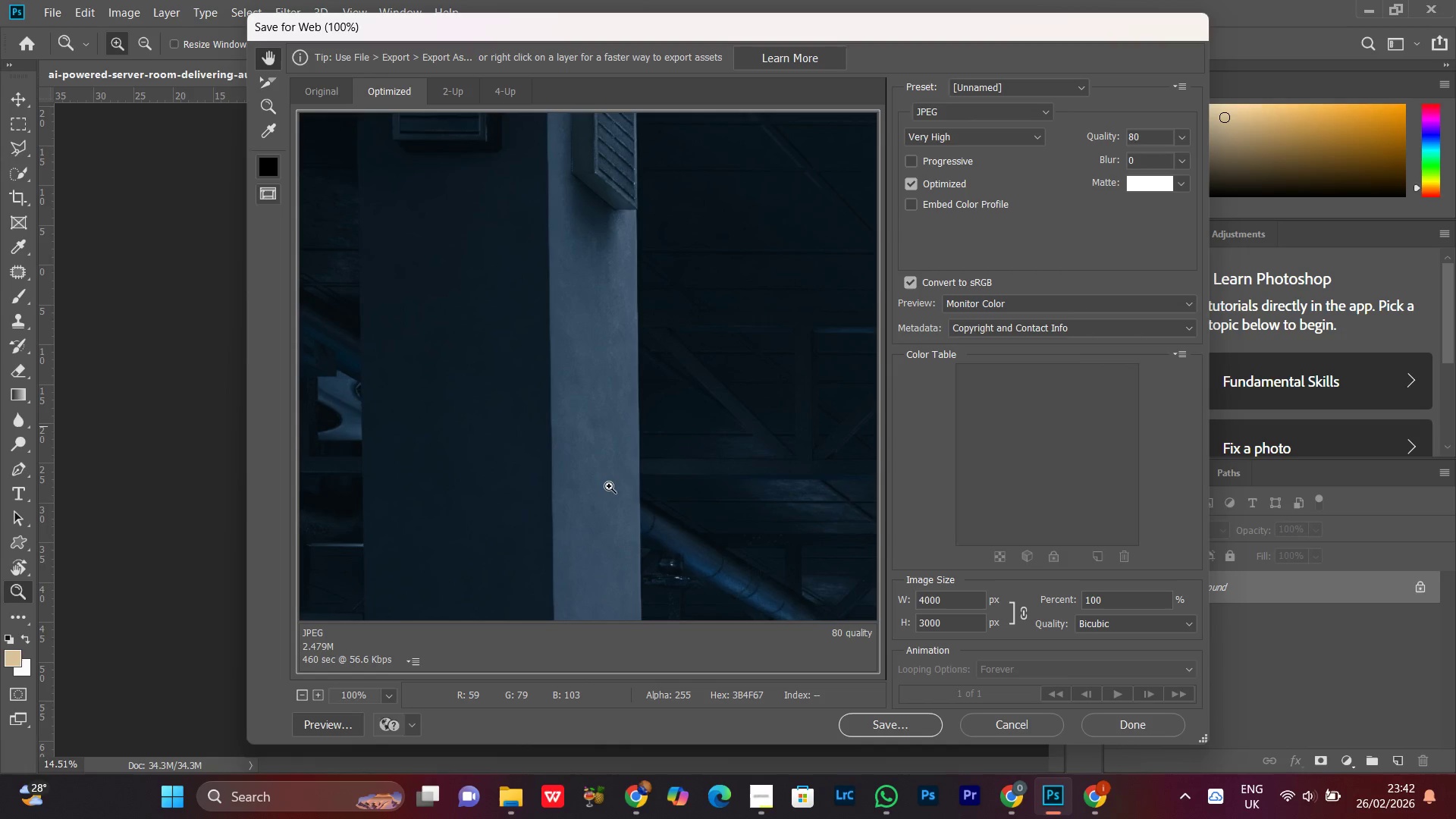 
key(Control+Minus)
 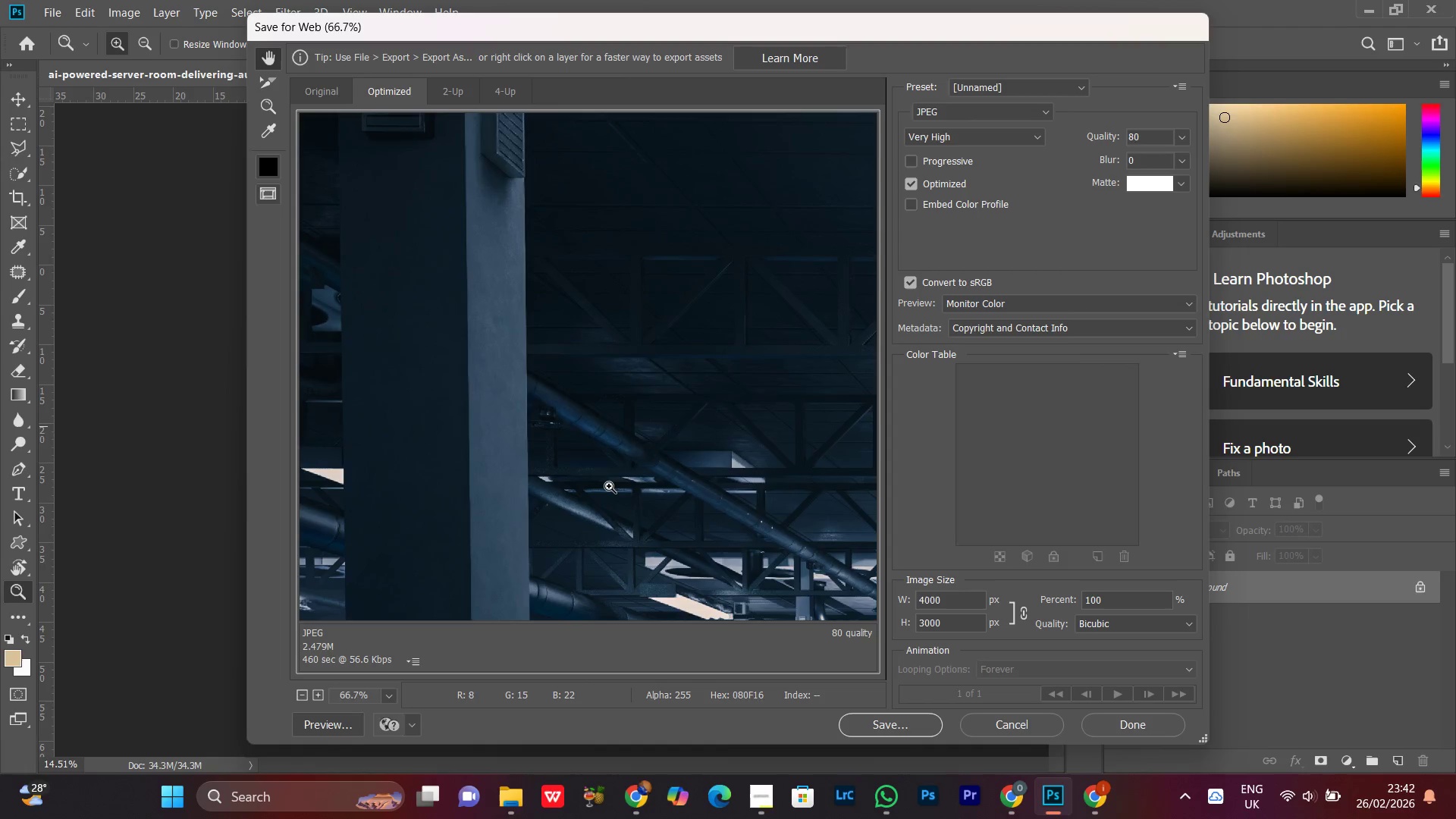 
key(Control+Minus)
 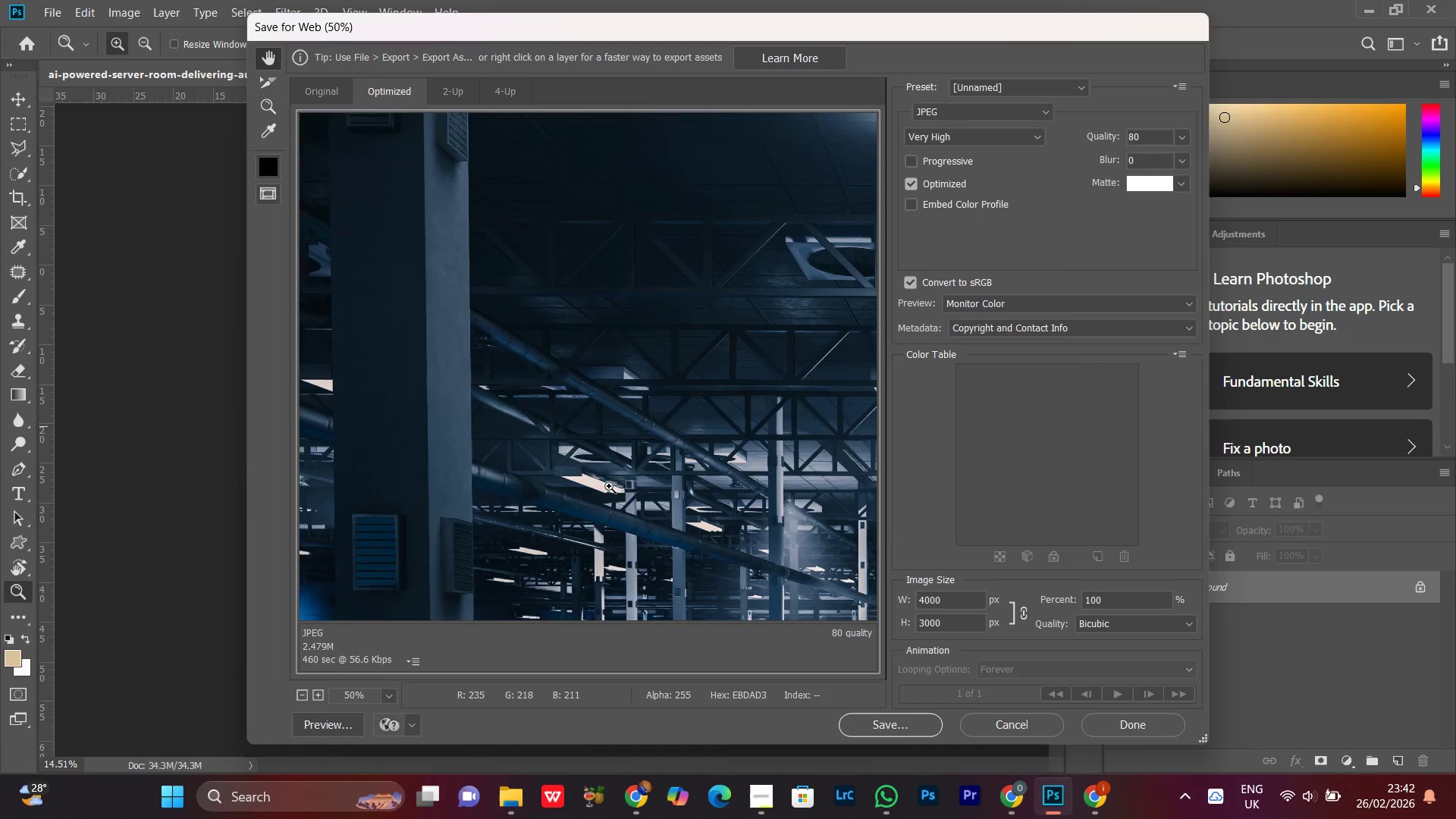 
key(Control+Minus)
 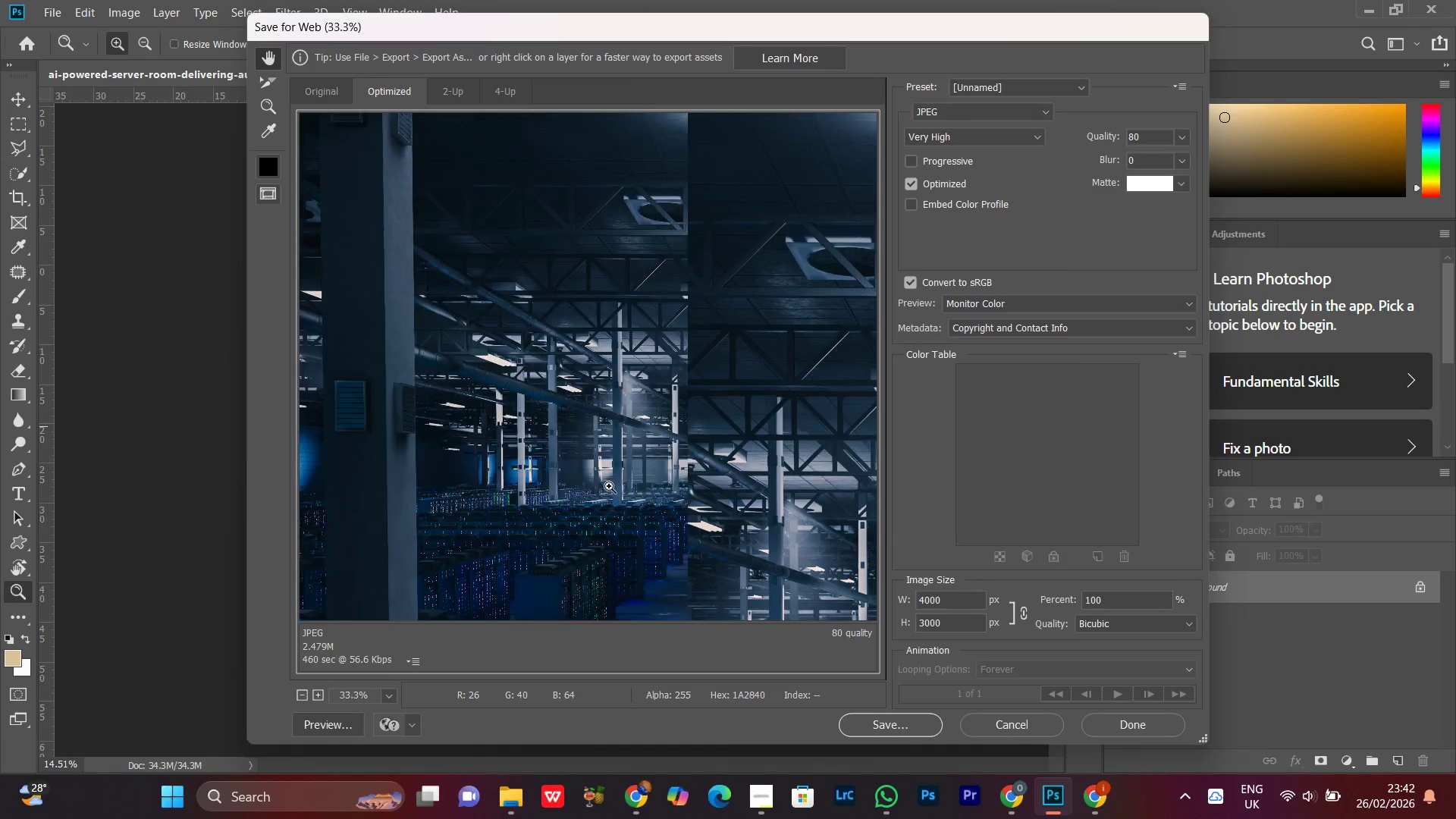 
key(Control+Minus)
 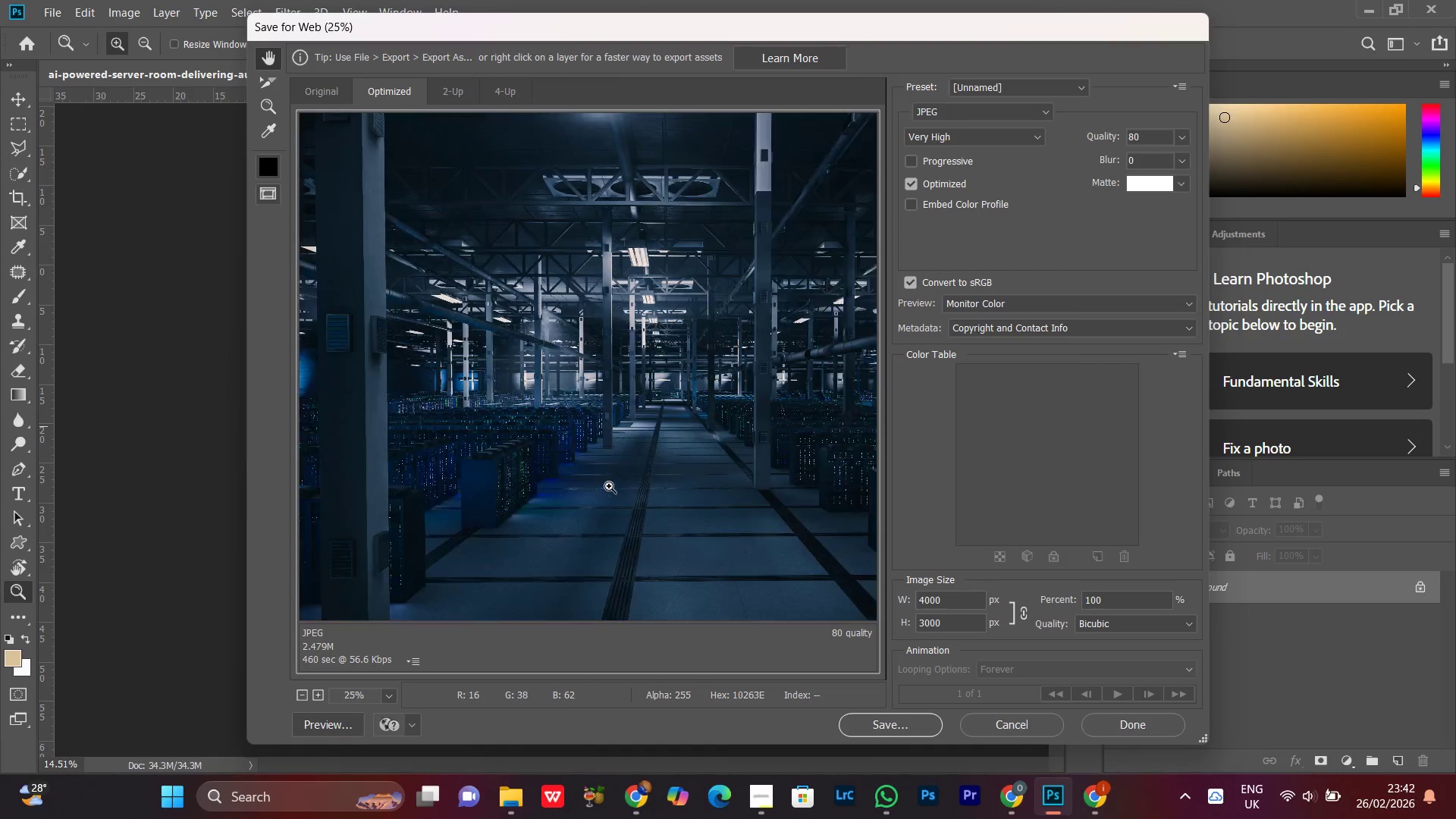 
key(Control+Minus)
 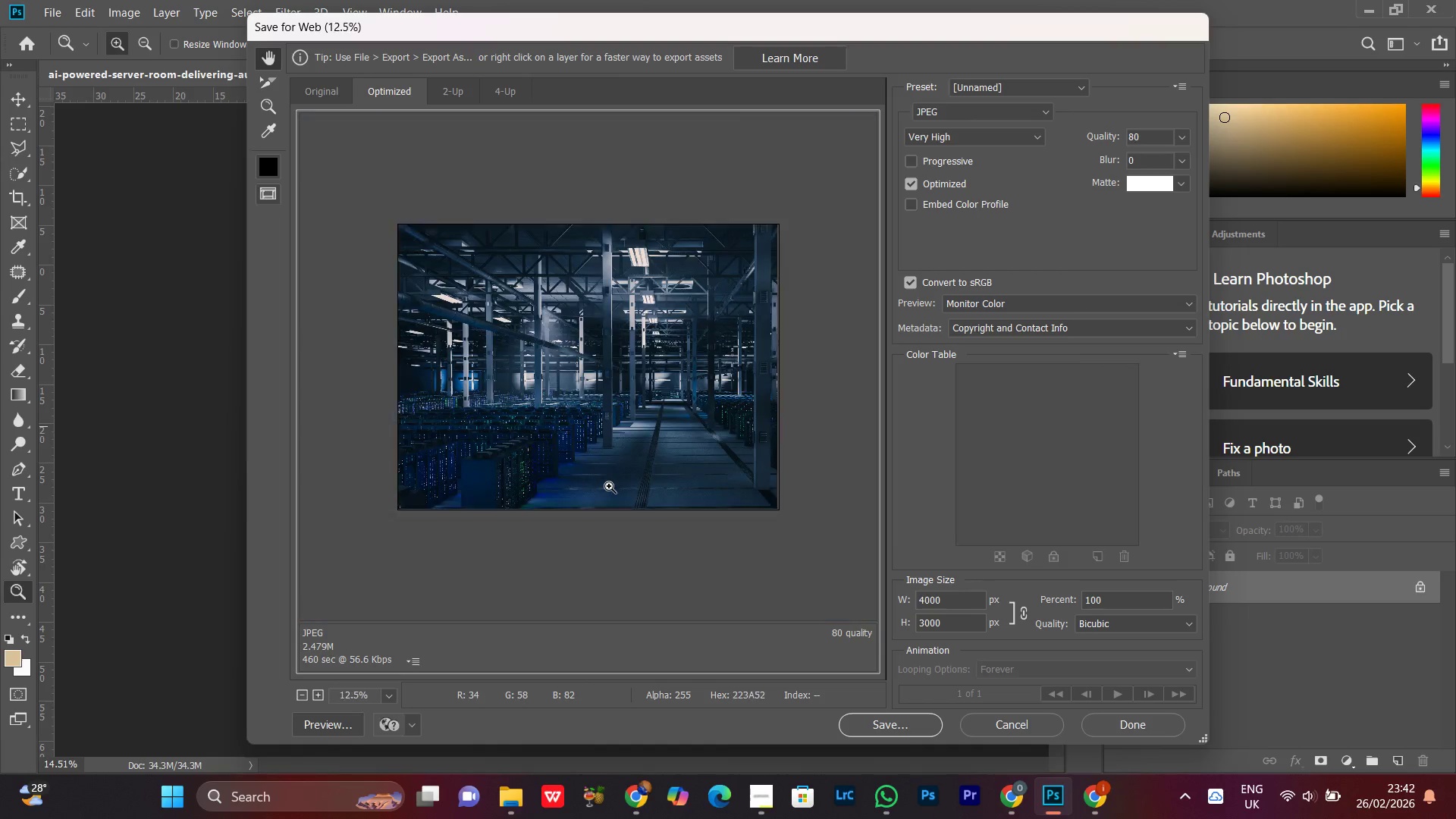 
key(Control+Minus)
 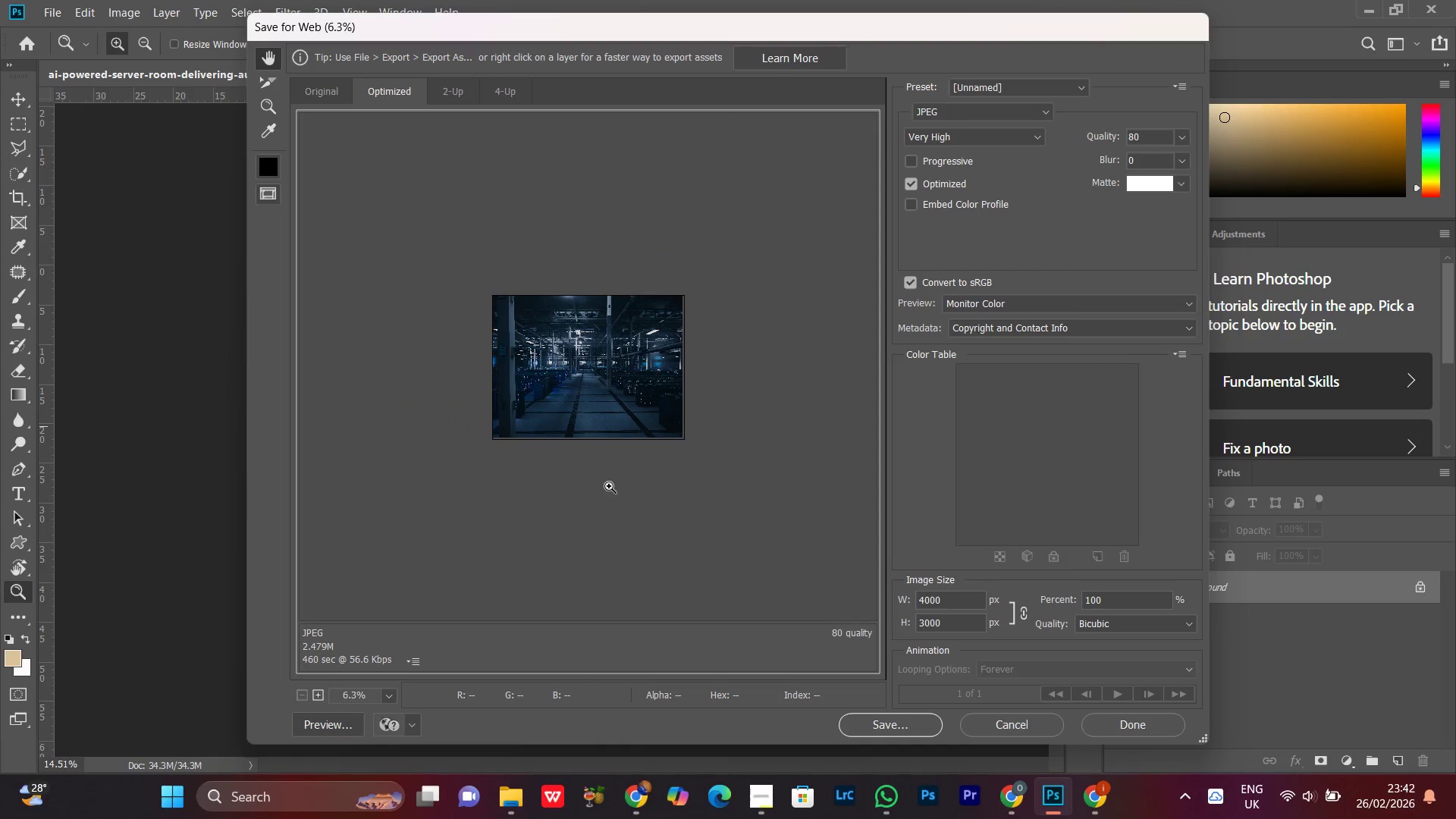 
key(Control+Equal)
 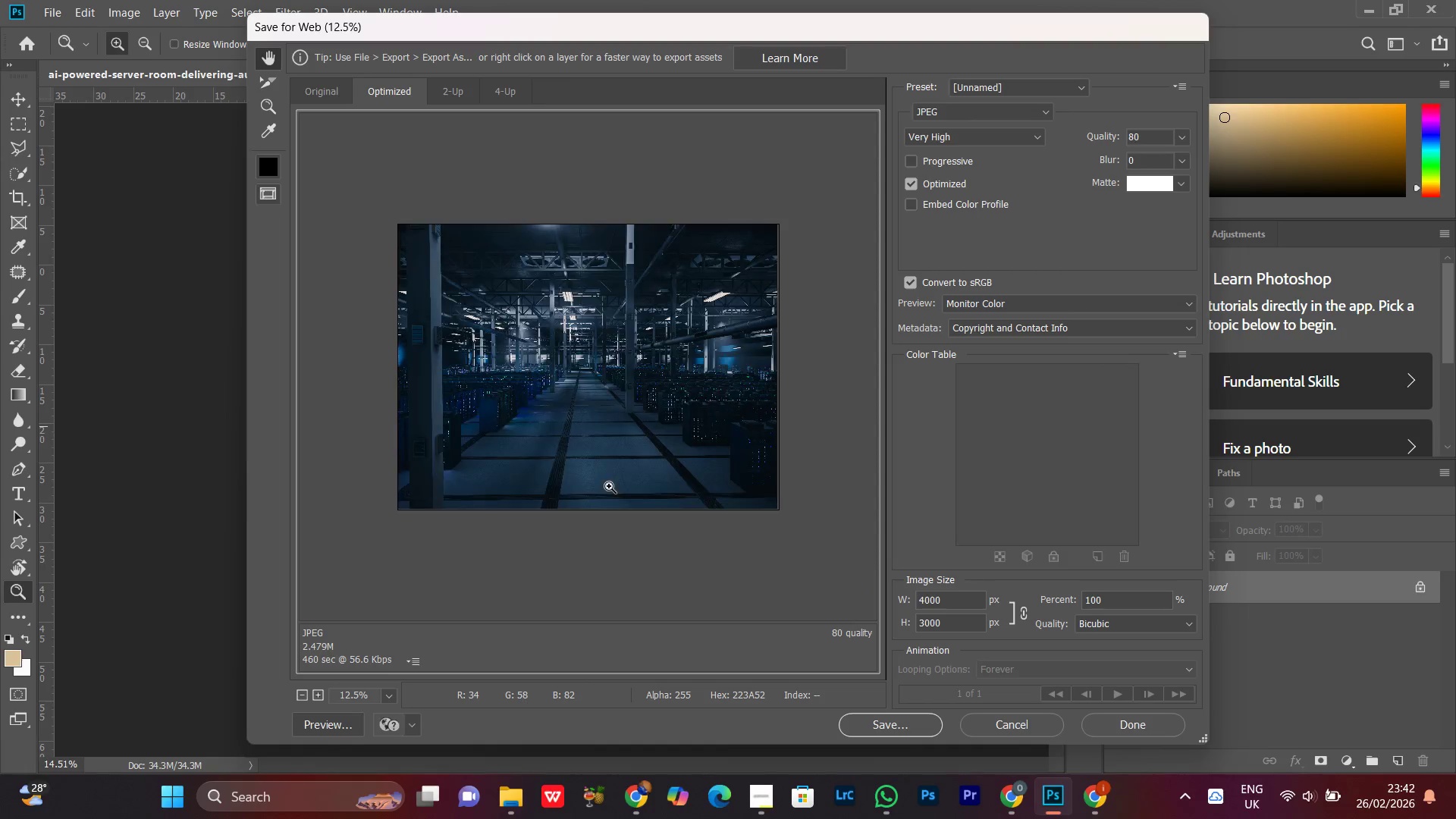 
key(Control+Equal)
 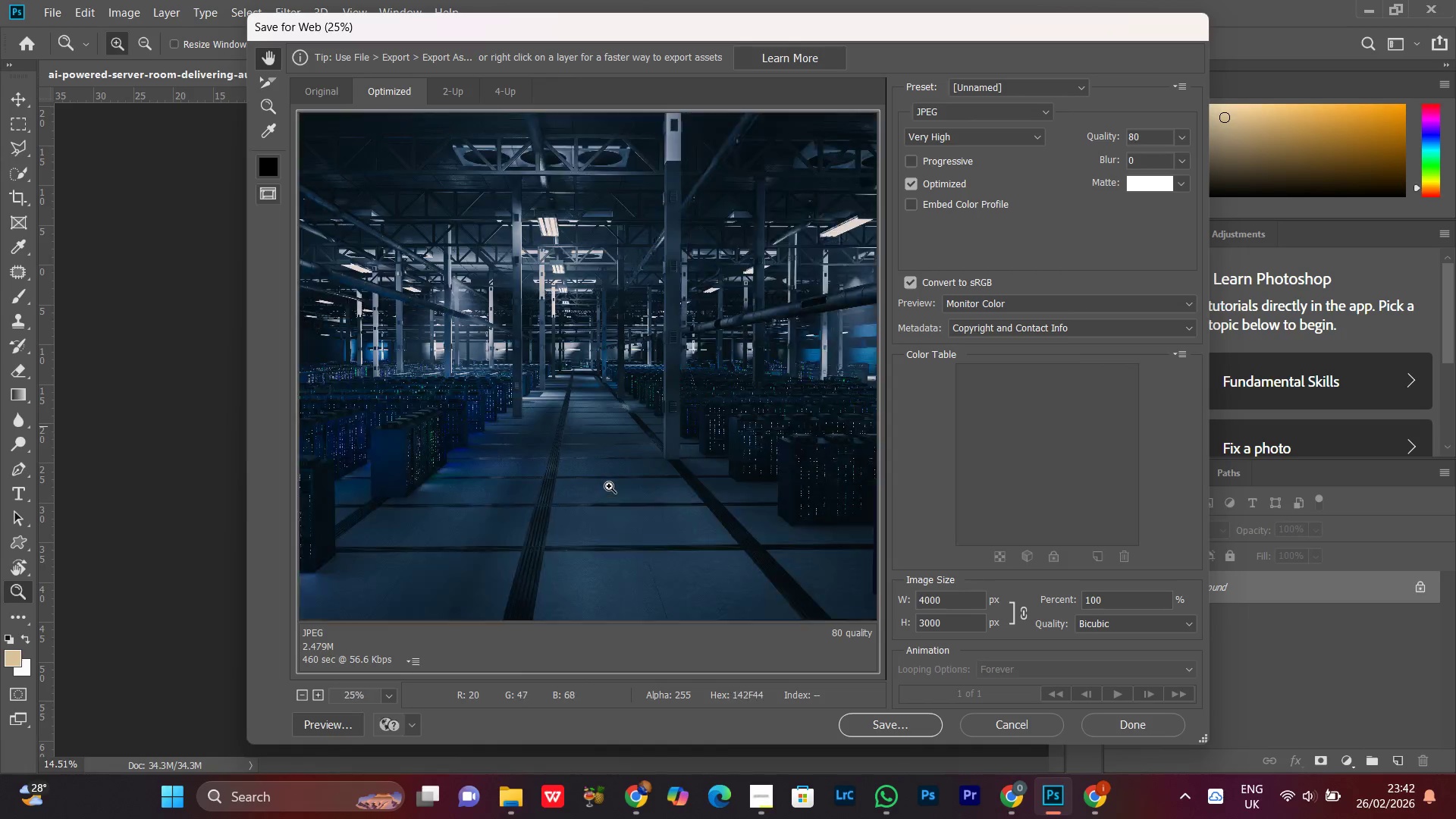 
key(Control+Minus)
 